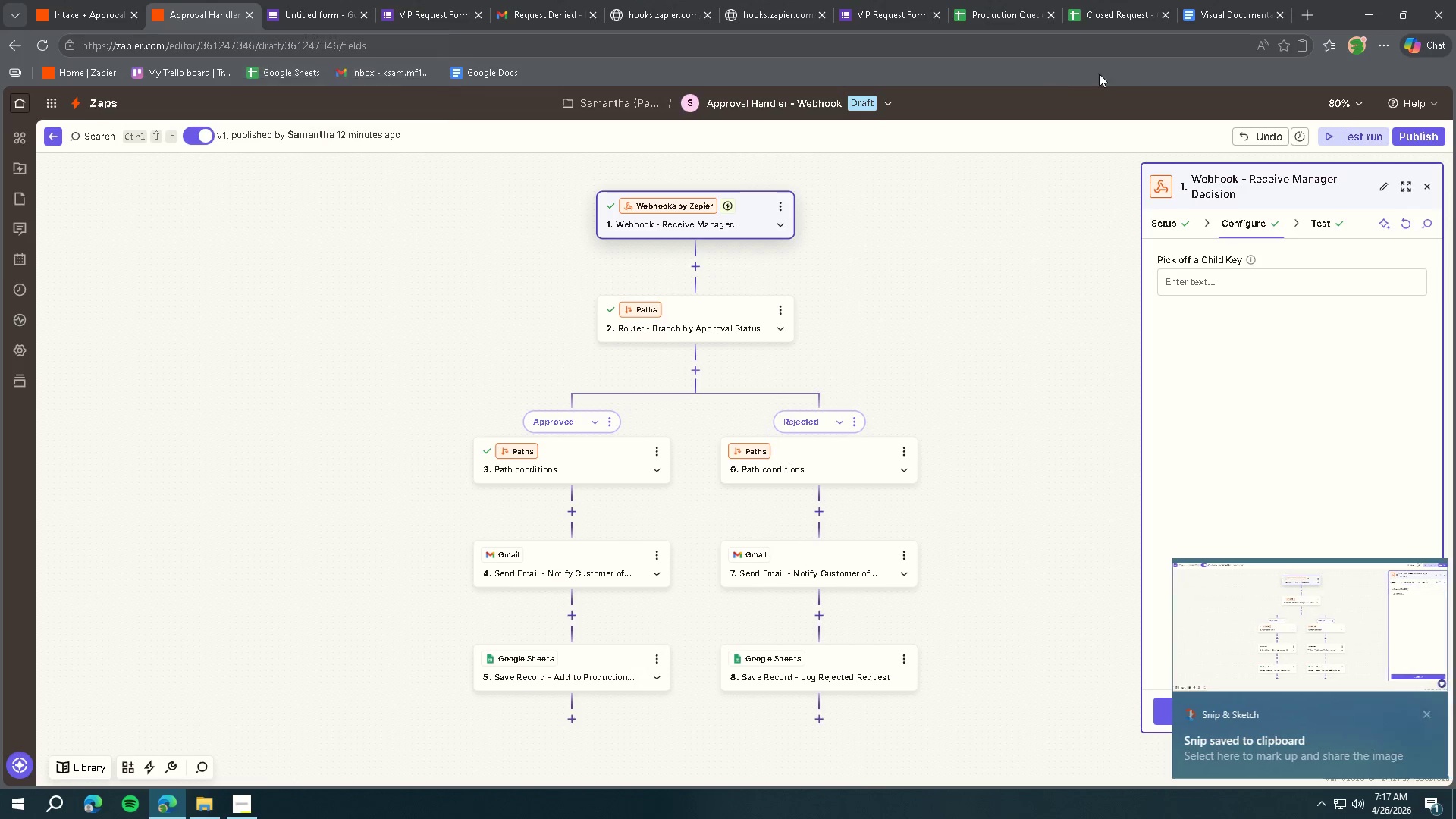 
left_click([1247, 18])
 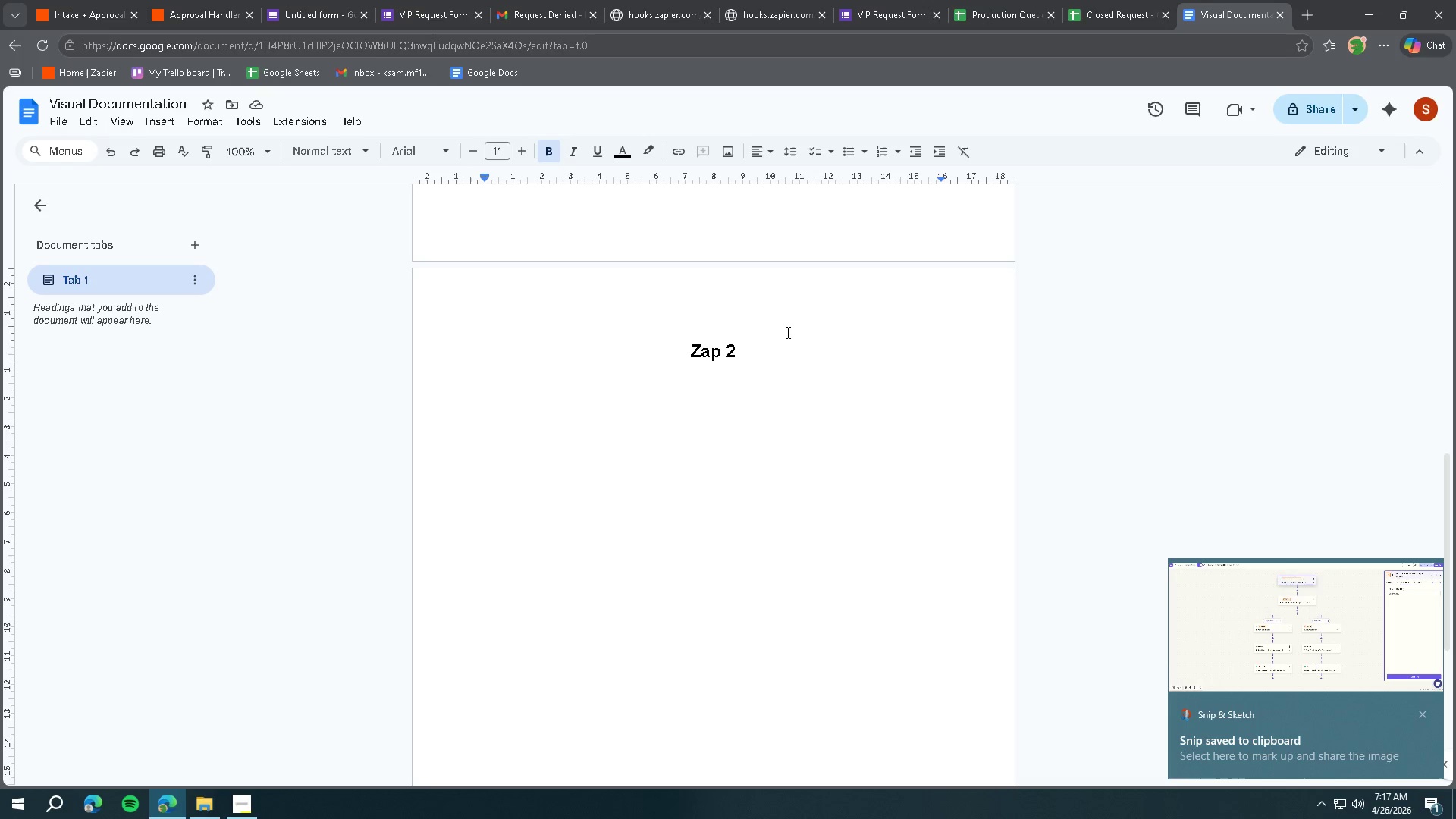 
type(Zap 2 Web h)
key(Backspace)
key(Backspace)
type(hook Tr)
key(Backspace)
key(Backspace)
key(Backspace)
 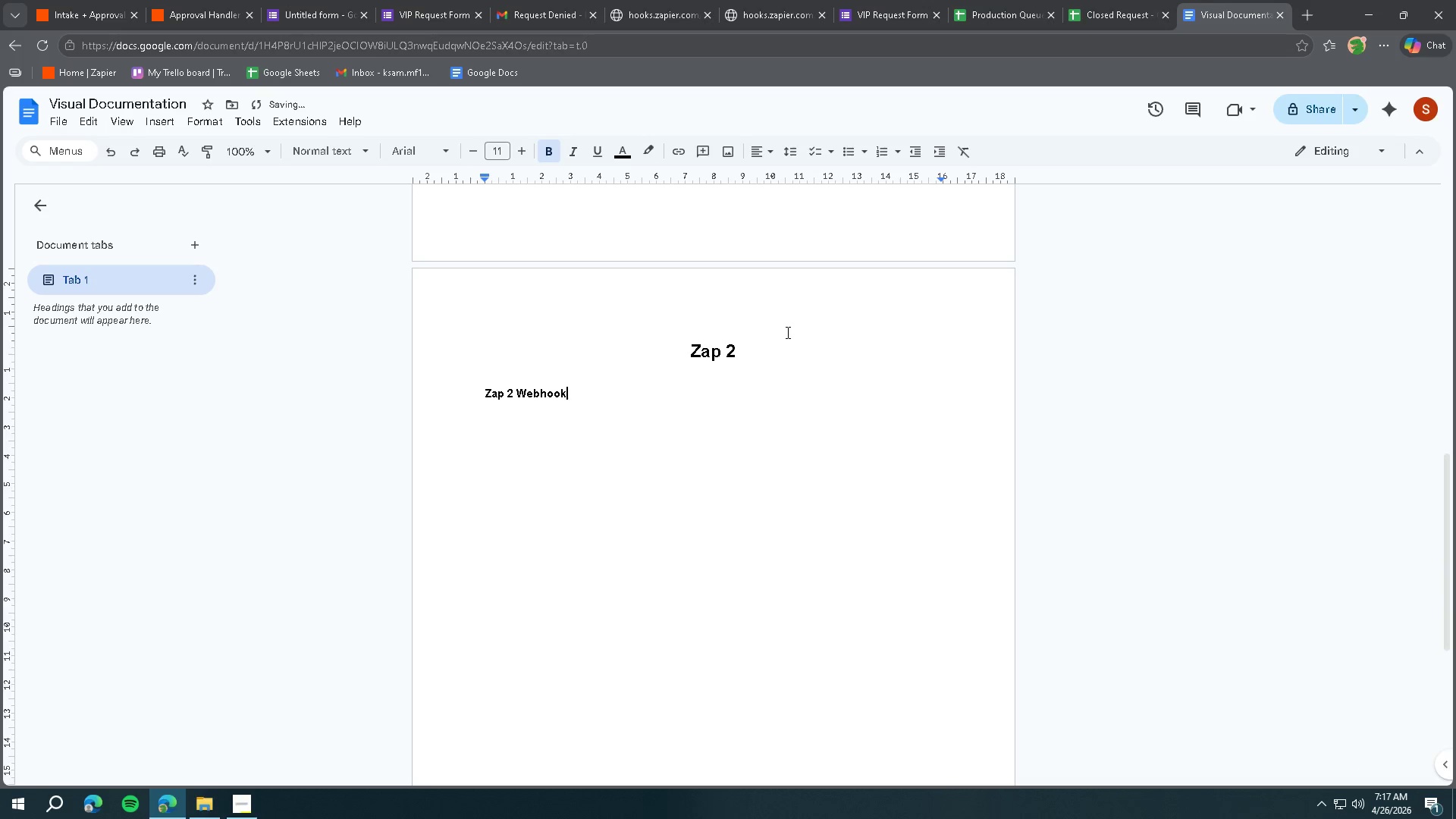 
key(Enter)
 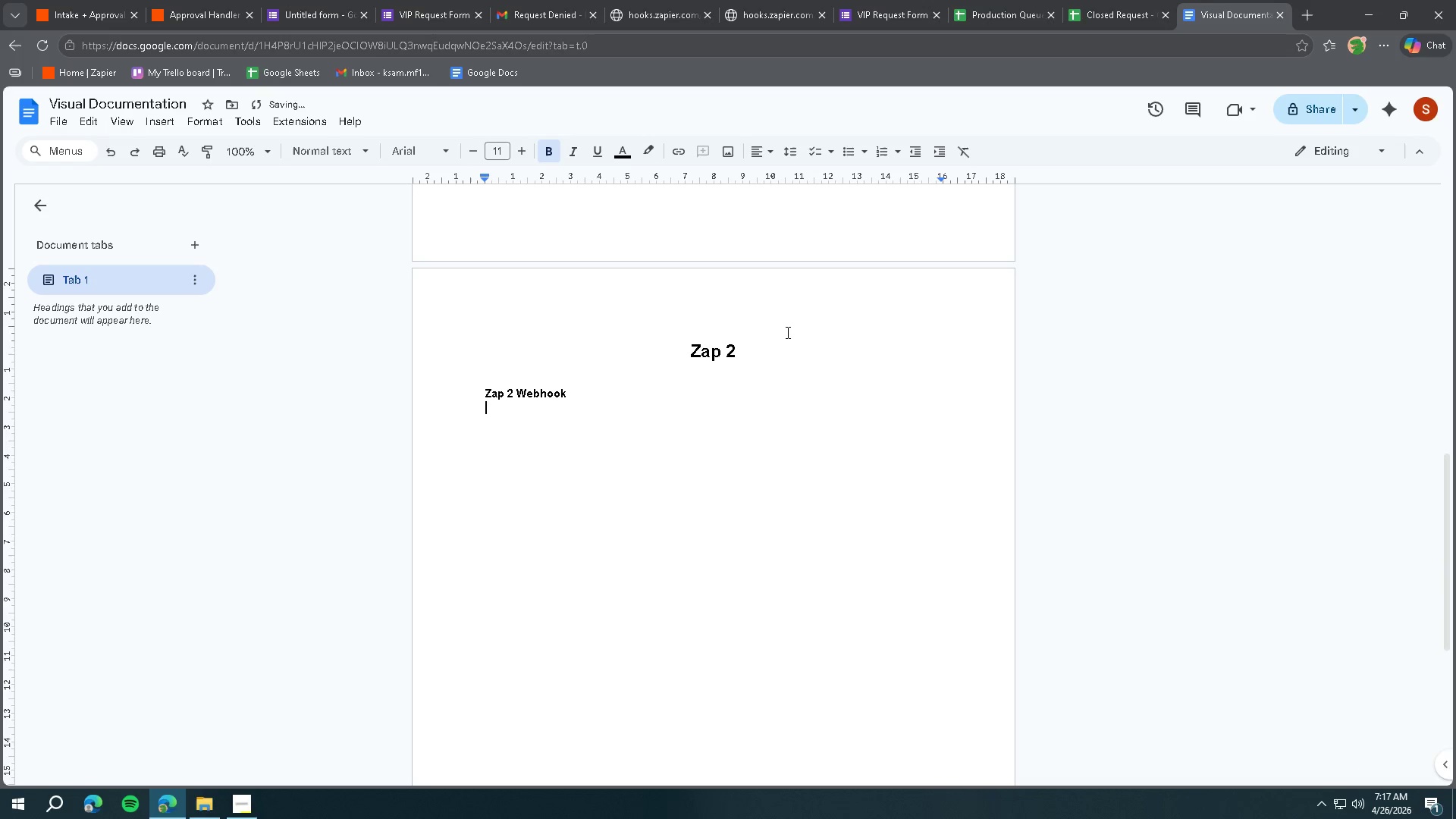 
key(Control+ControlLeft)
 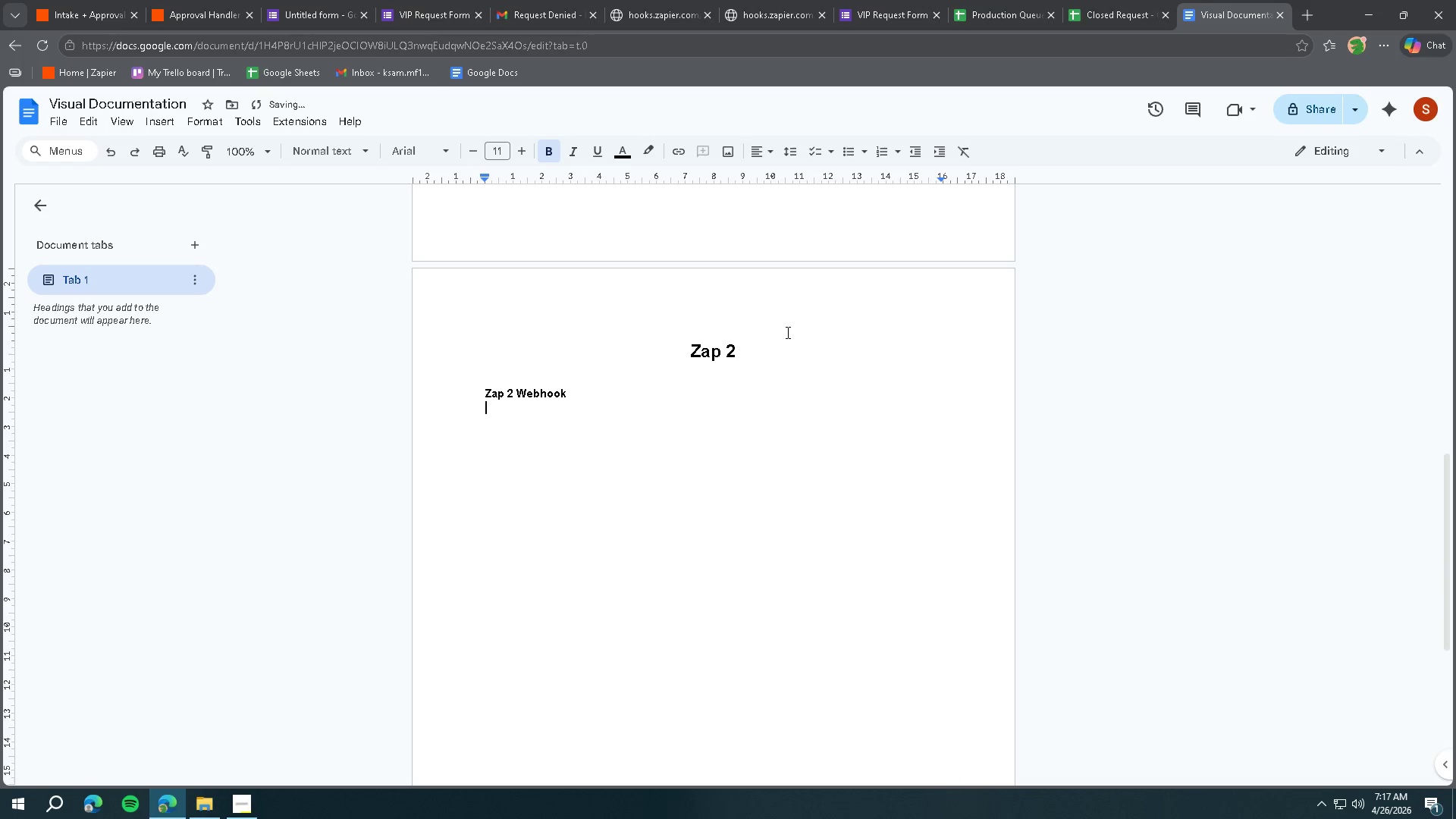 
key(Control+V)
 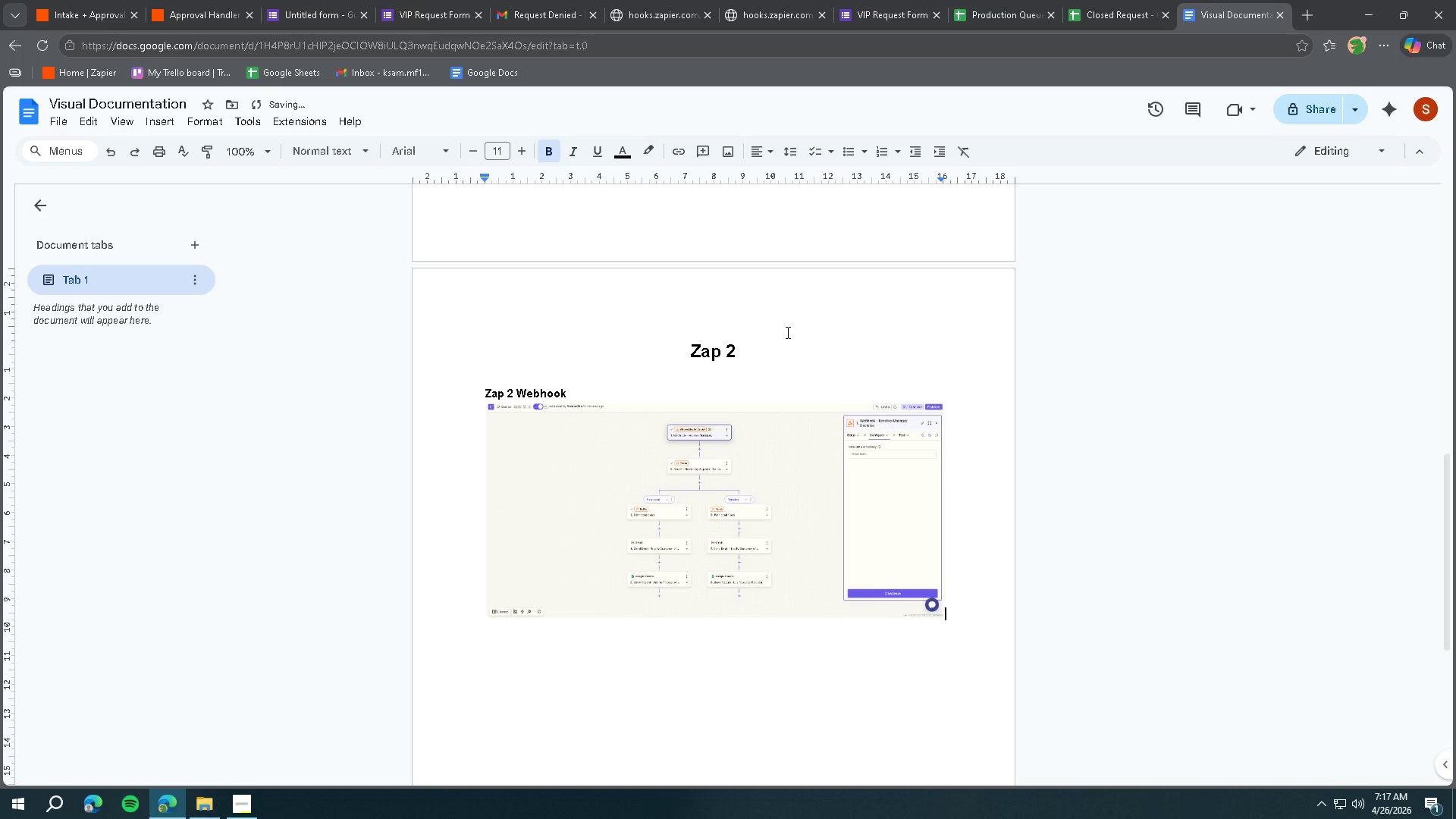 
key(Enter)
 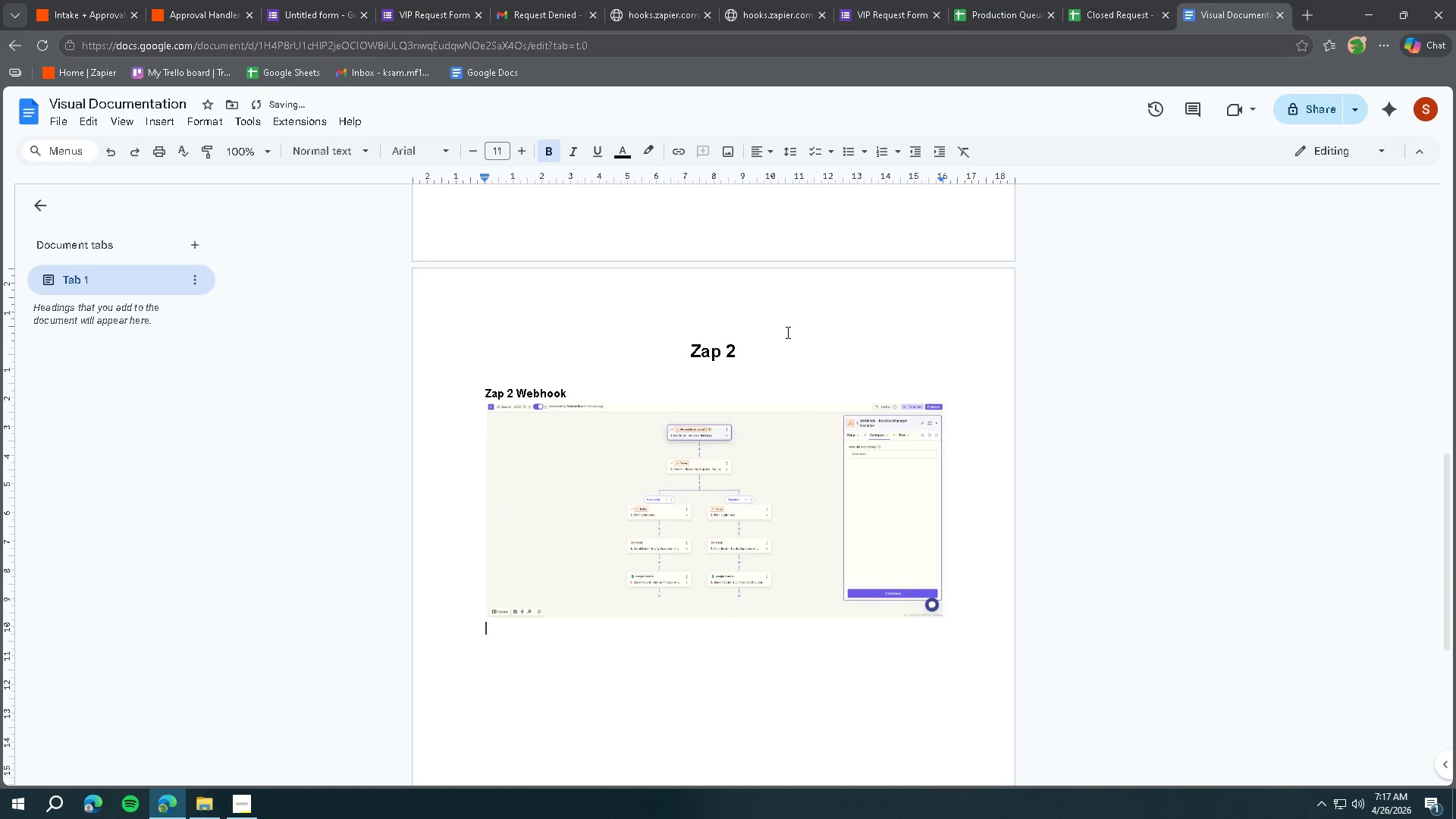 
key(Enter)
 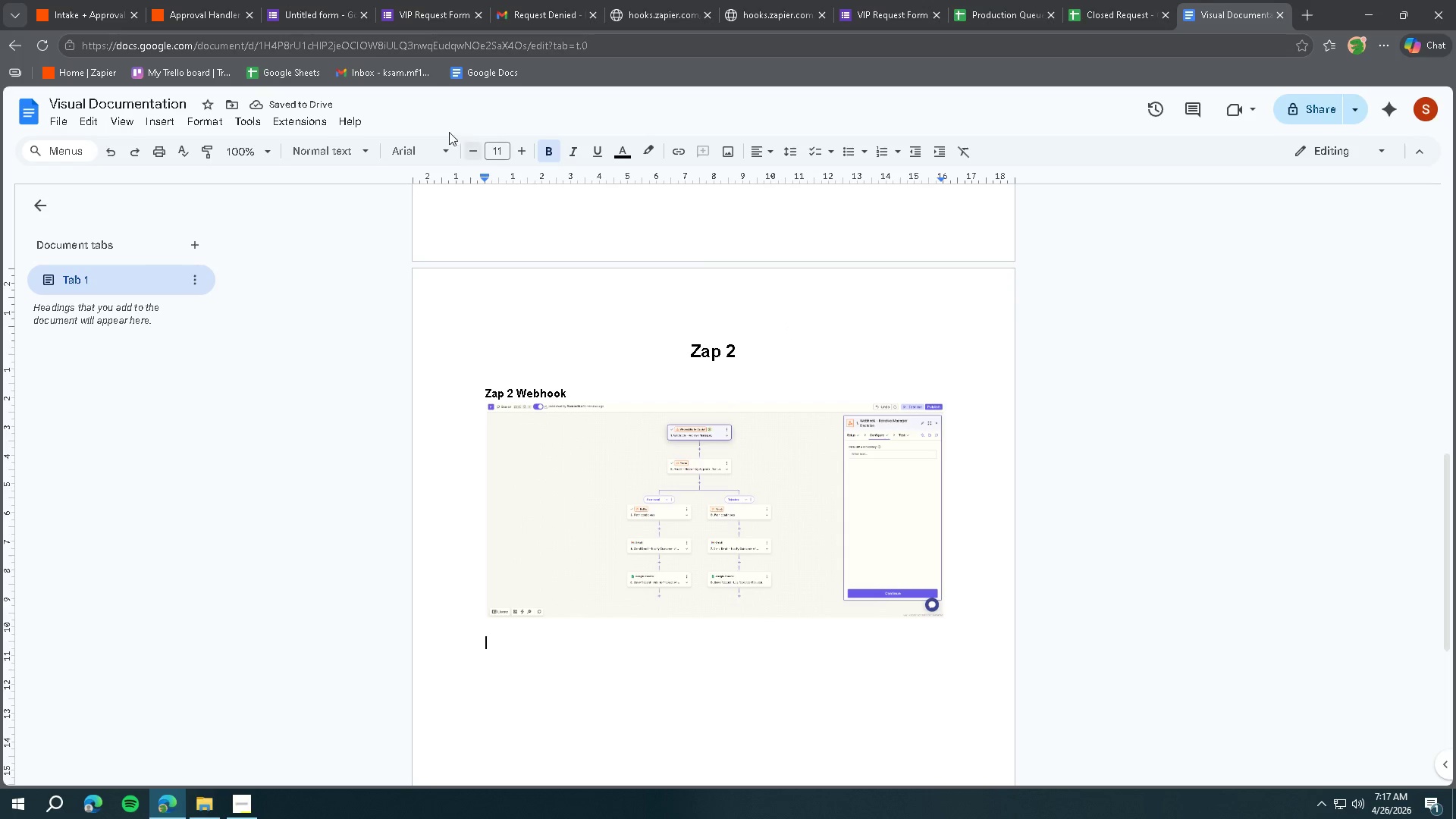 
left_click([190, 5])
 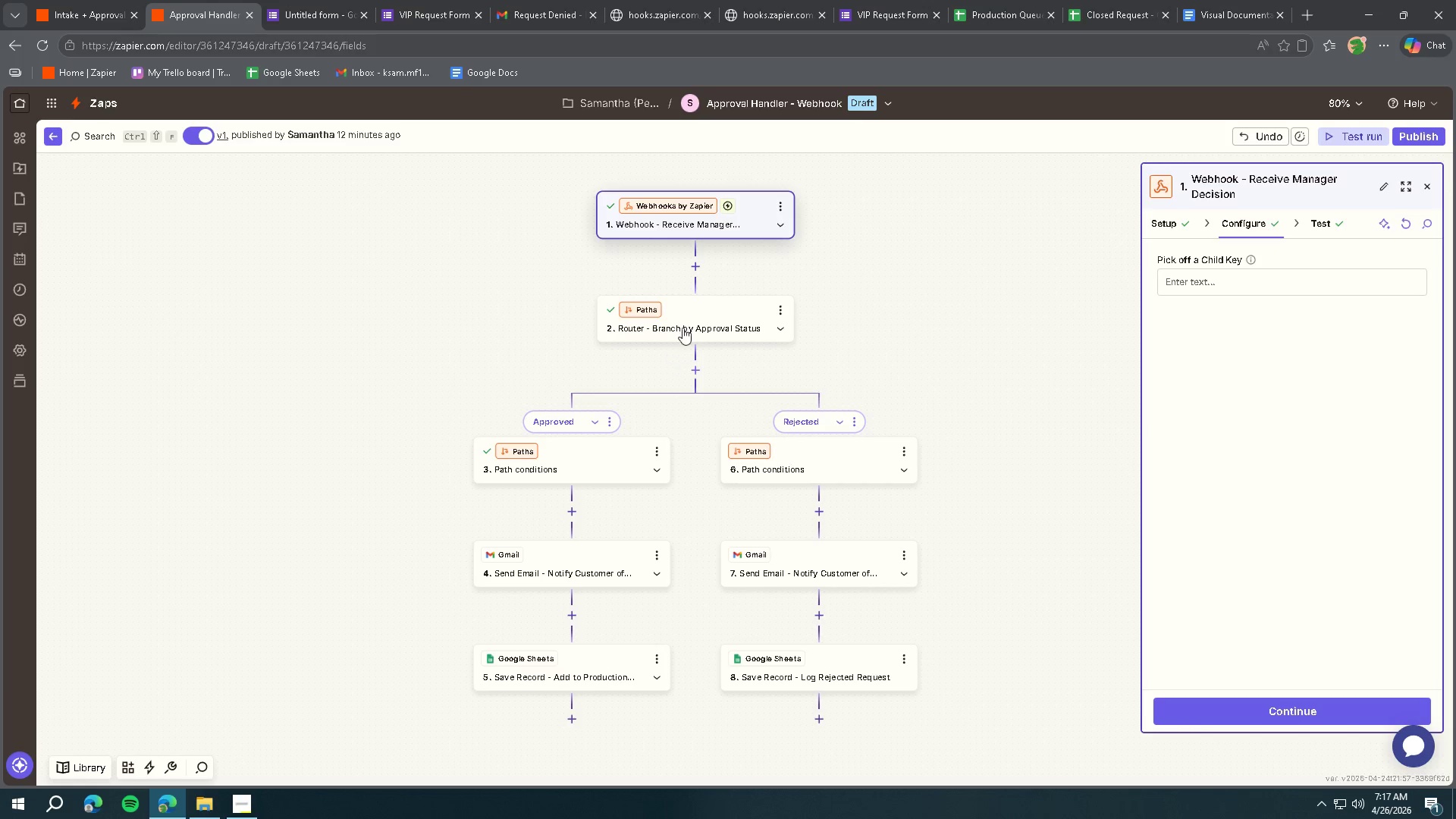 
left_click([693, 318])
 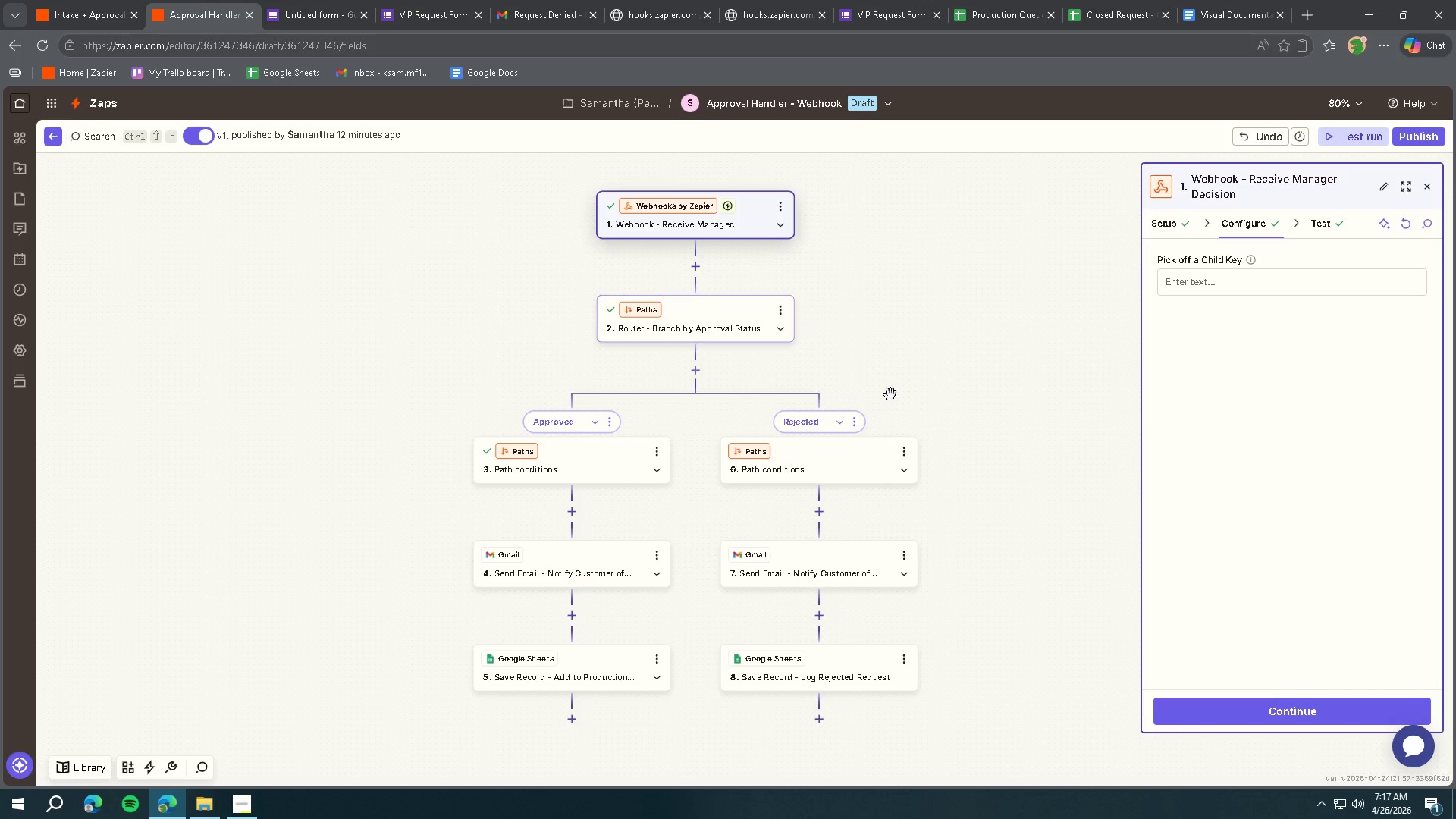 
left_click([709, 318])
 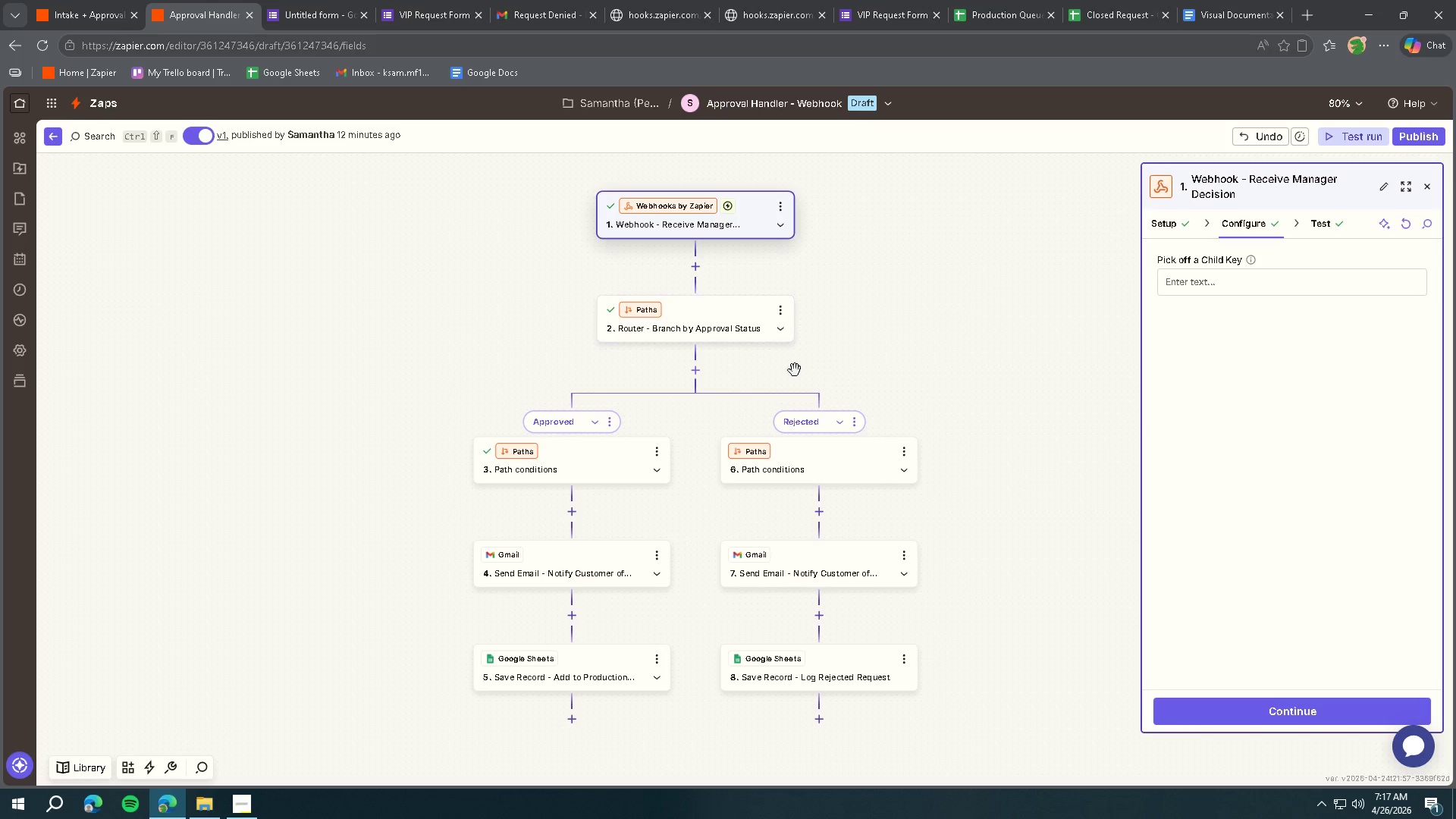 
left_click([711, 326])
 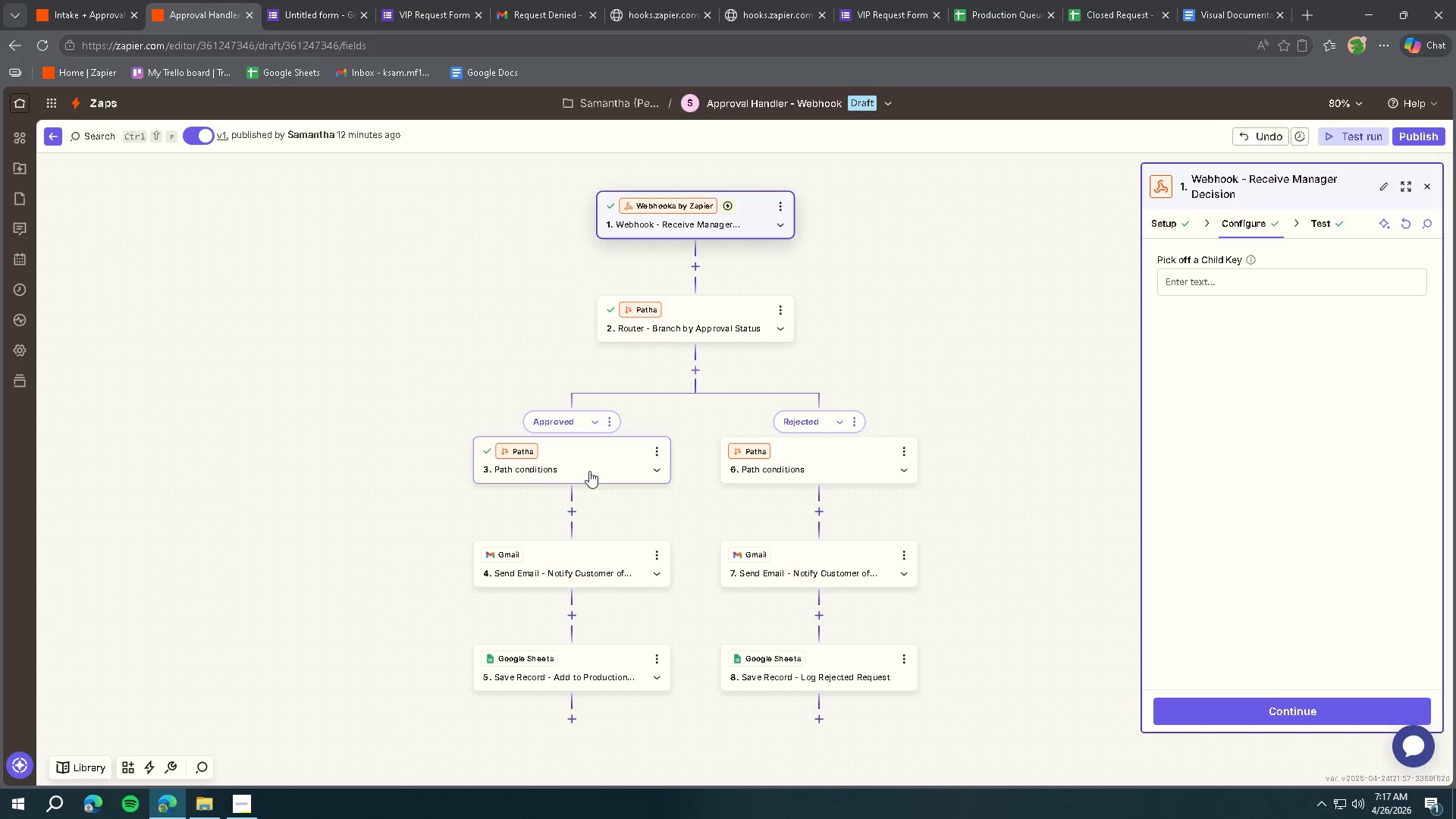 
left_click([589, 471])
 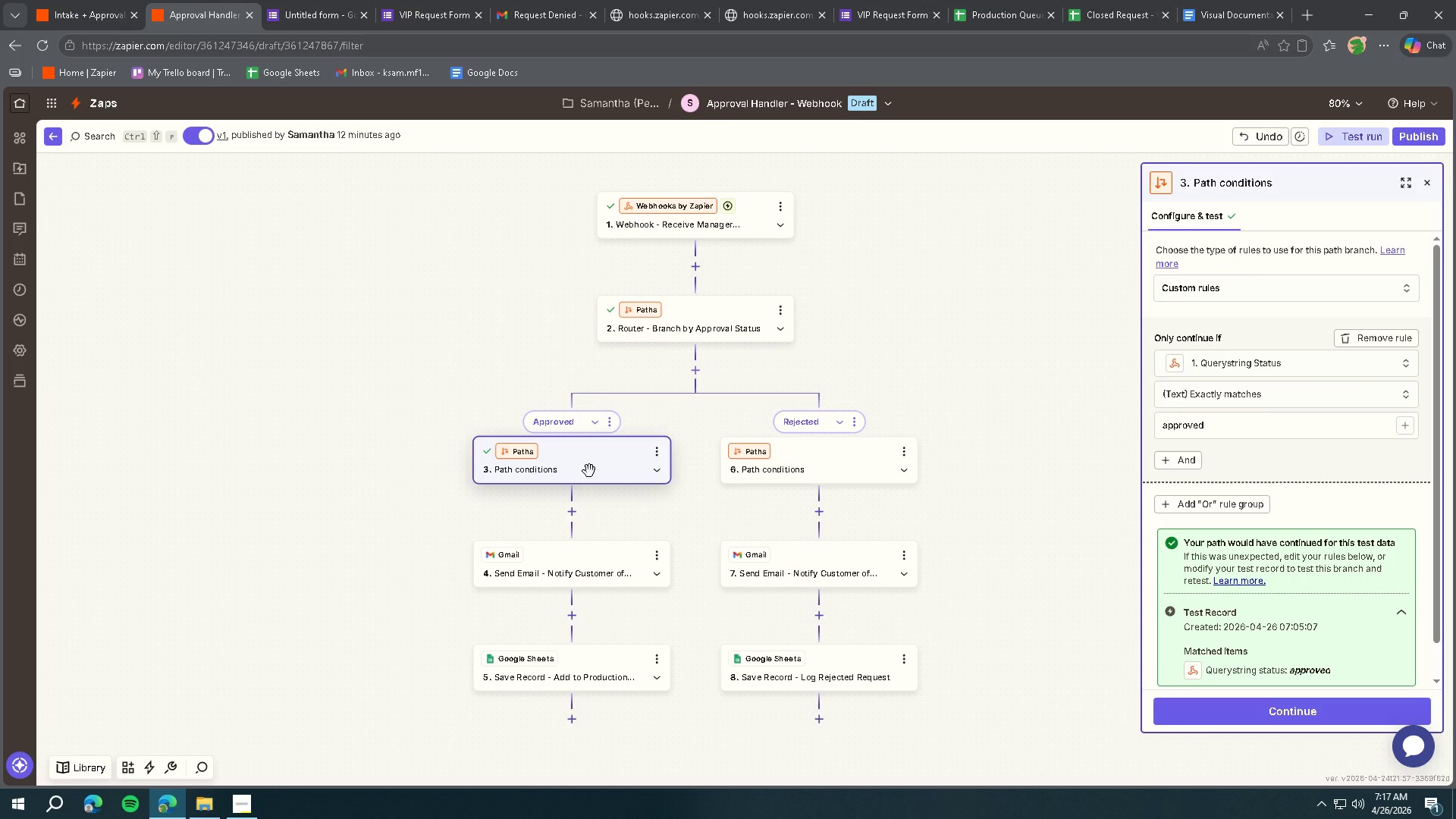 
key(Meta+MetaLeft)
 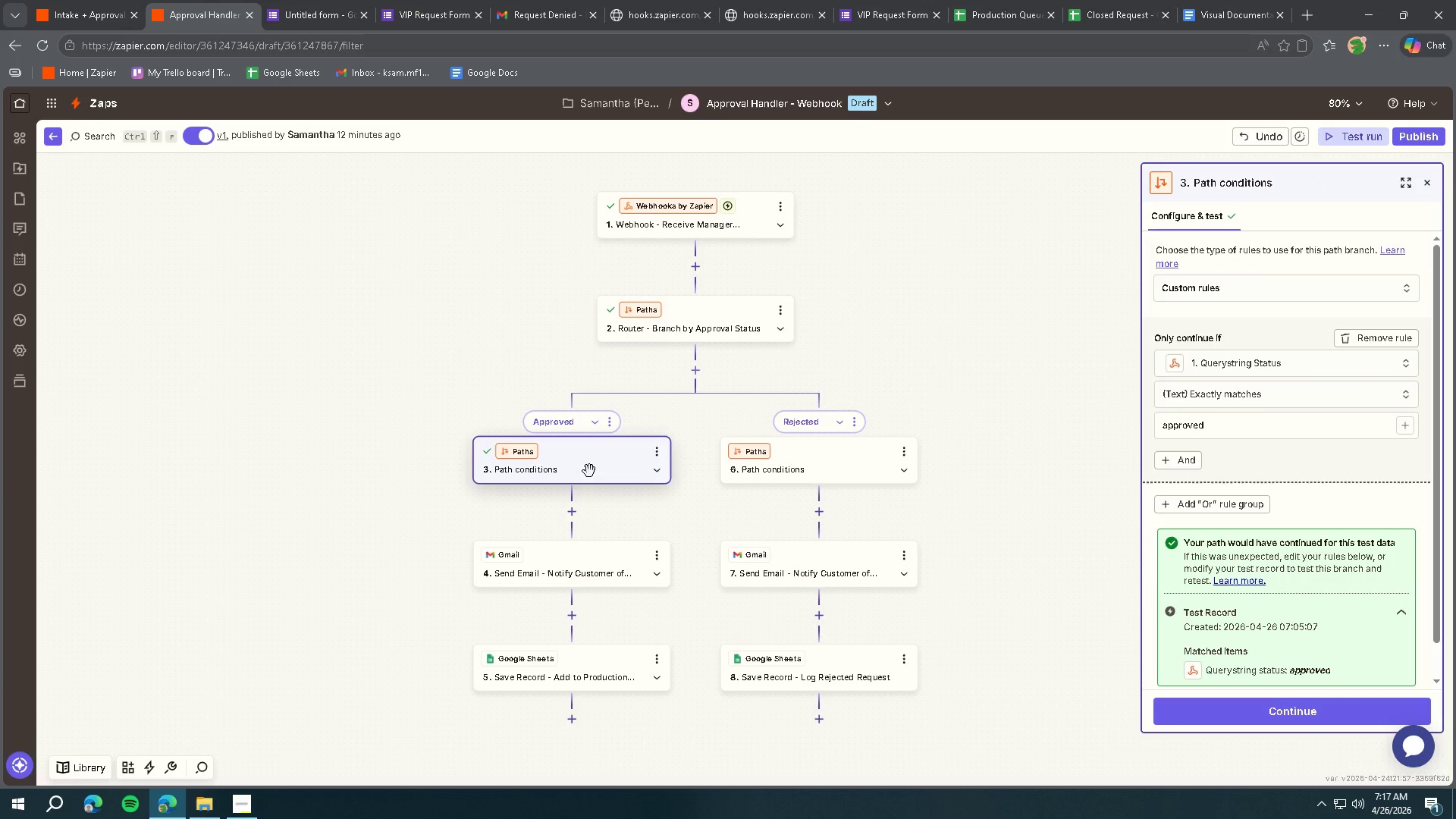 
key(Meta+Shift+ShiftLeft)
 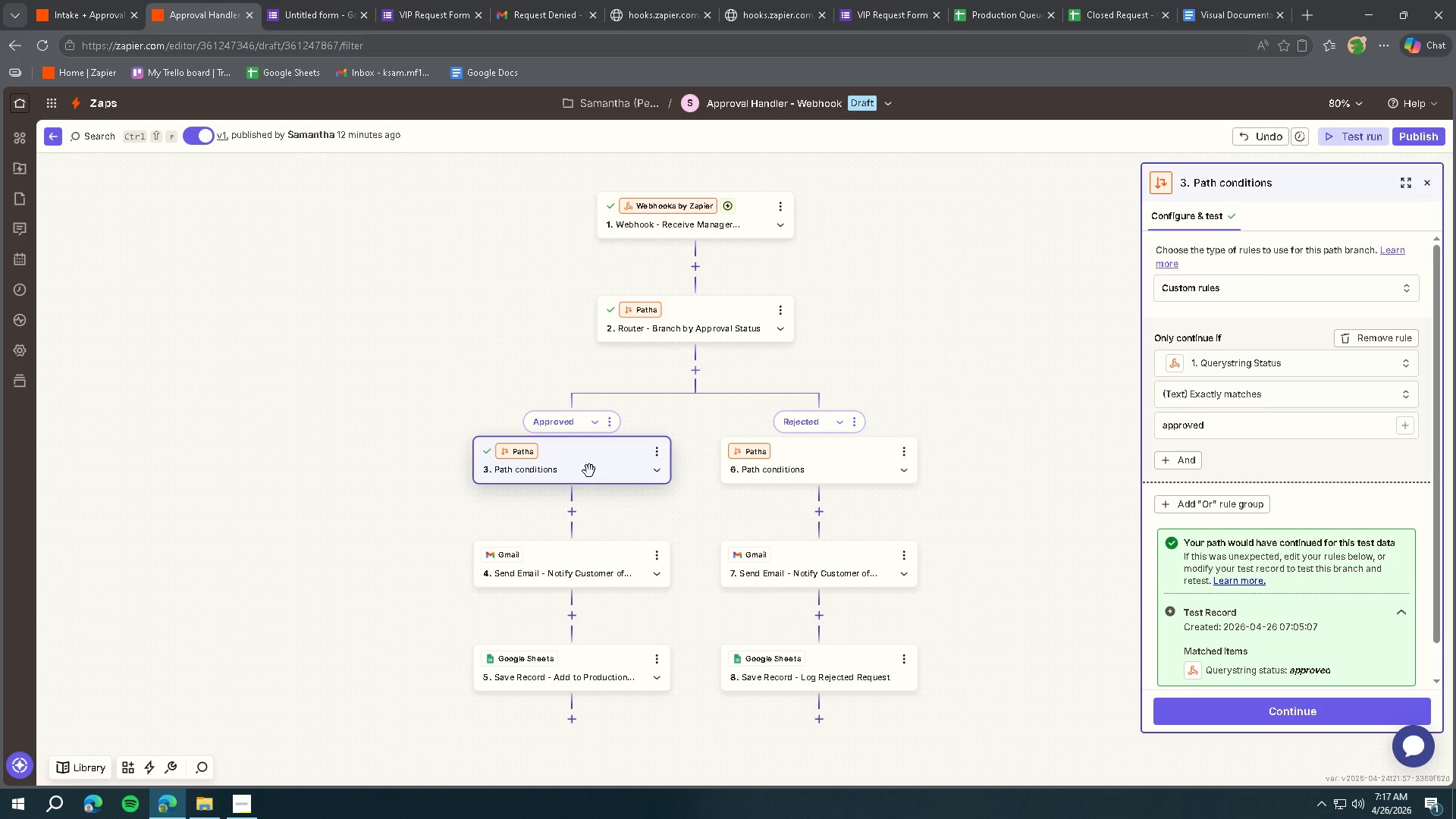 
key(Meta+Shift+S)
 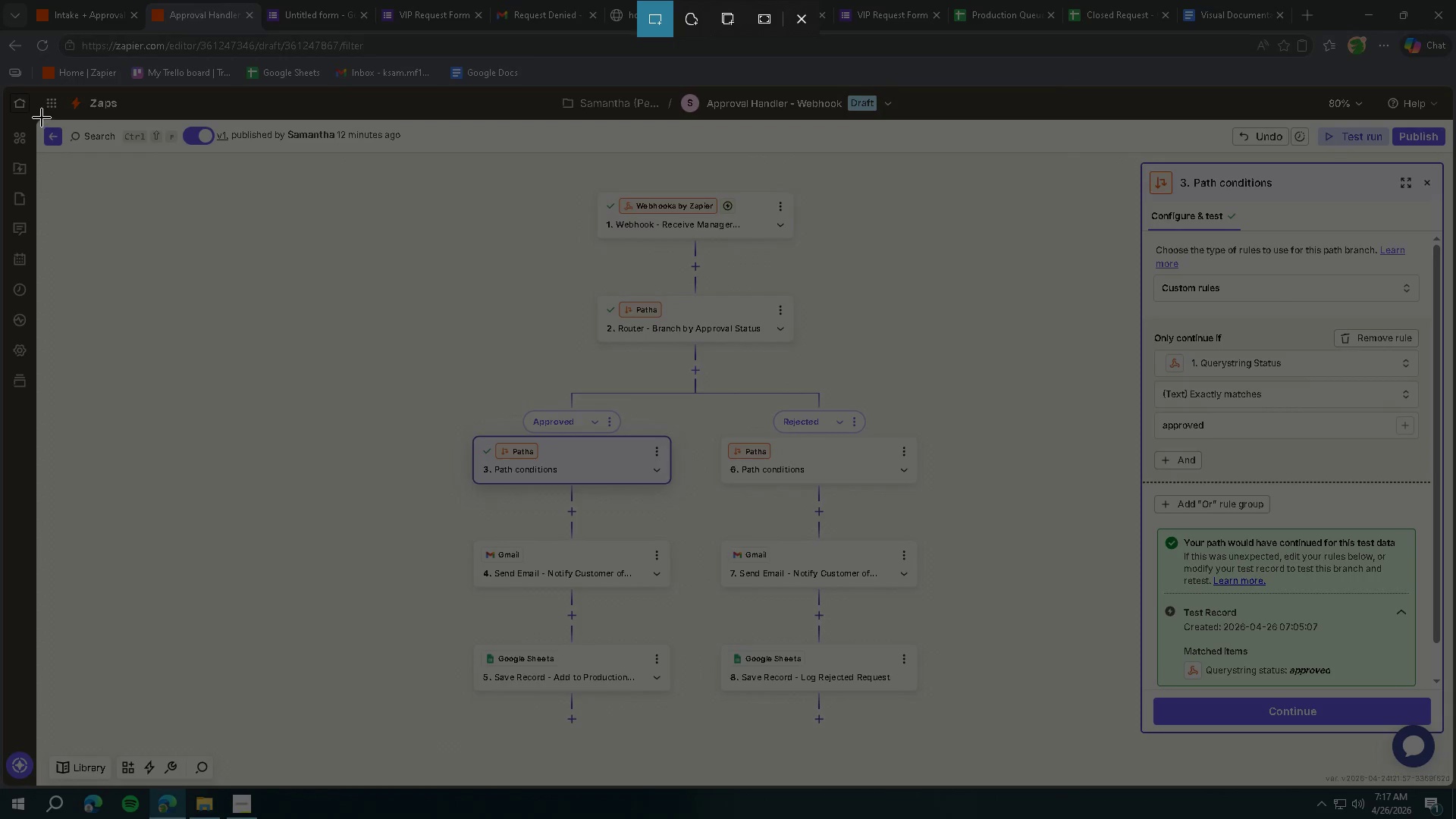 
left_click_drag(start_coordinate=[37, 123], to_coordinate=[1451, 786])
 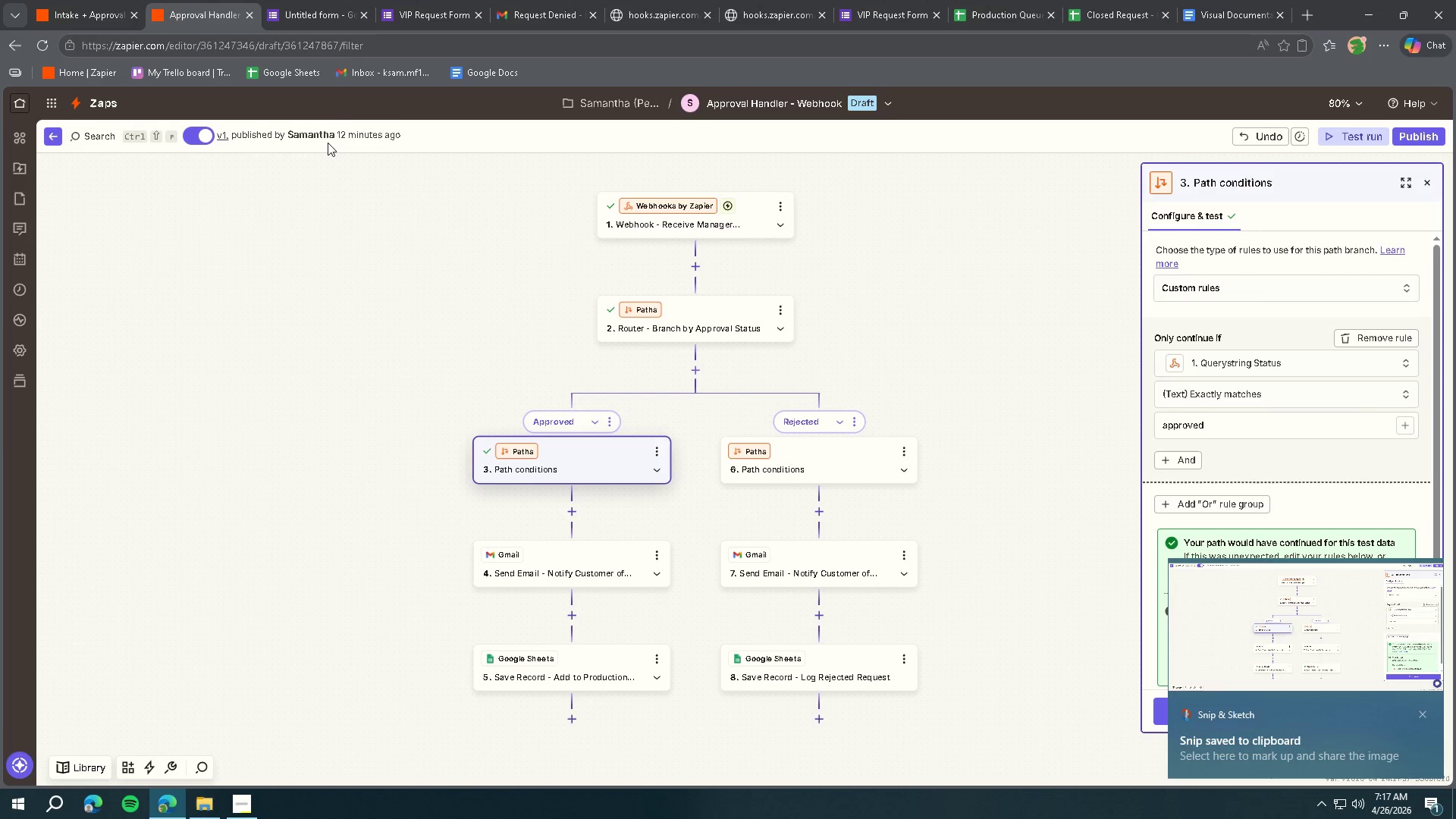 
left_click([305, 21])
 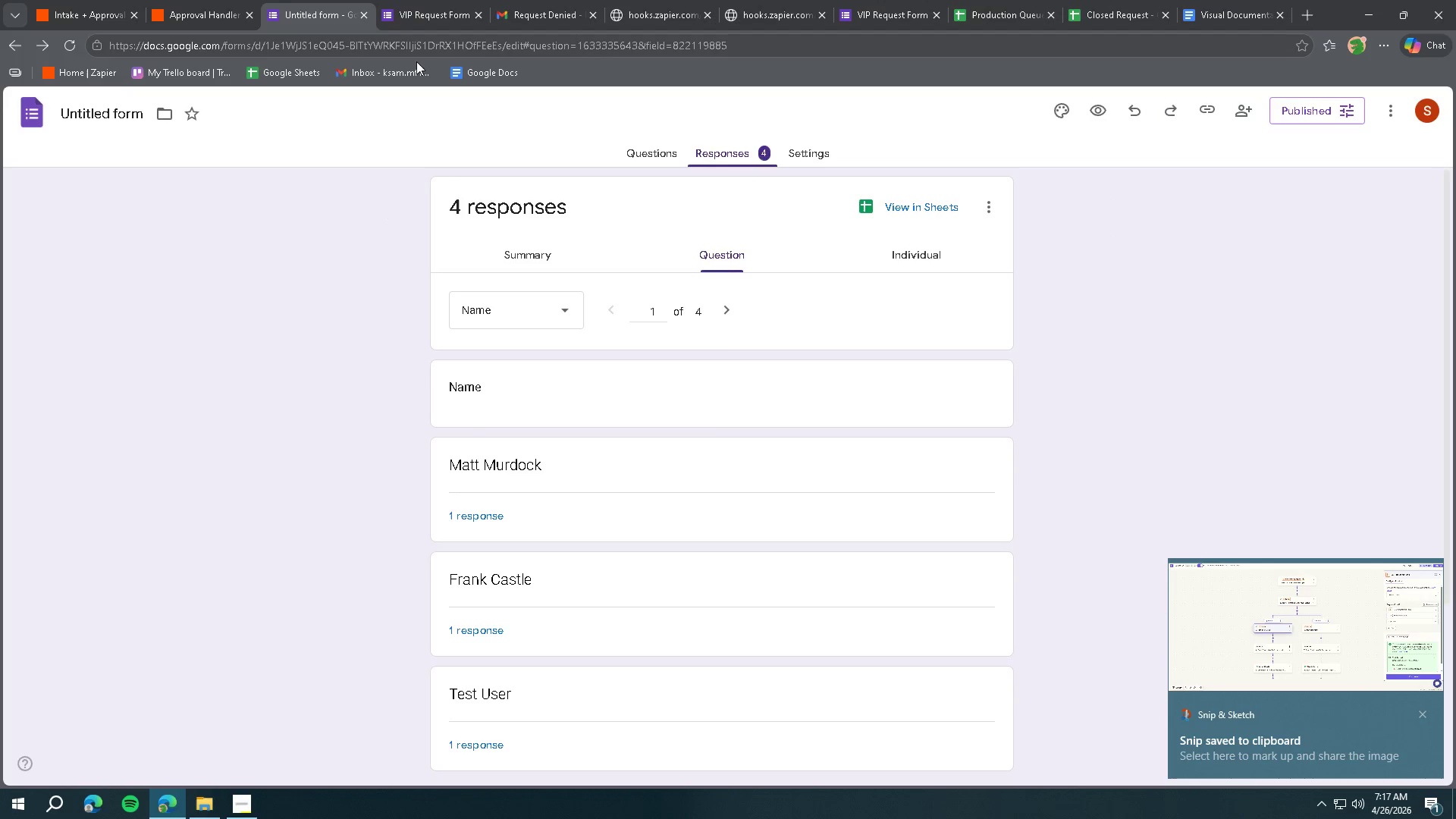 
left_click([416, 17])
 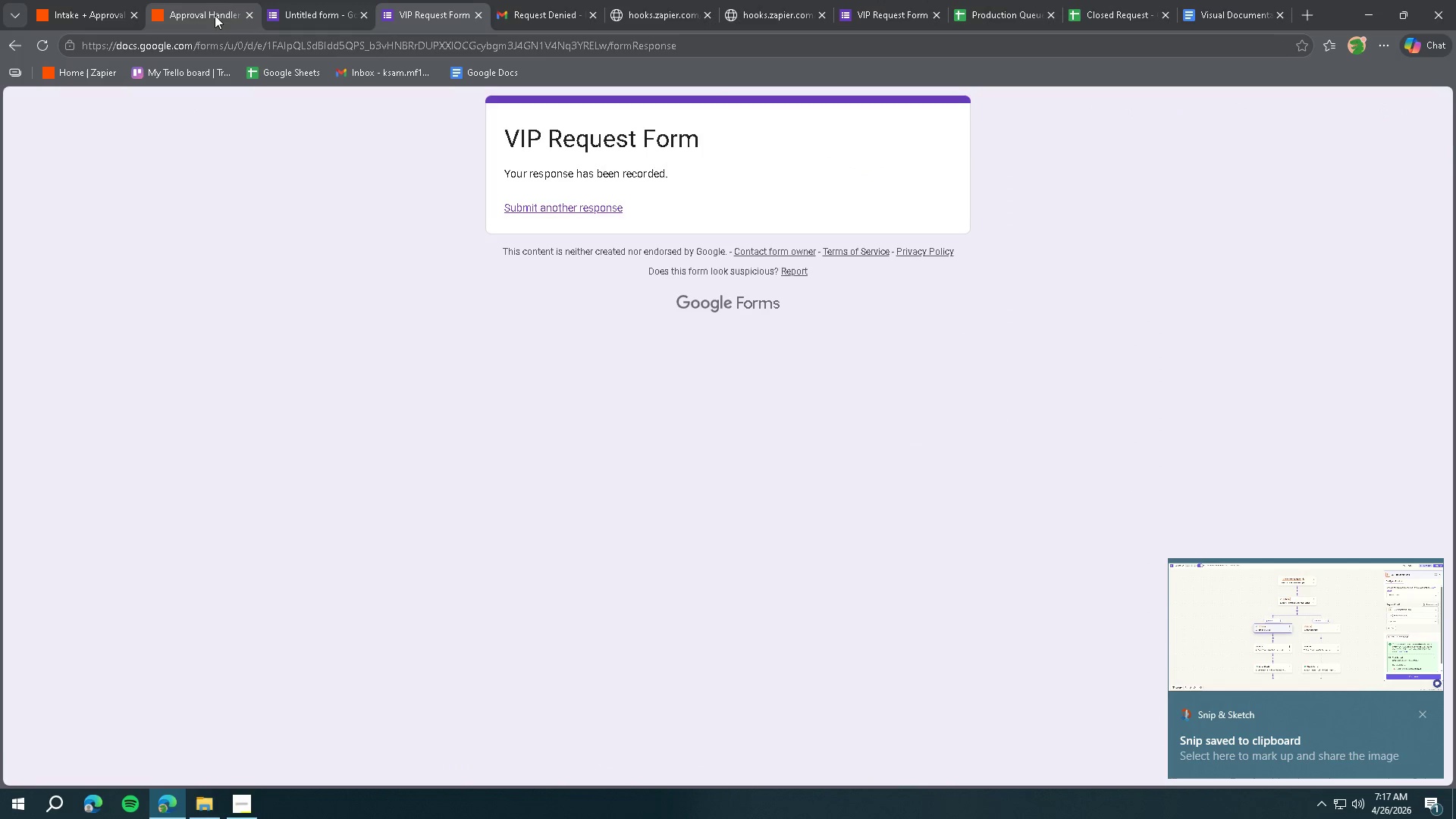 
left_click([212, 14])
 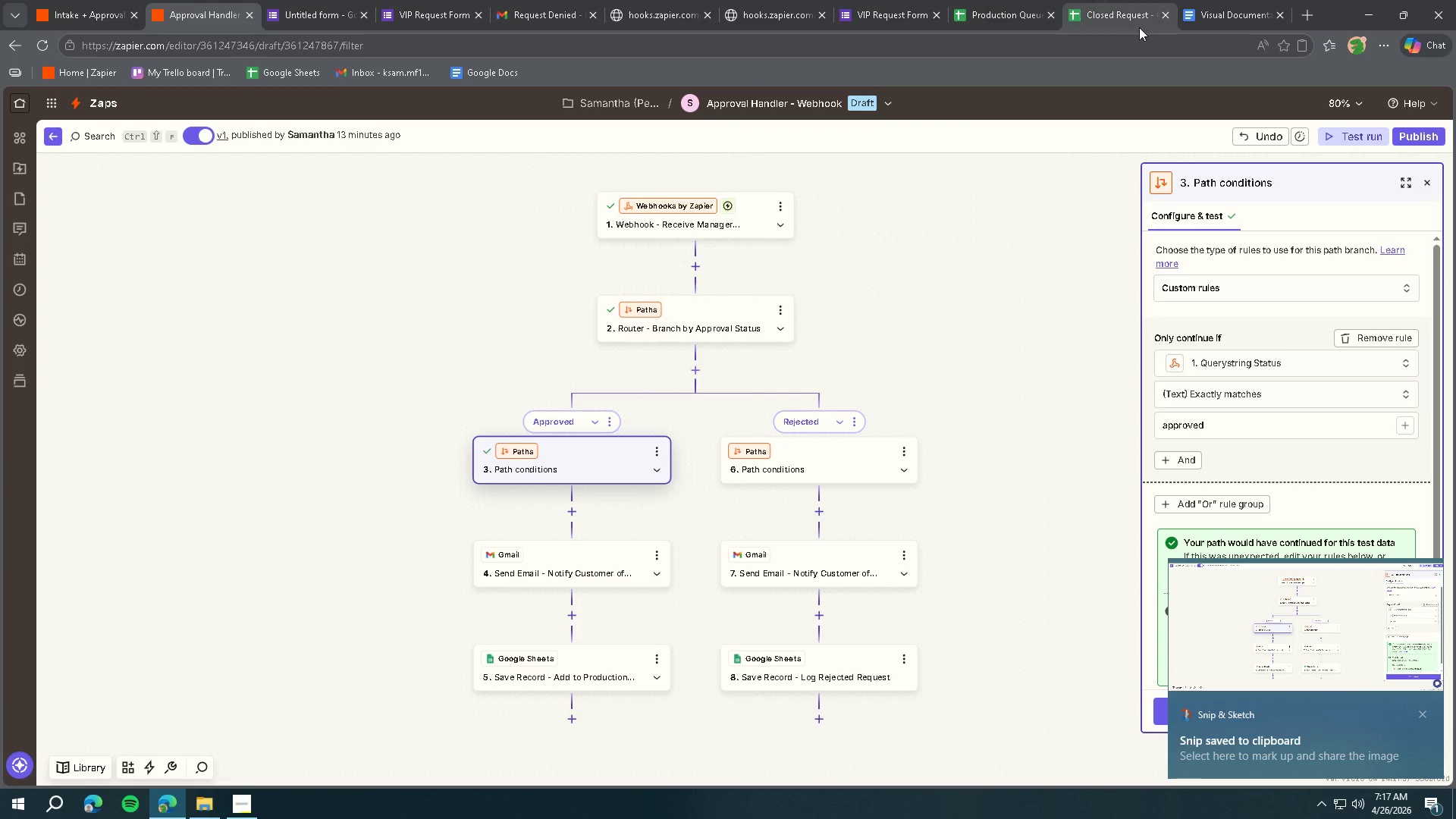 
left_click([1199, 14])
 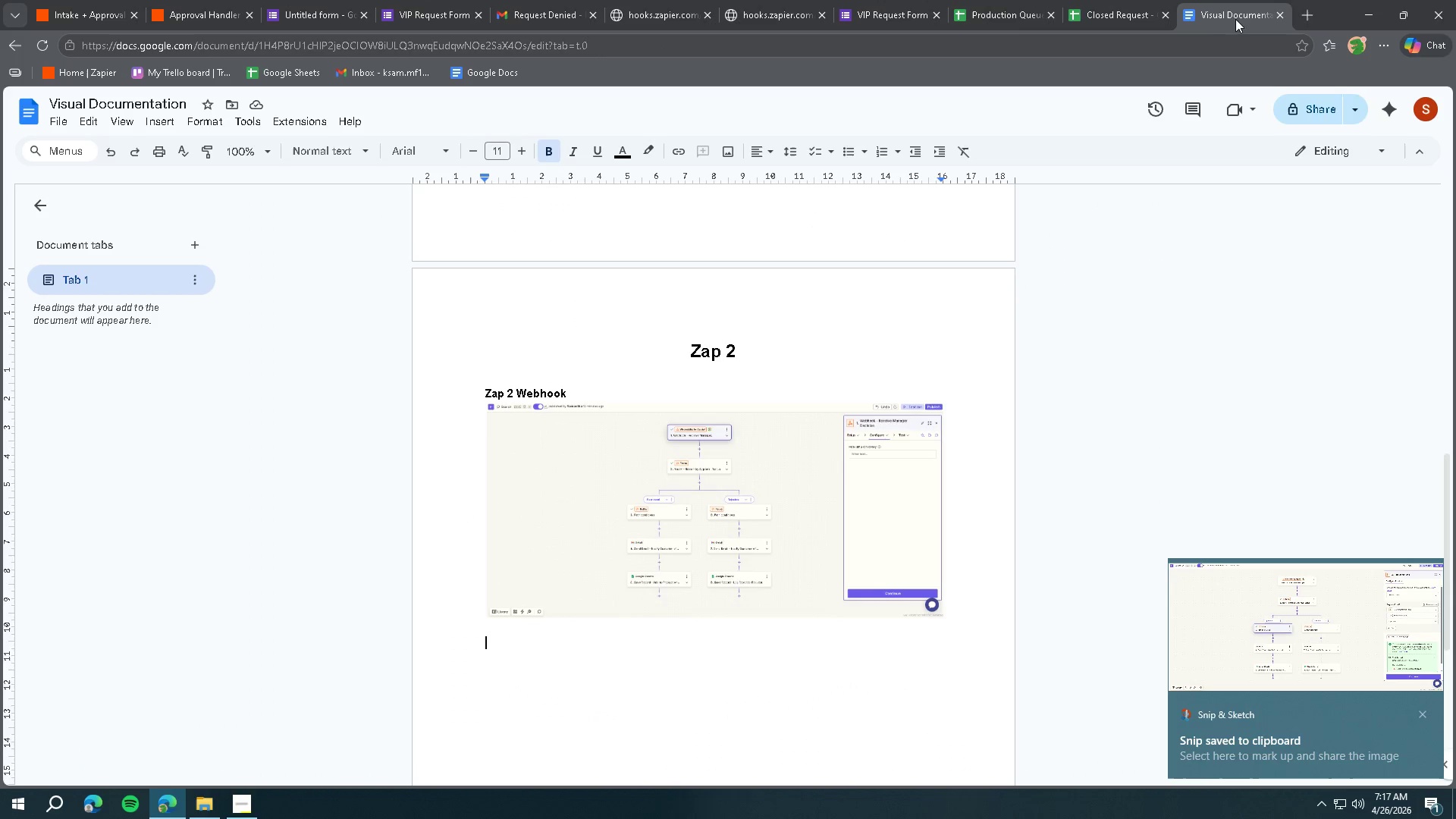 
left_click_drag(start_coordinate=[1235, 18], to_coordinate=[338, 3])
 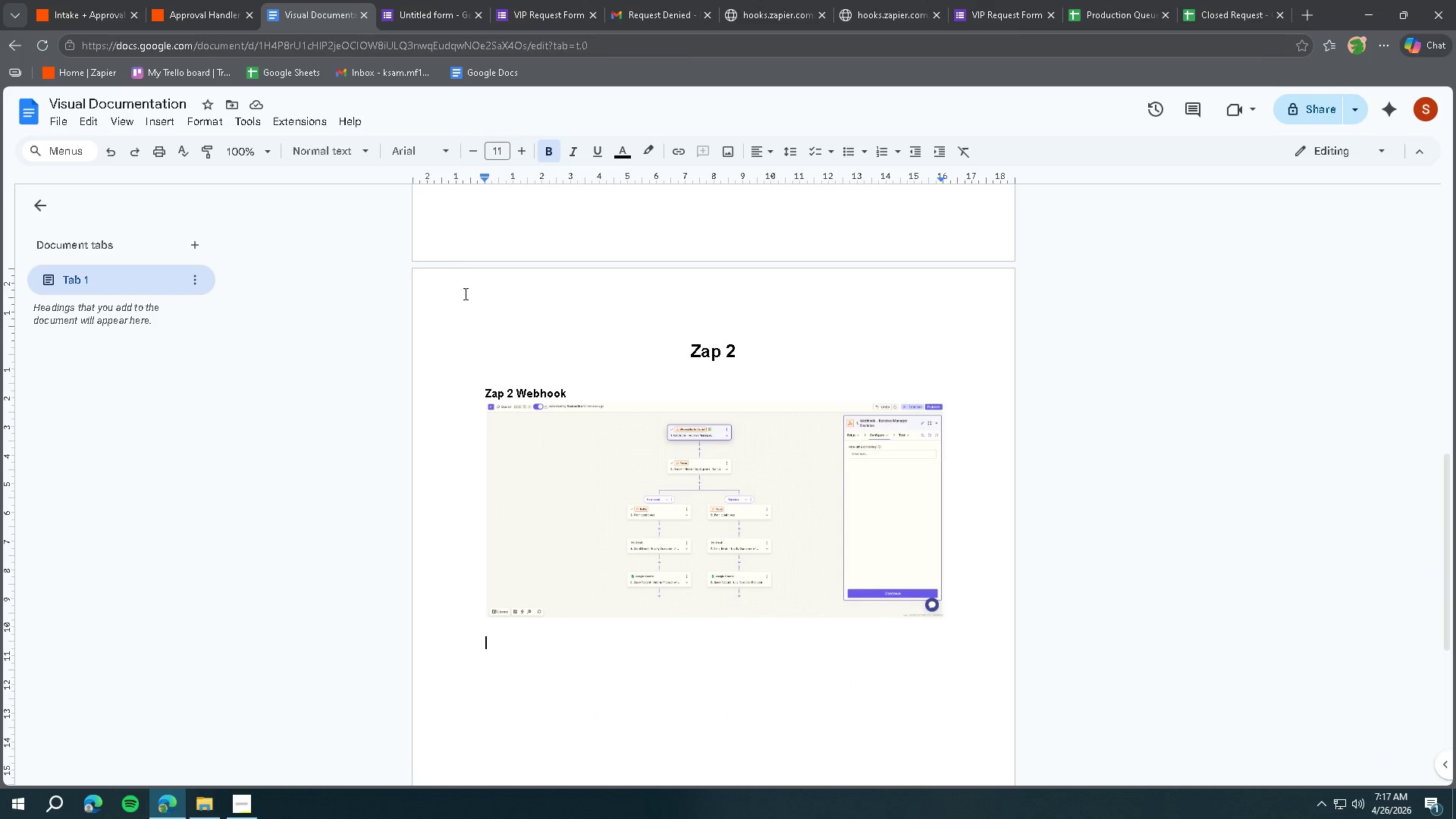 
scroll: coordinate [490, 361], scroll_direction: down, amount: 3.0
 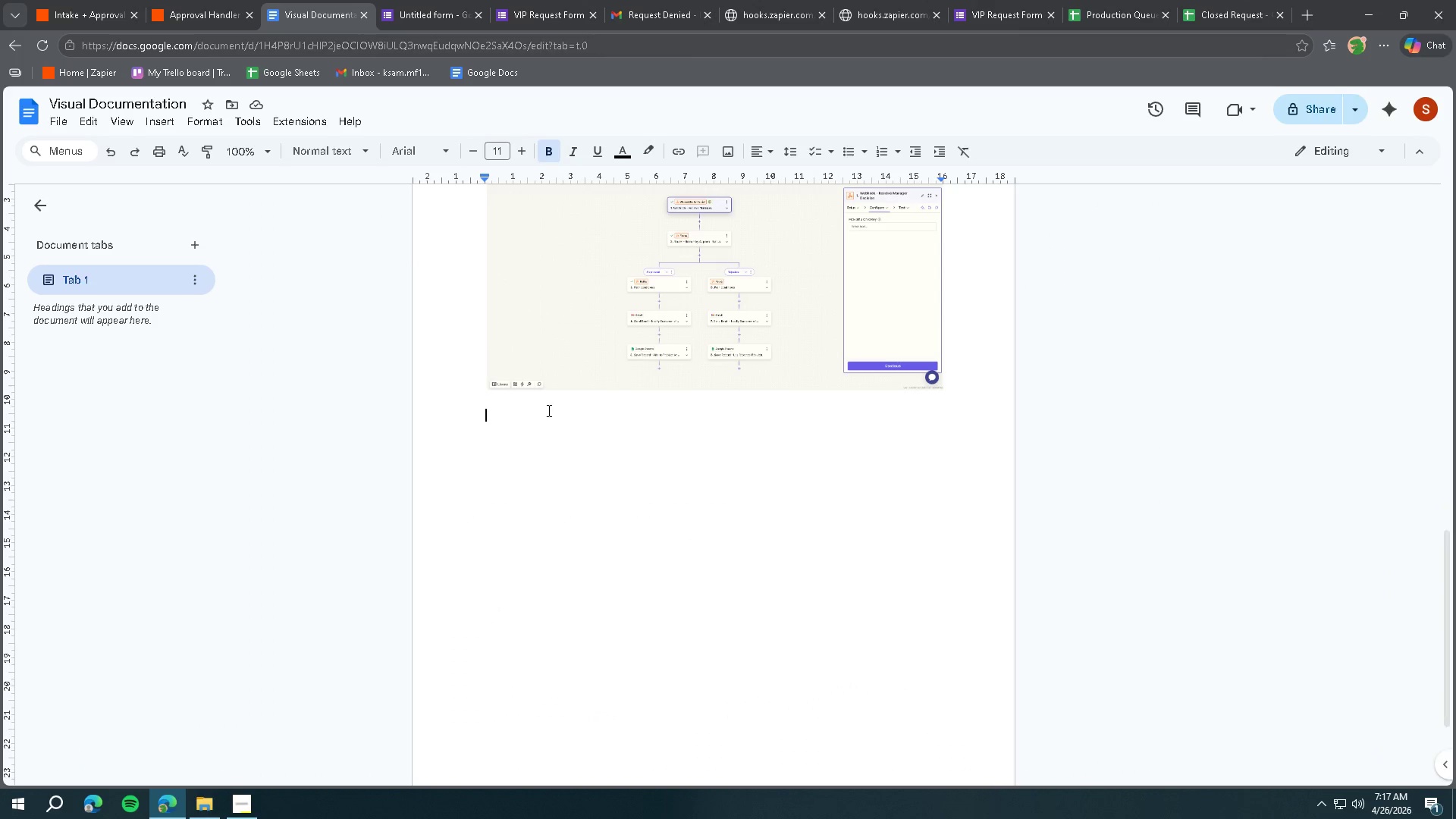 
scroll: coordinate [563, 422], scroll_direction: up, amount: 1.0
 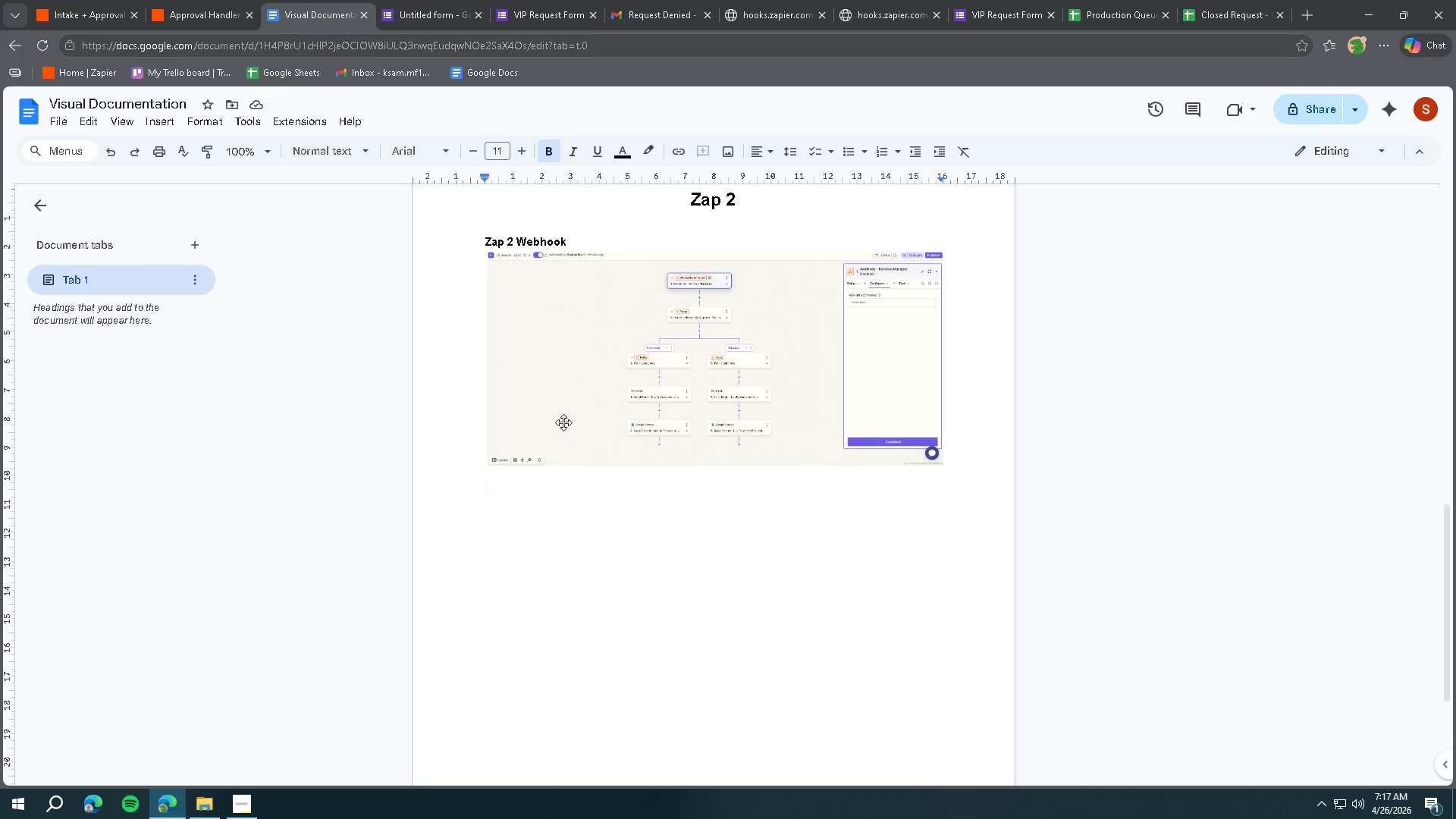 
type(Appor)
key(Backspace)
key(Backspace)
type(roved Path)
 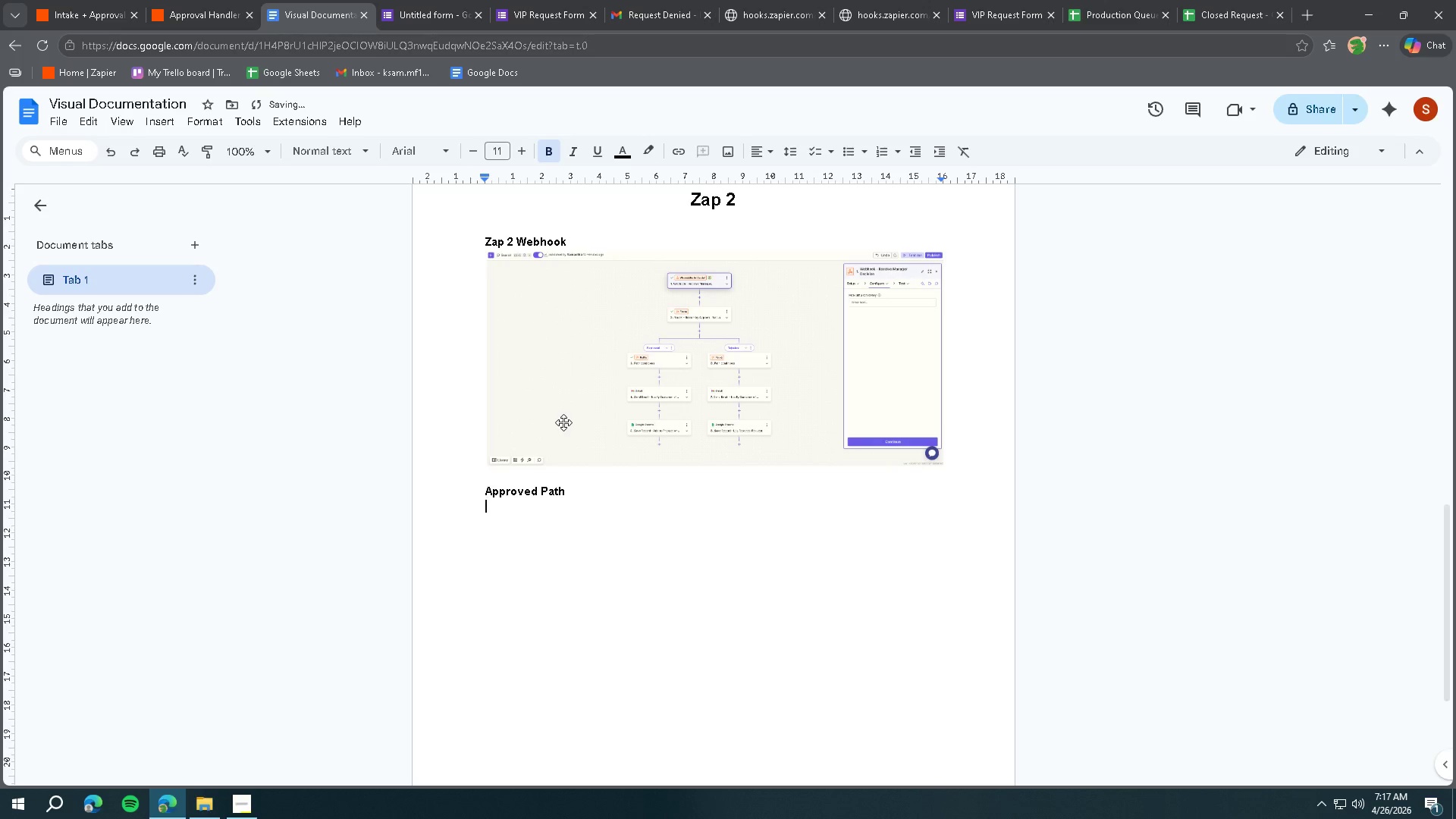 
key(Enter)
 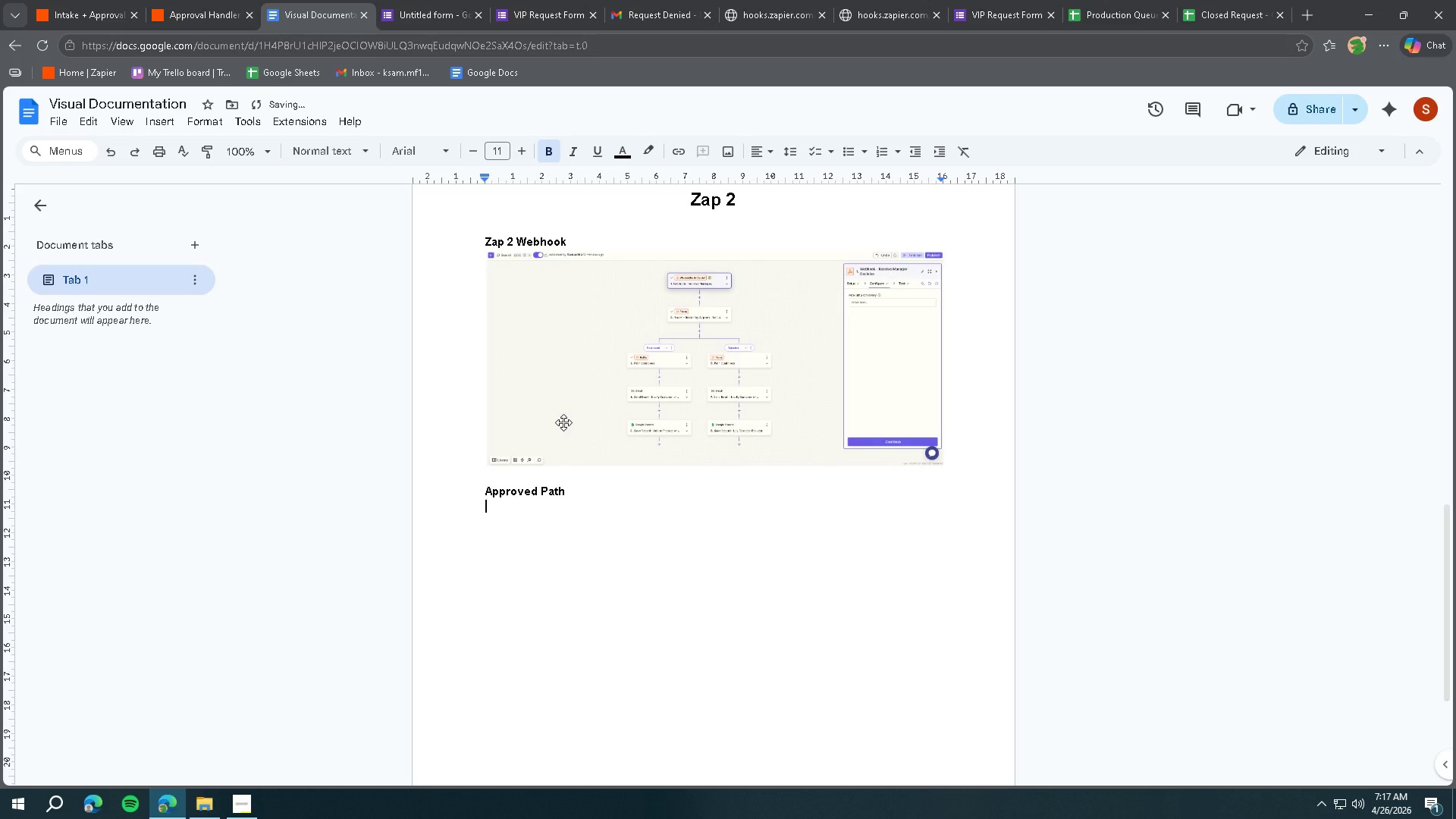 
key(Control+V)
 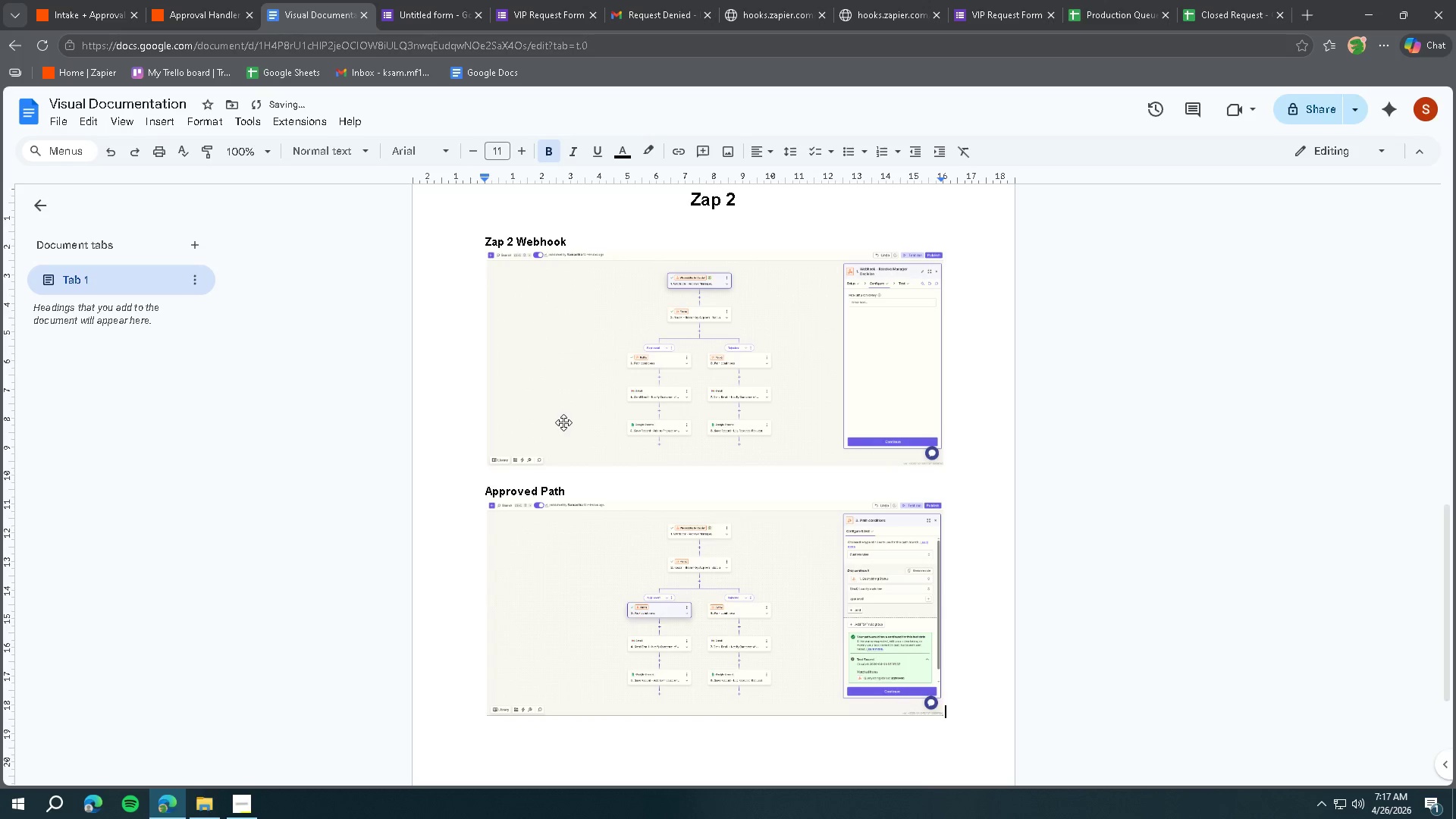 
key(Enter)
 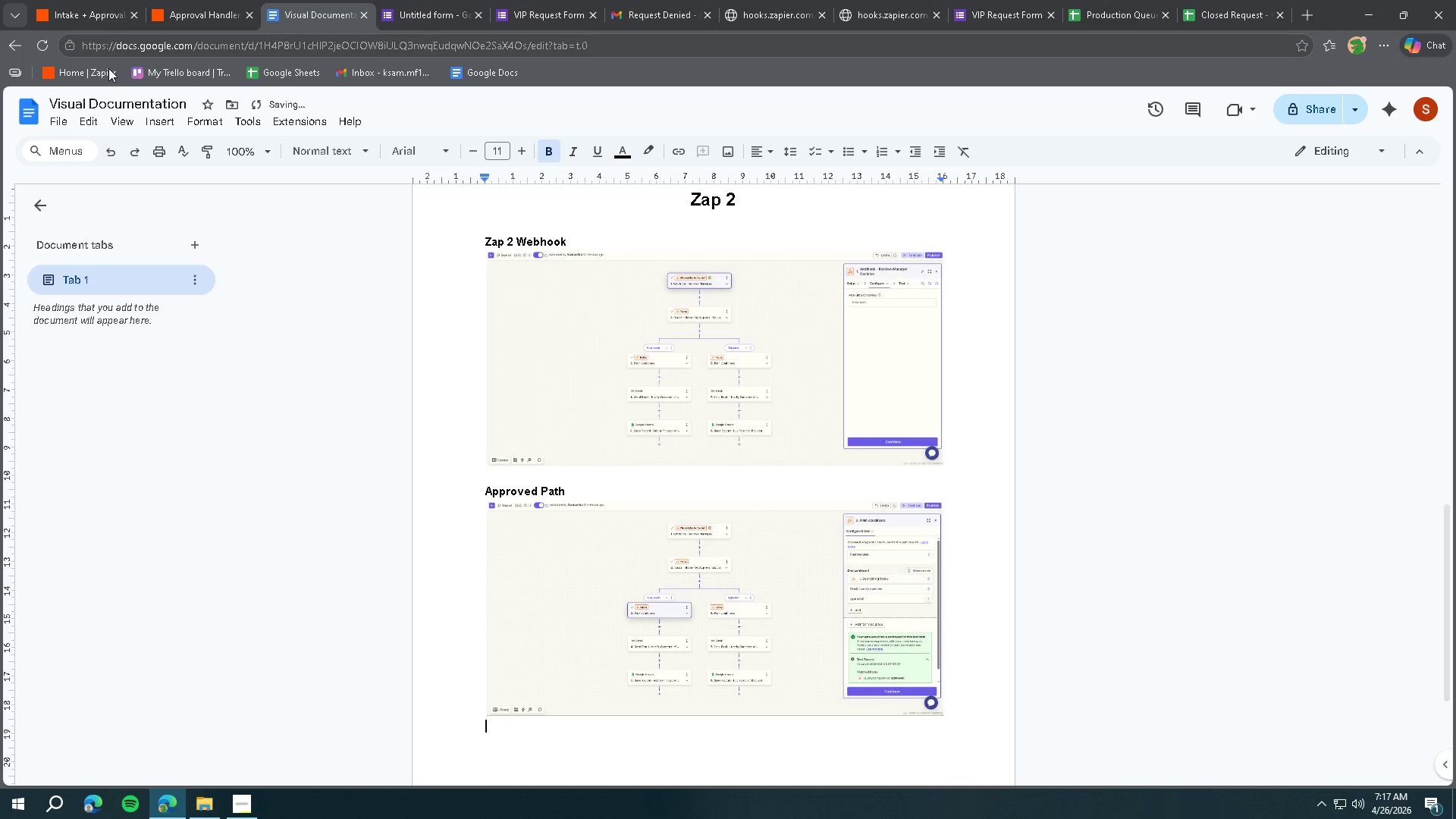 
left_click([89, 14])
 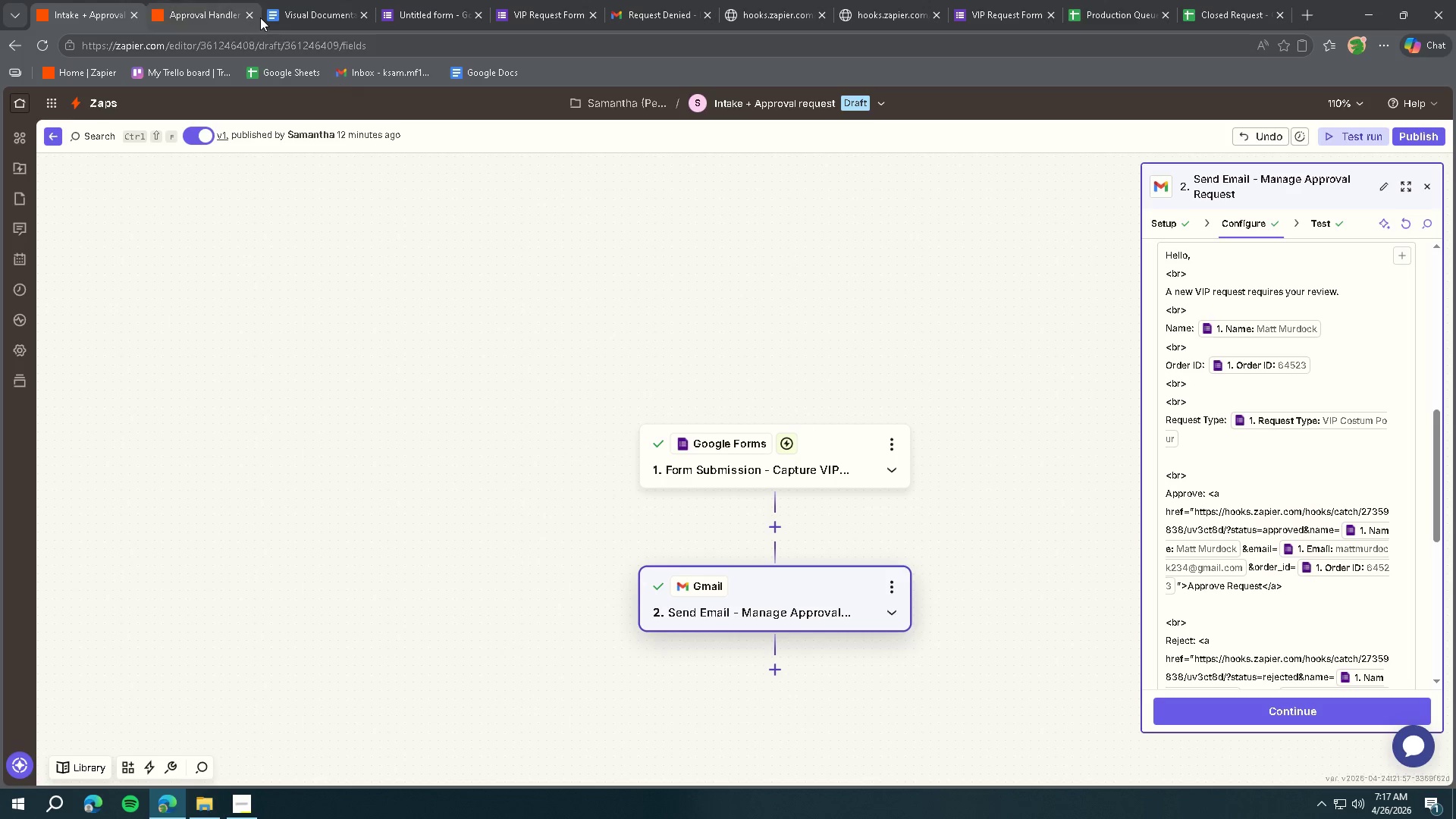 
left_click([225, 12])
 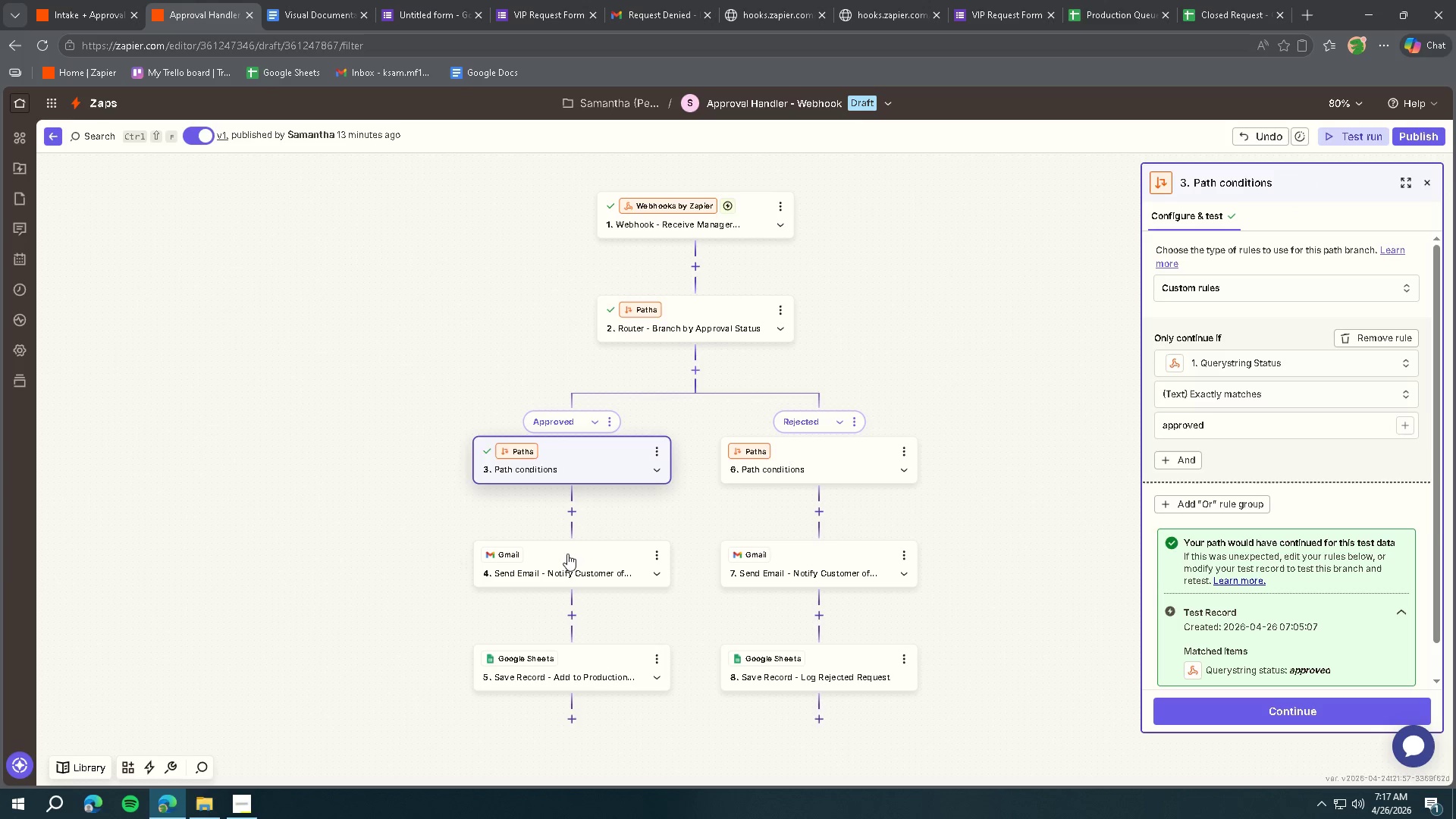 
left_click([559, 576])
 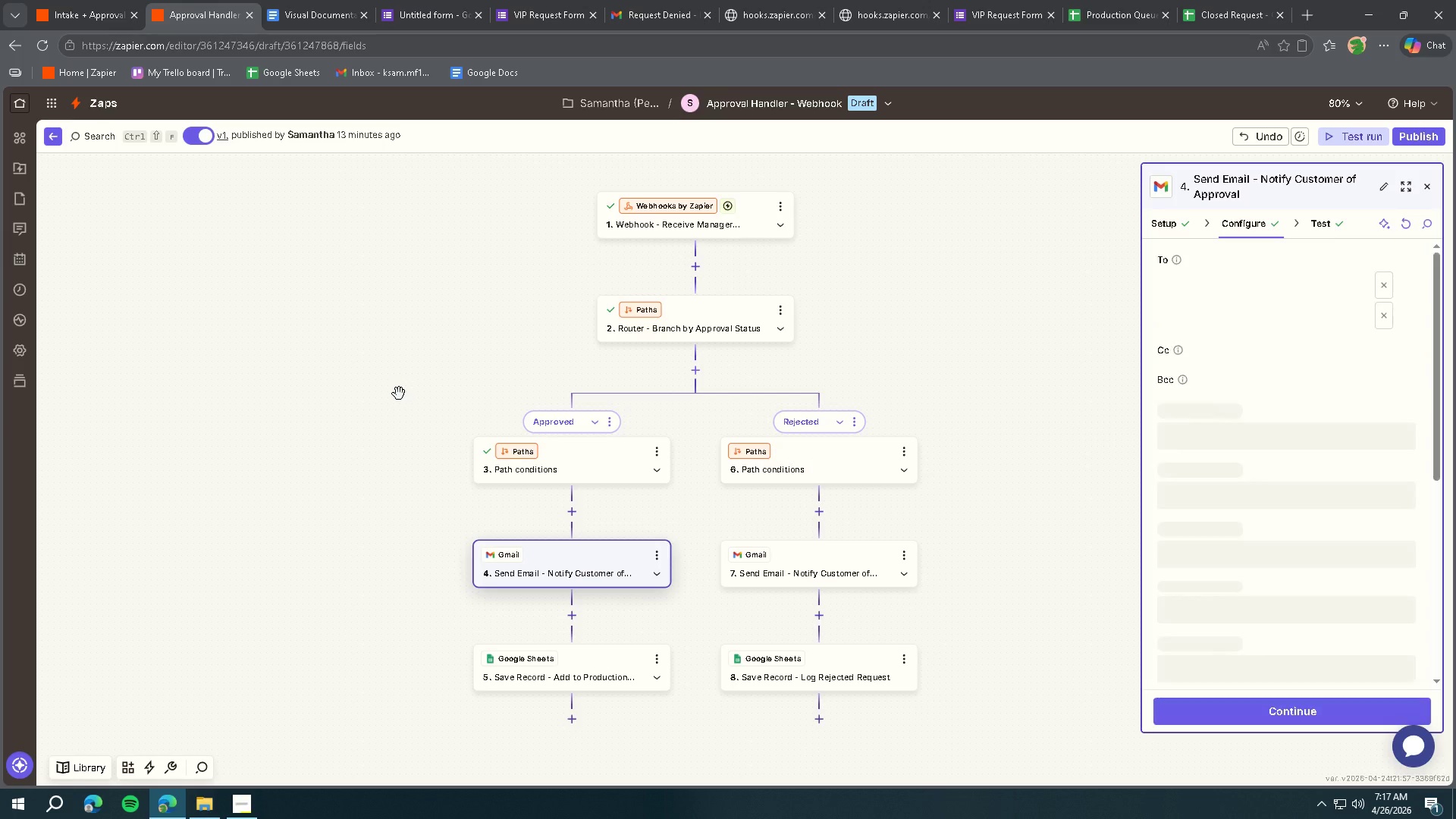 
hold_key(key=MetaLeft, duration=0.86)
 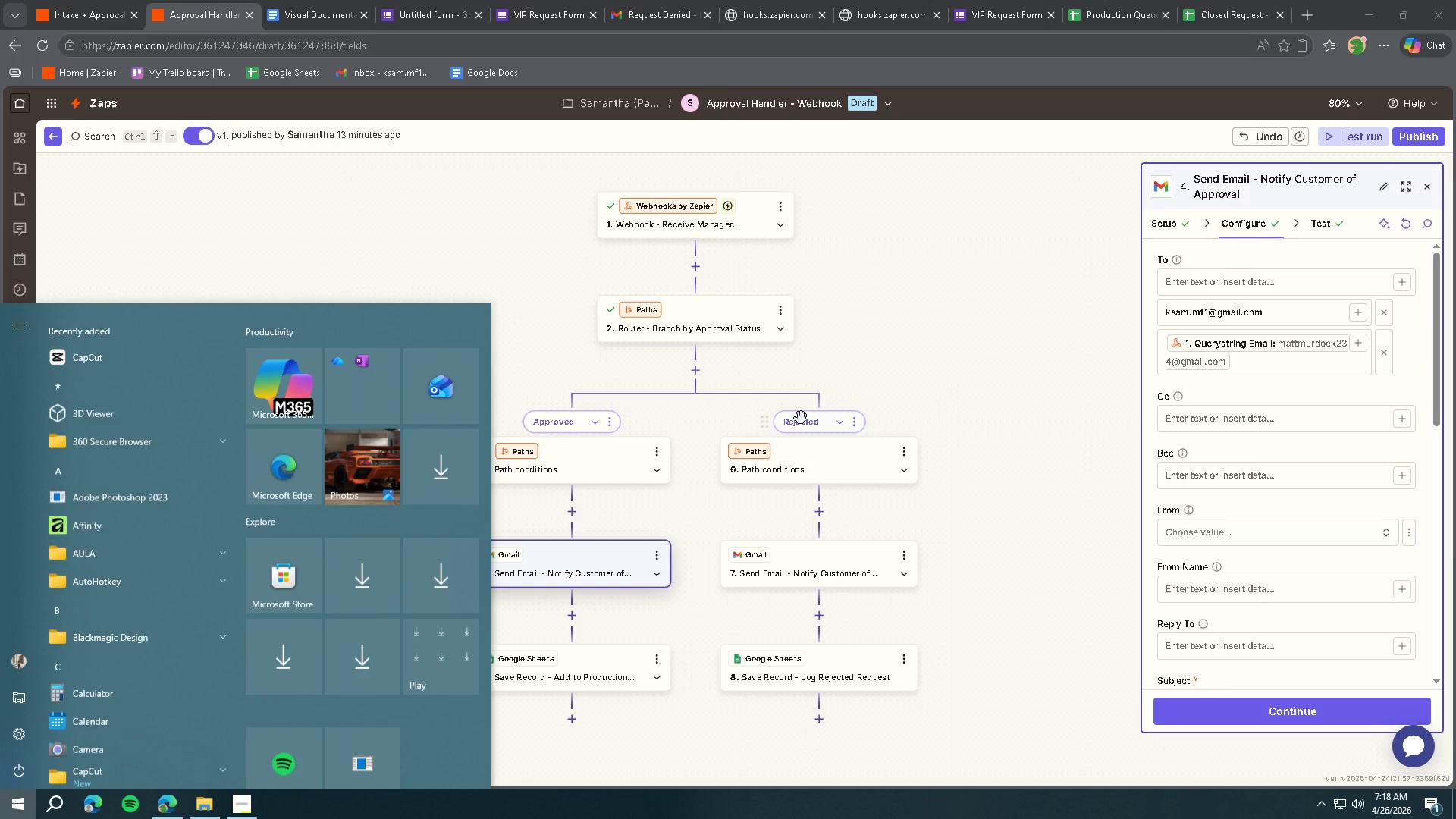 
hold_key(key=MetaLeft, duration=2.55)
left_click([1051, 360])
 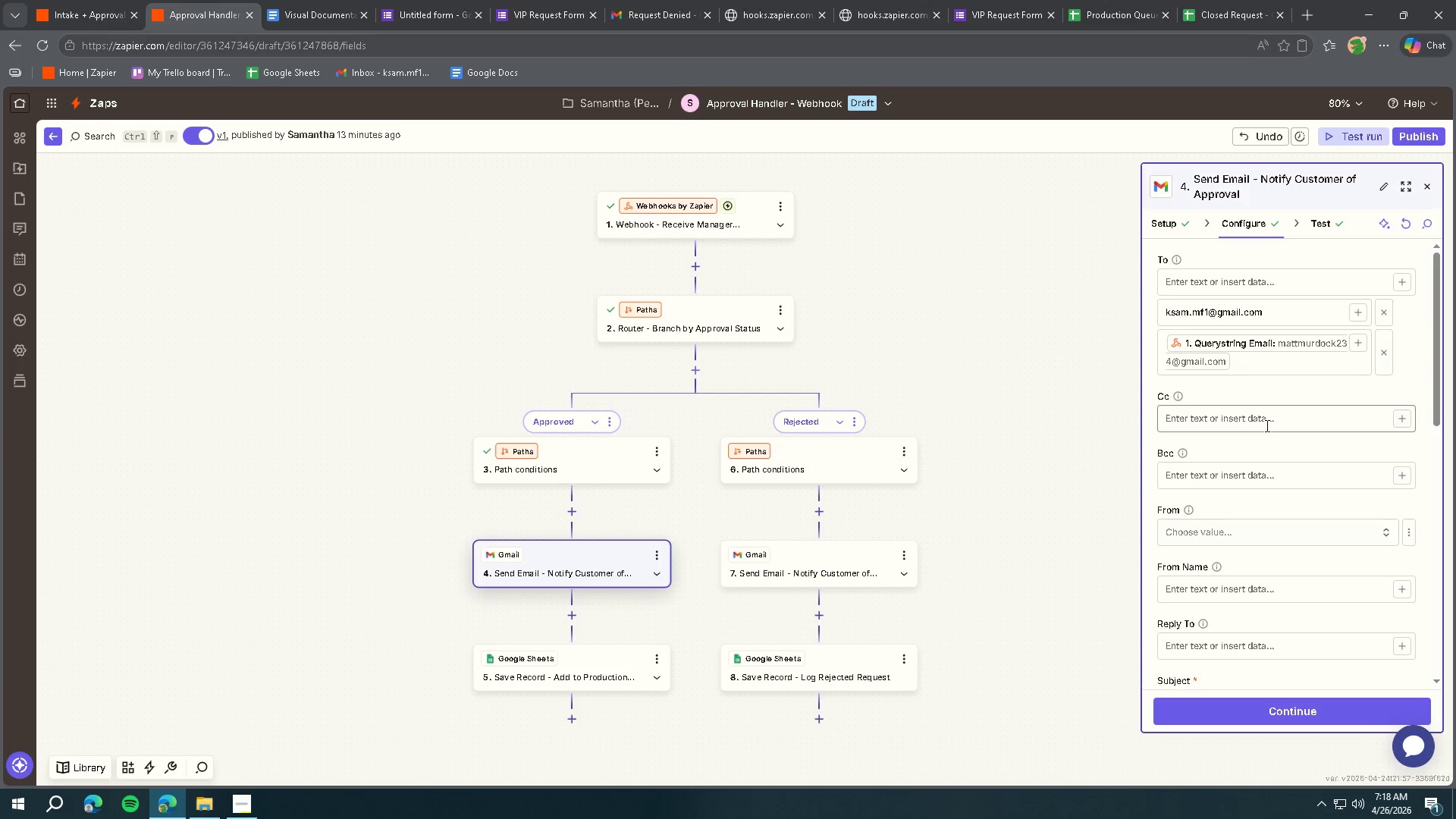 
scroll: coordinate [1257, 419], scroll_direction: down, amount: 6.0
 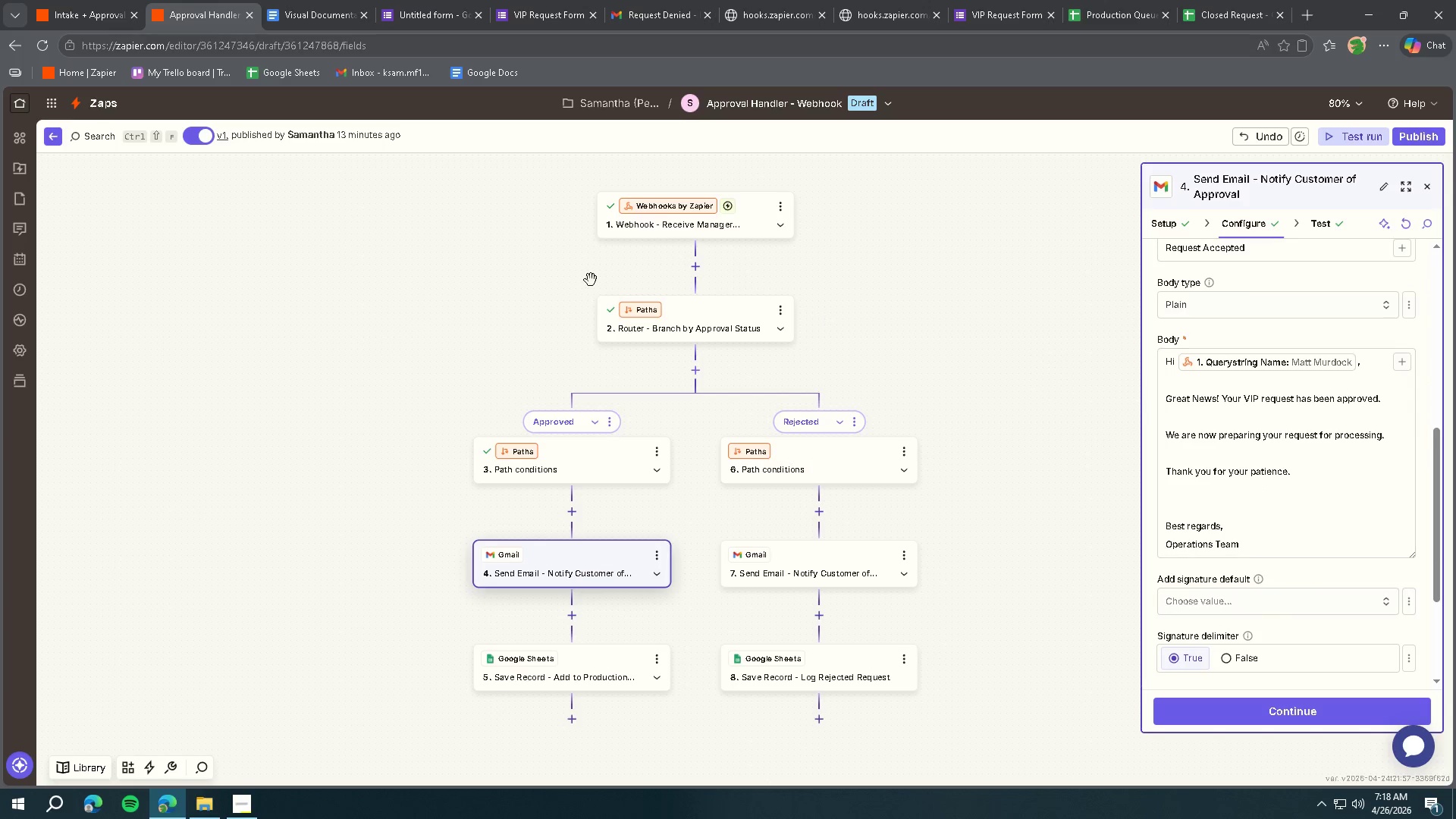 
key(Meta+Shift+ShiftLeft)
 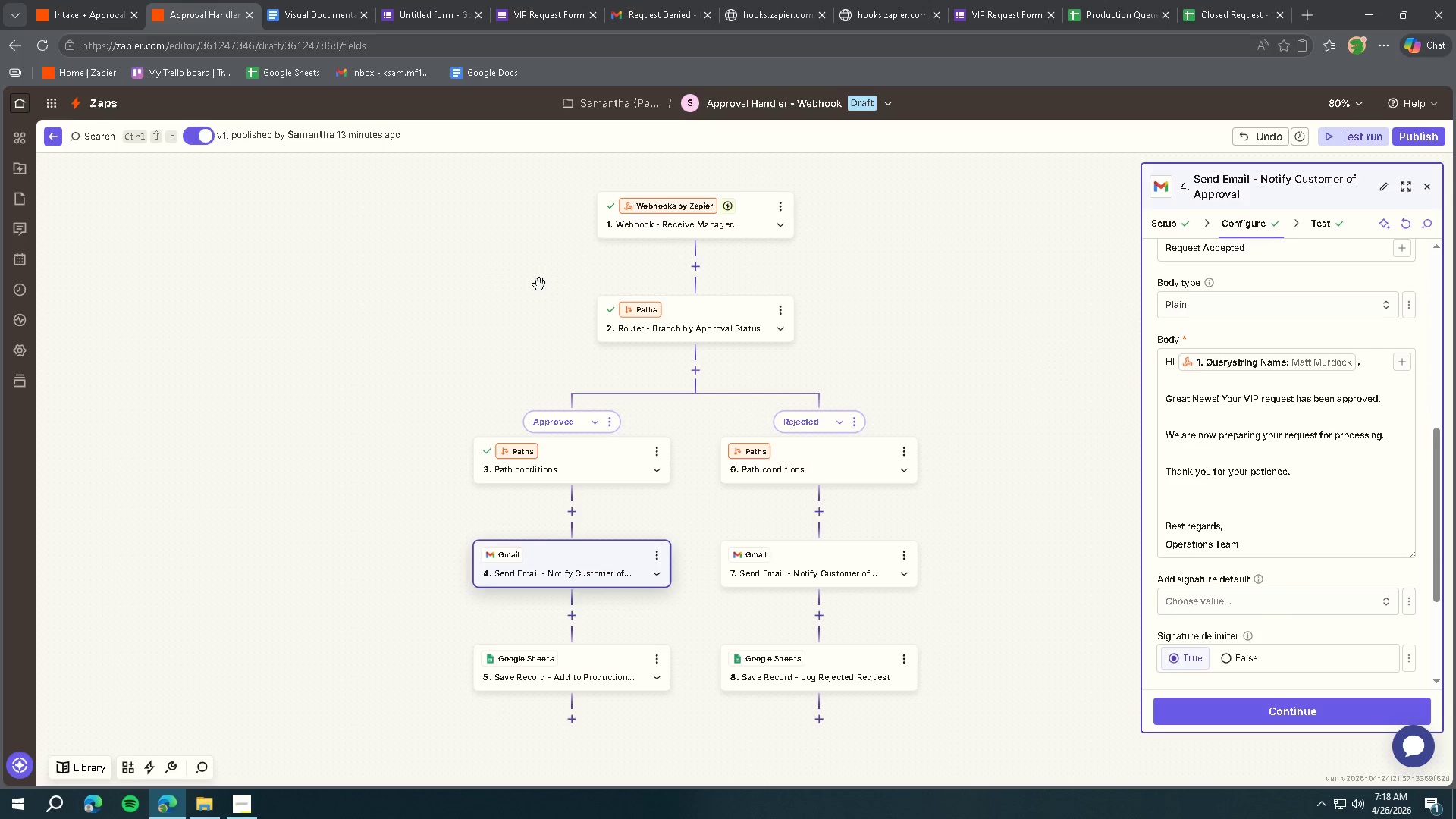 
key(Meta+Shift+S)
 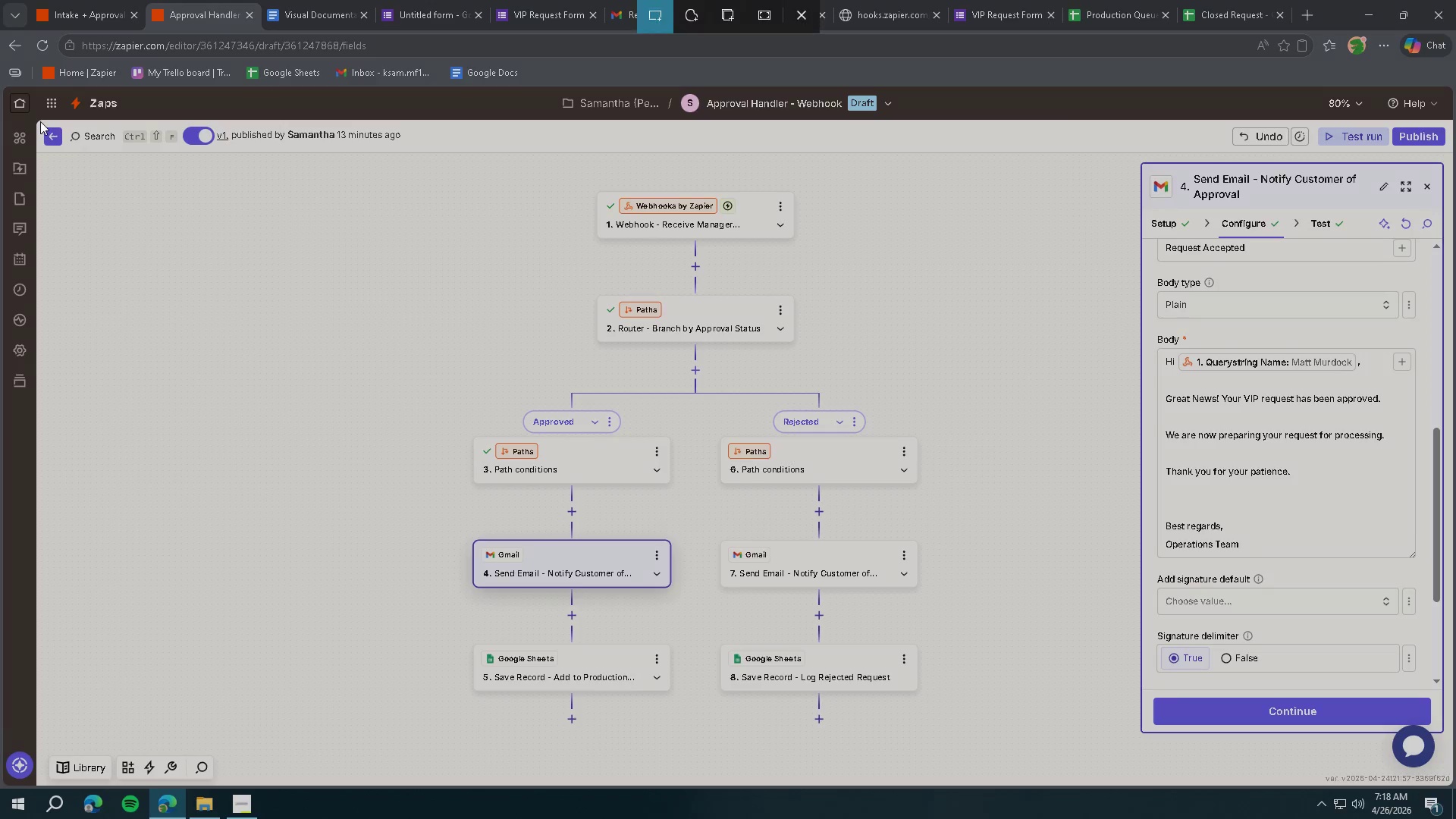 
left_click_drag(start_coordinate=[40, 121], to_coordinate=[1448, 786])
 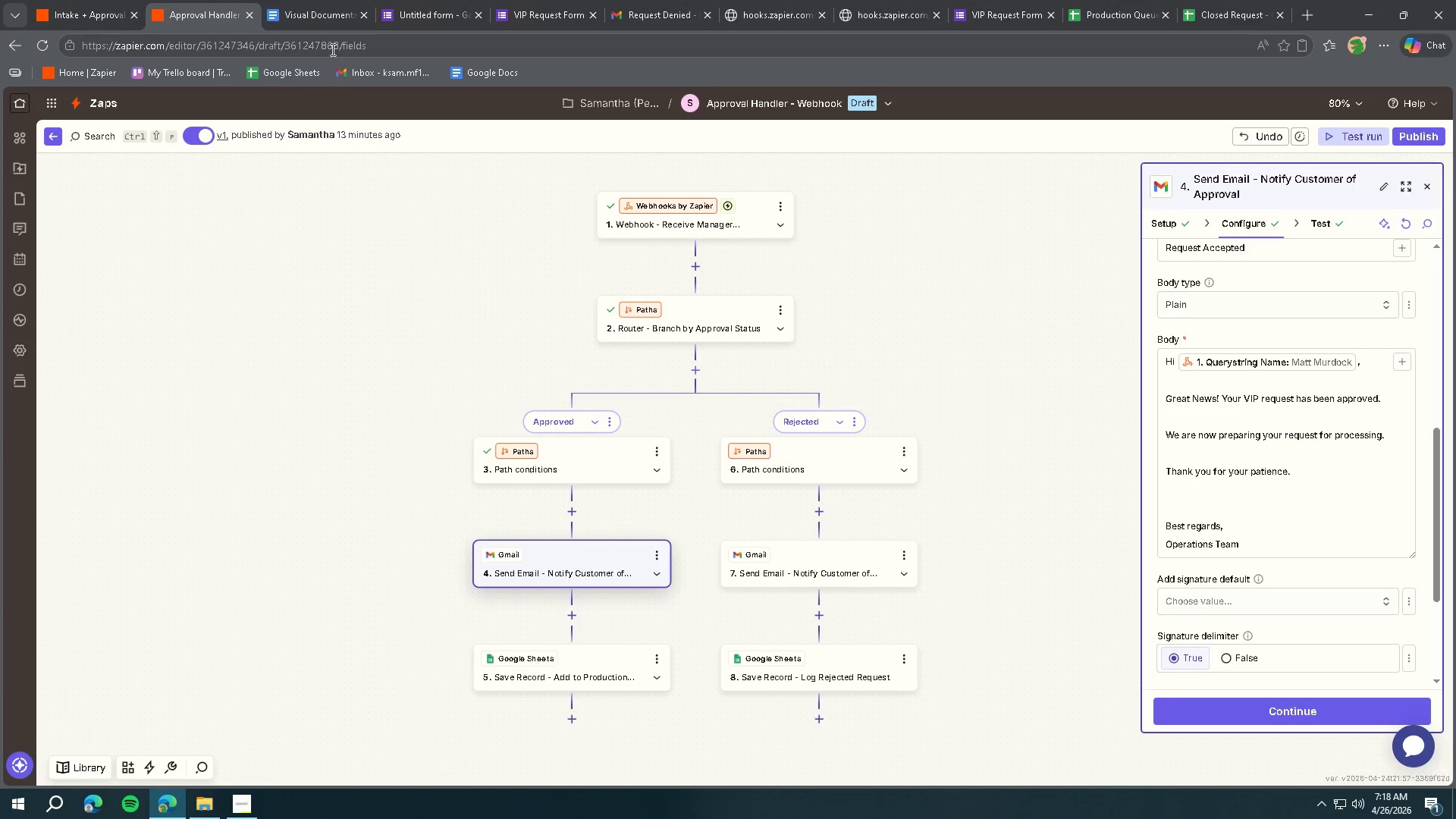 
left_click([315, 17])
 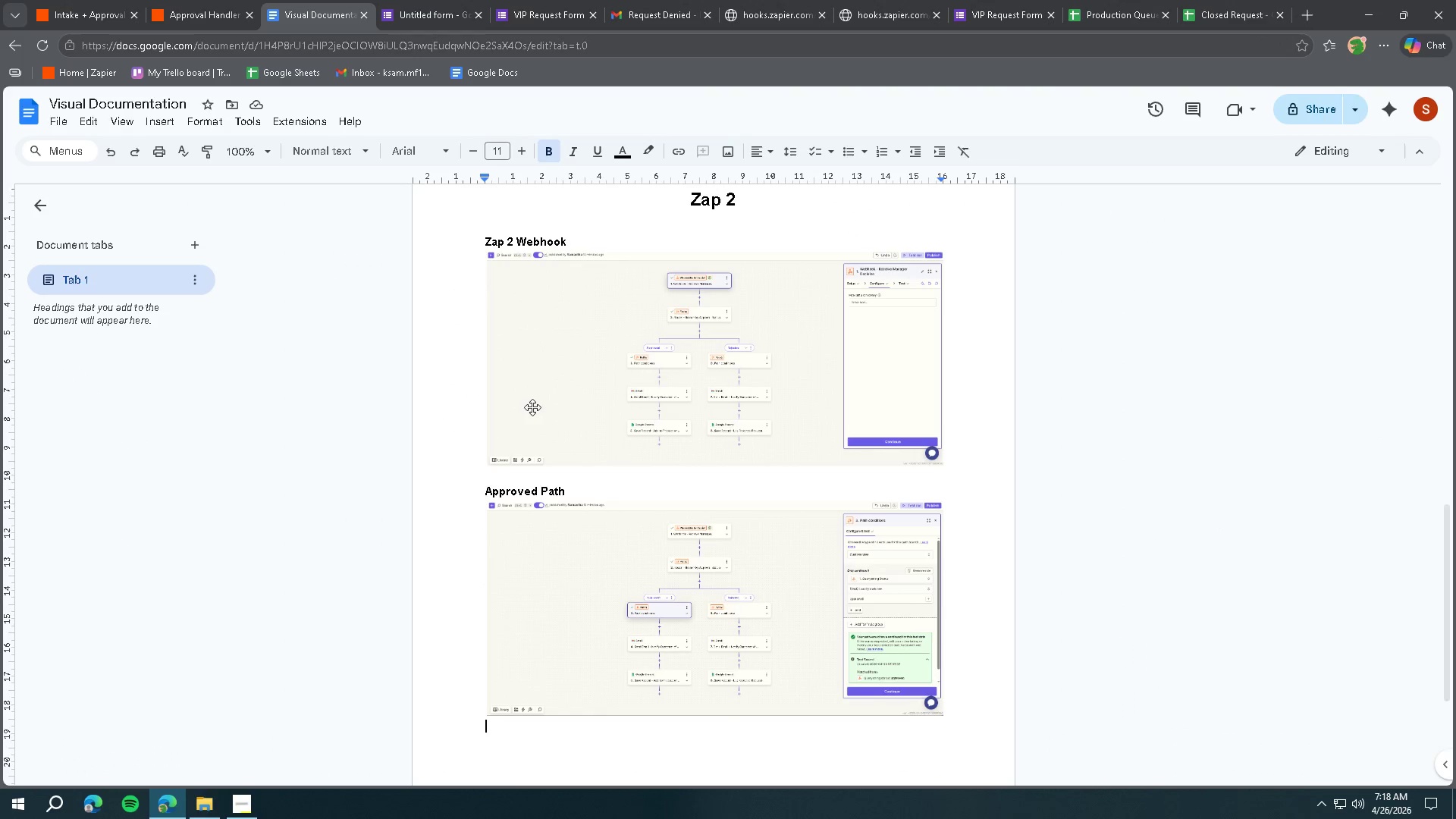 
scroll: coordinate [536, 397], scroll_direction: down, amount: 3.0
 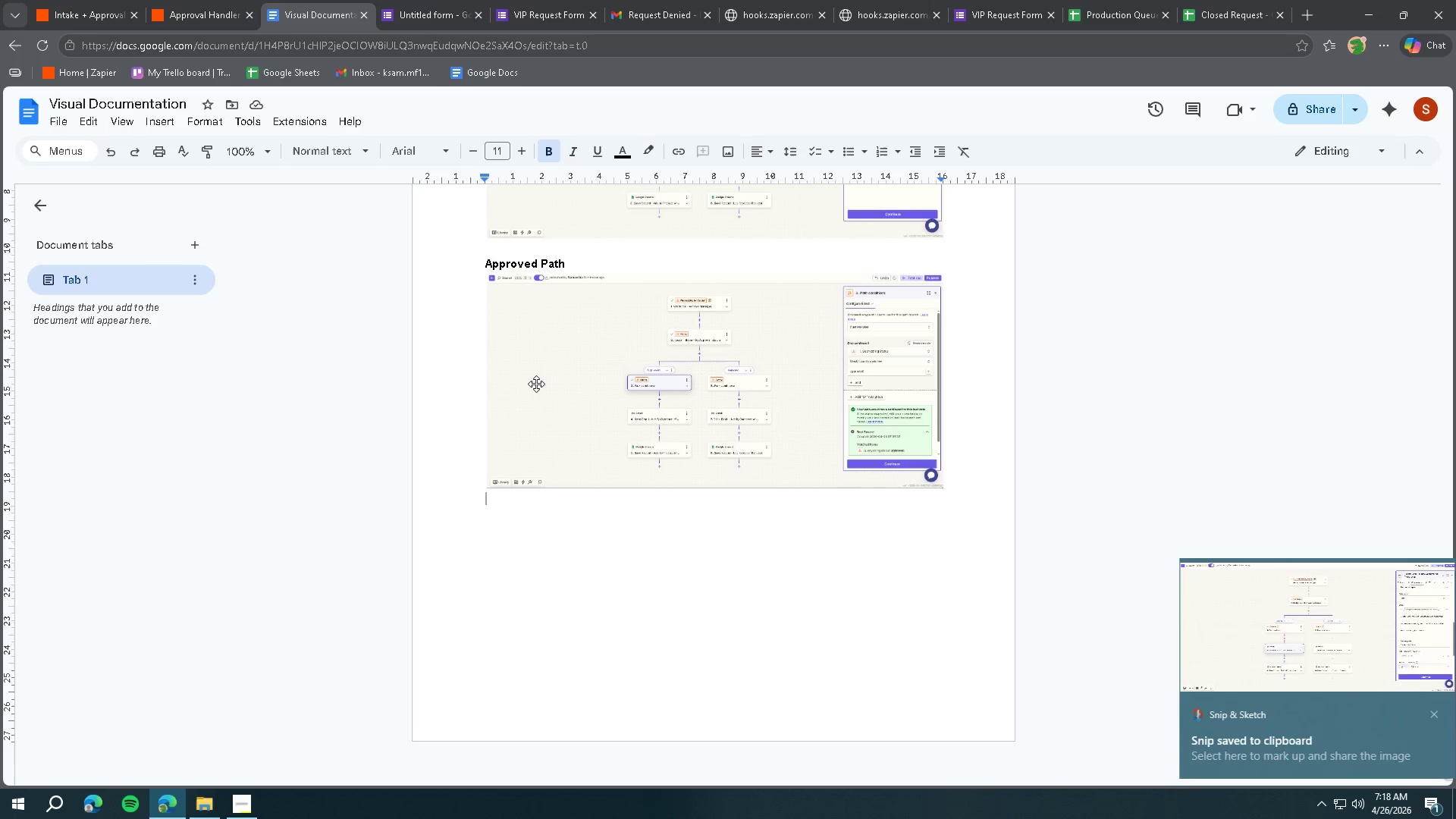 
key(Control+V)
 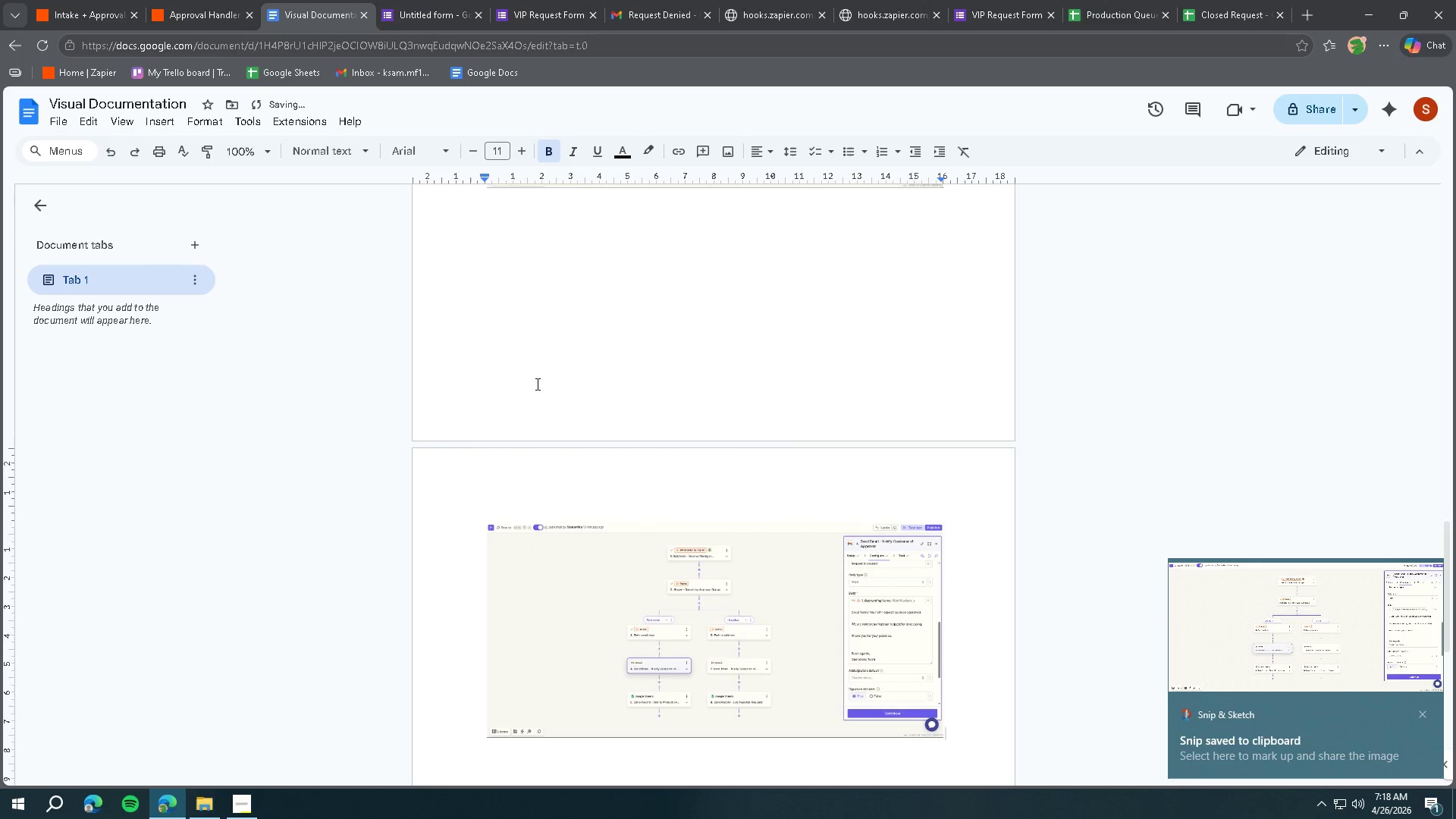 
scroll: coordinate [536, 378], scroll_direction: down, amount: 4.0
 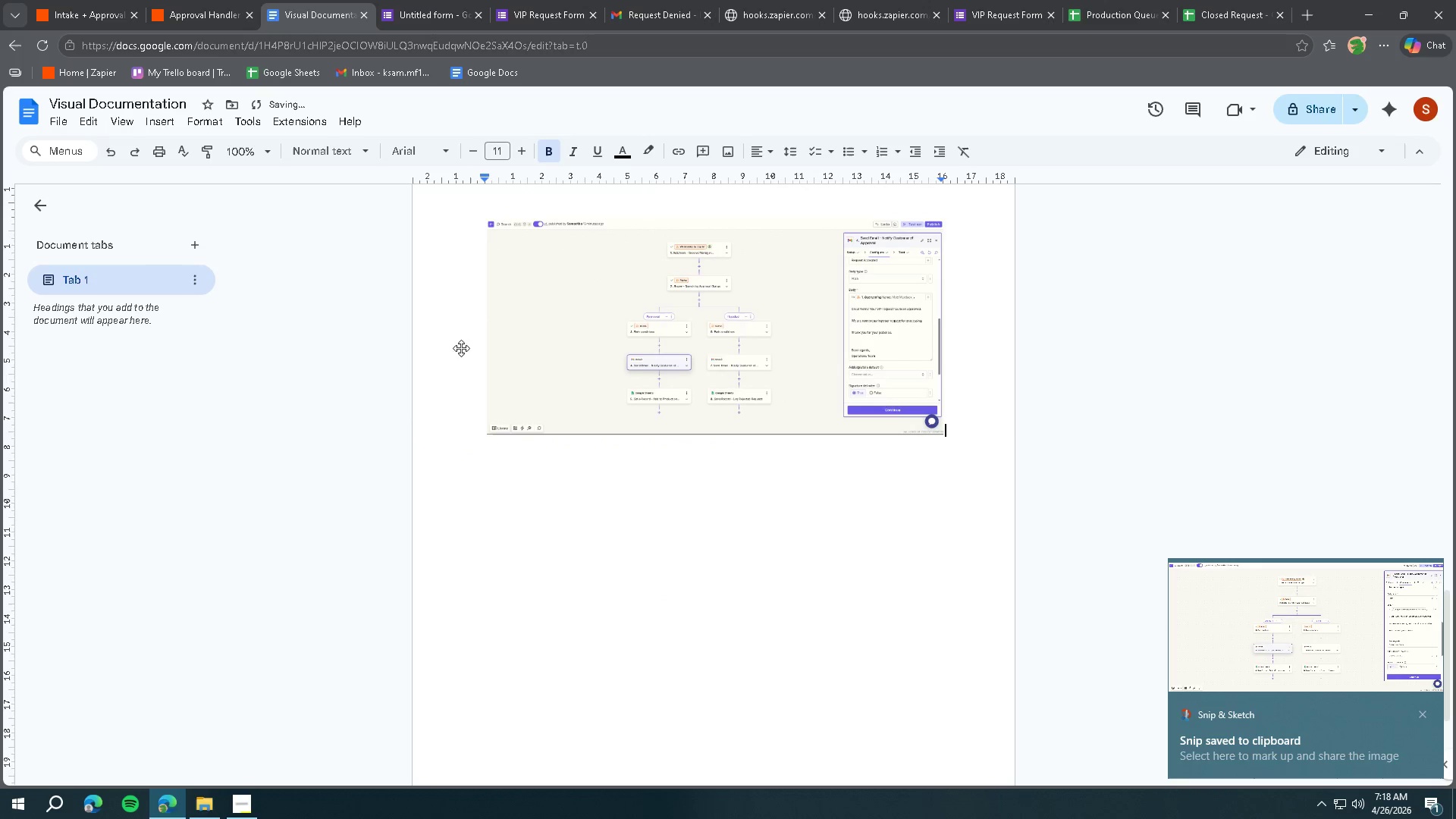 
key(Enter)
 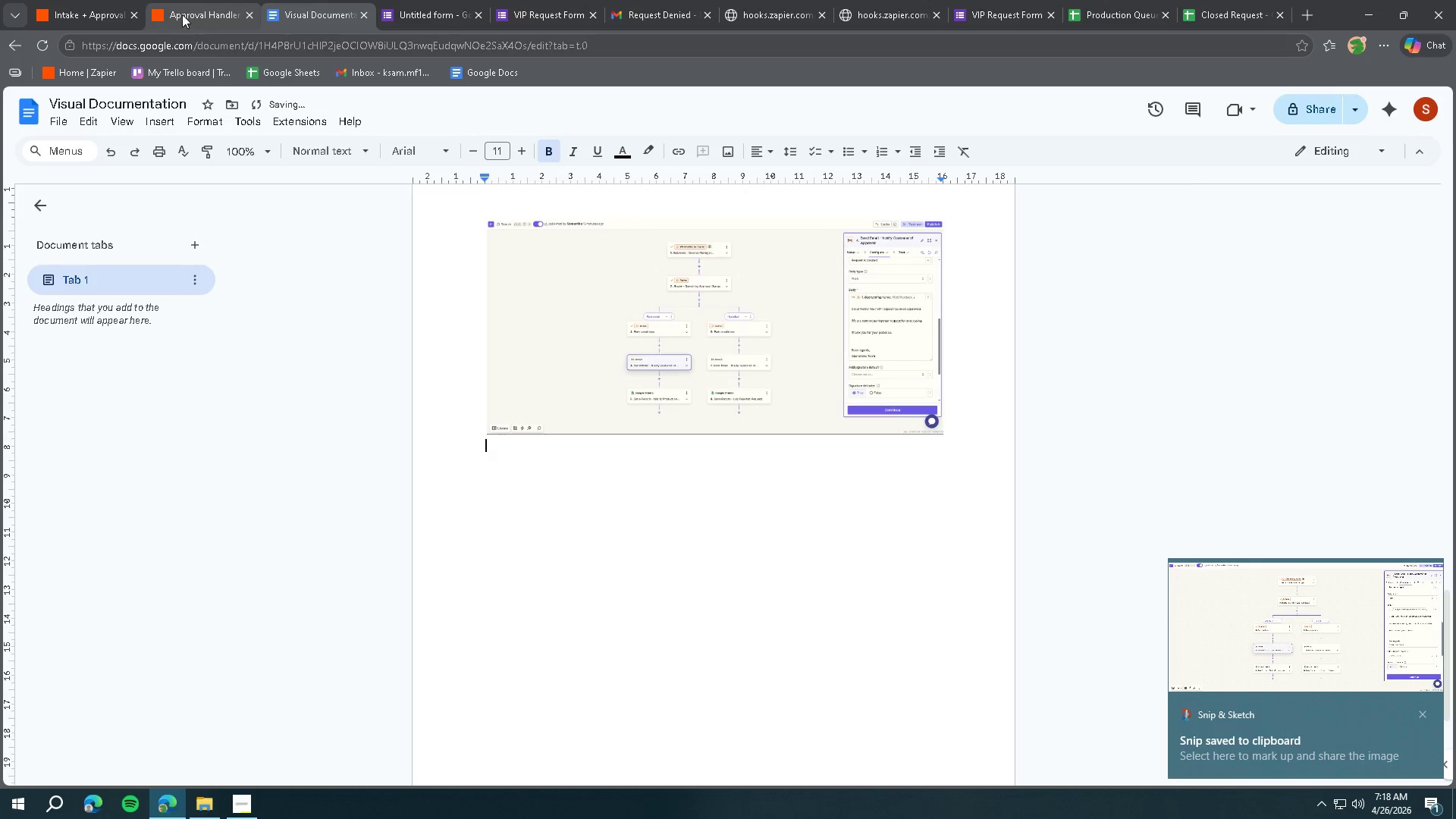 
left_click([182, 13])
 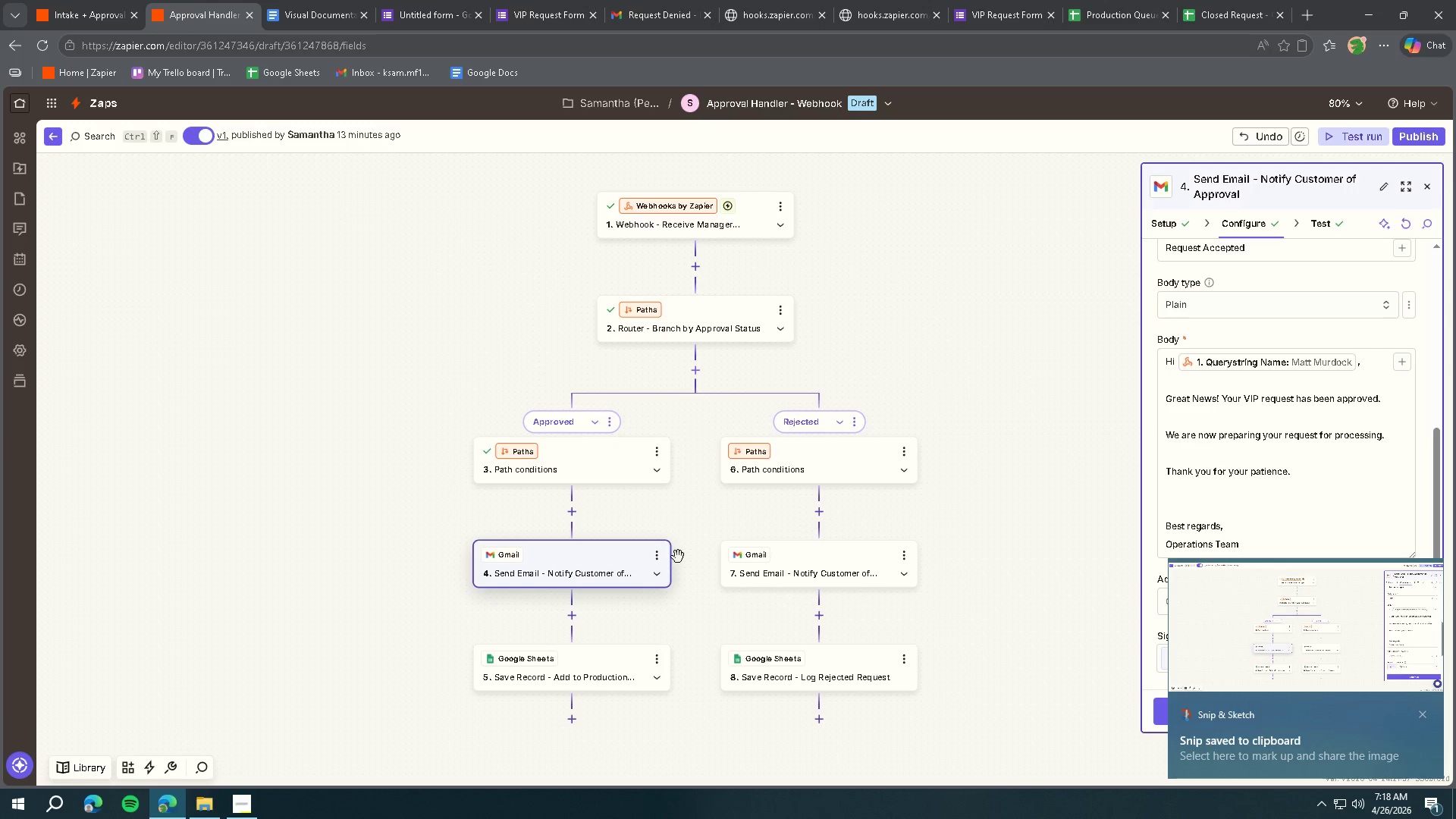 
left_click([564, 673])
 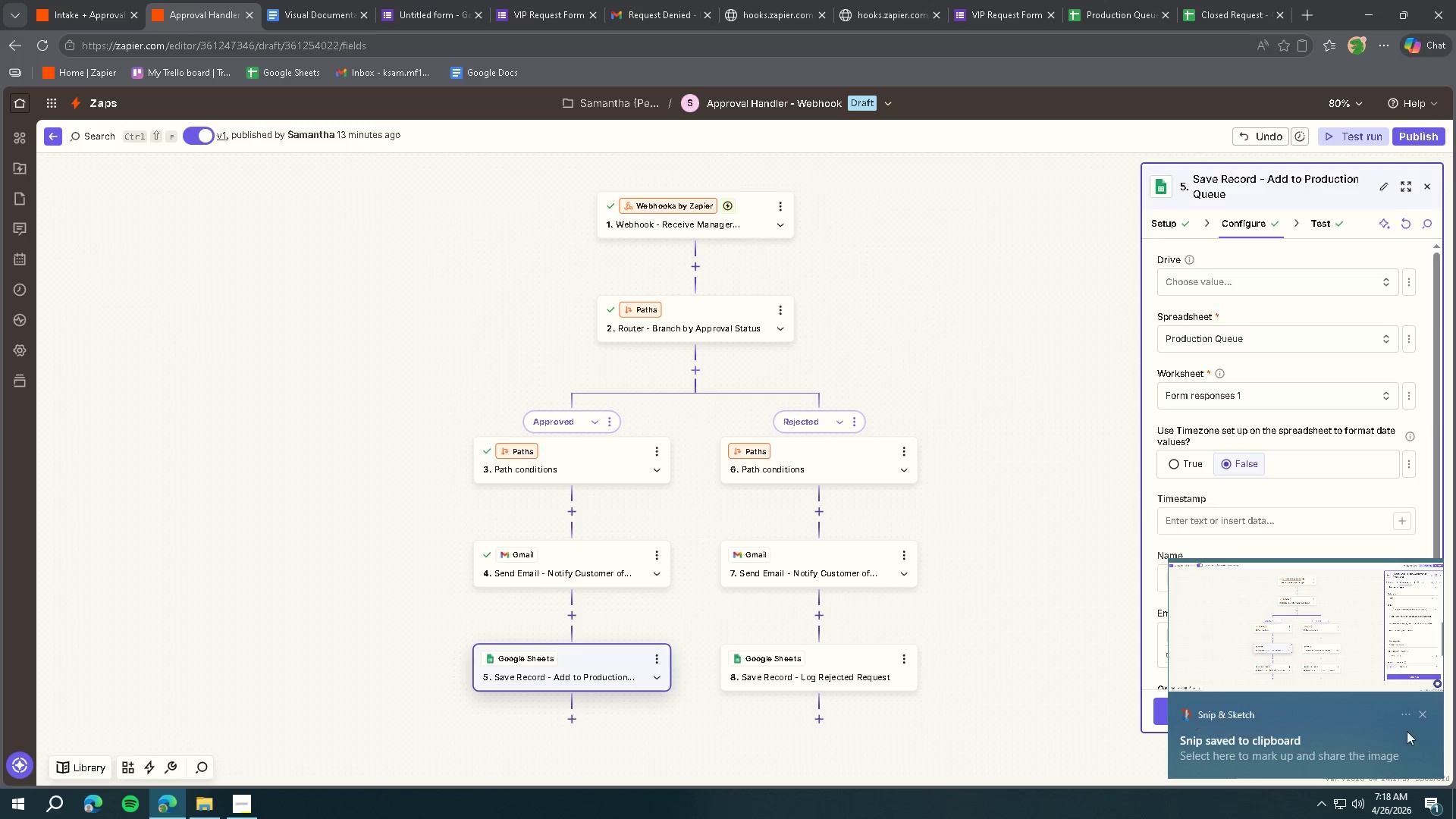 
left_click([1430, 714])
 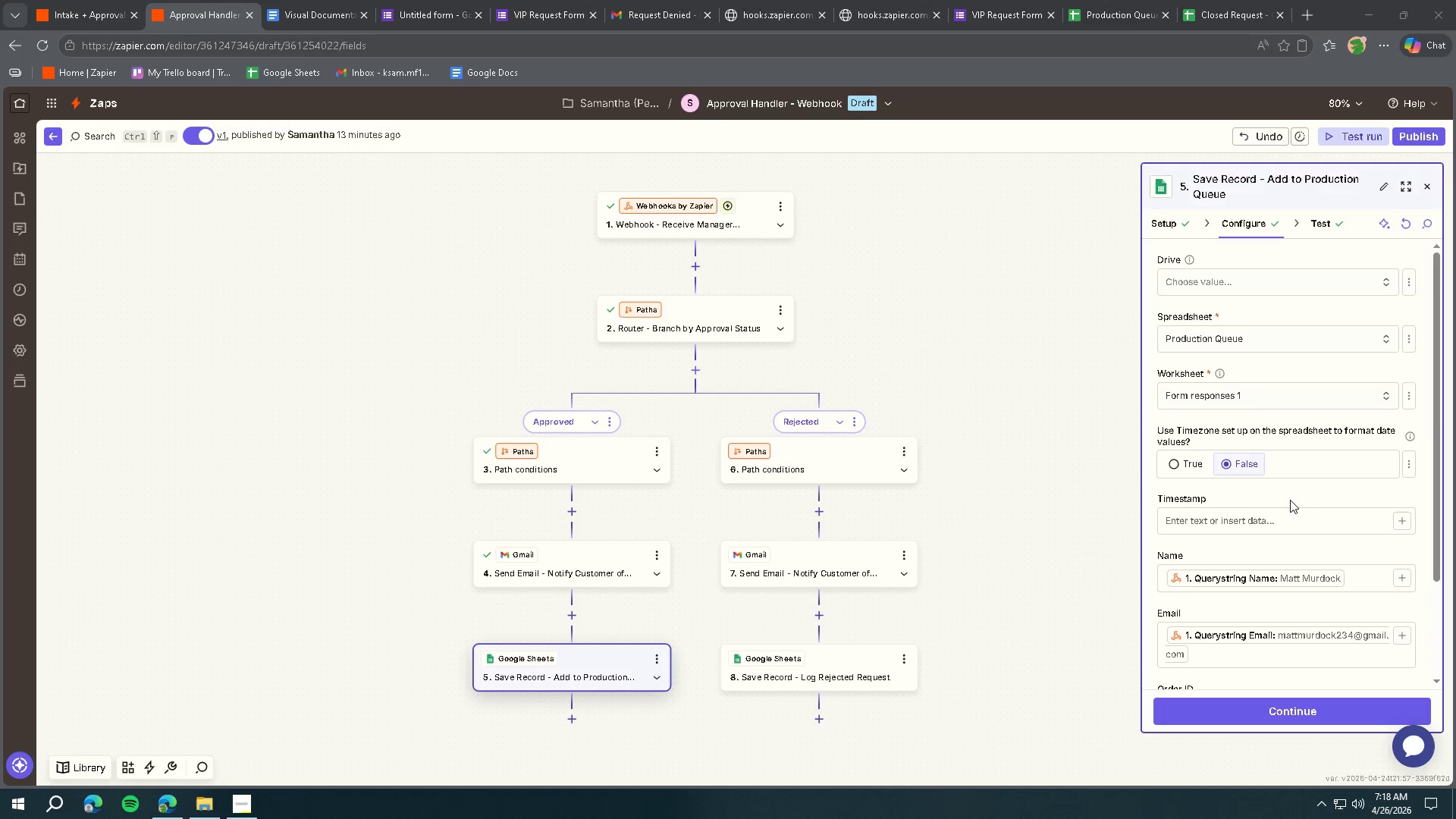 
scroll: coordinate [1310, 450], scroll_direction: down, amount: 8.0
 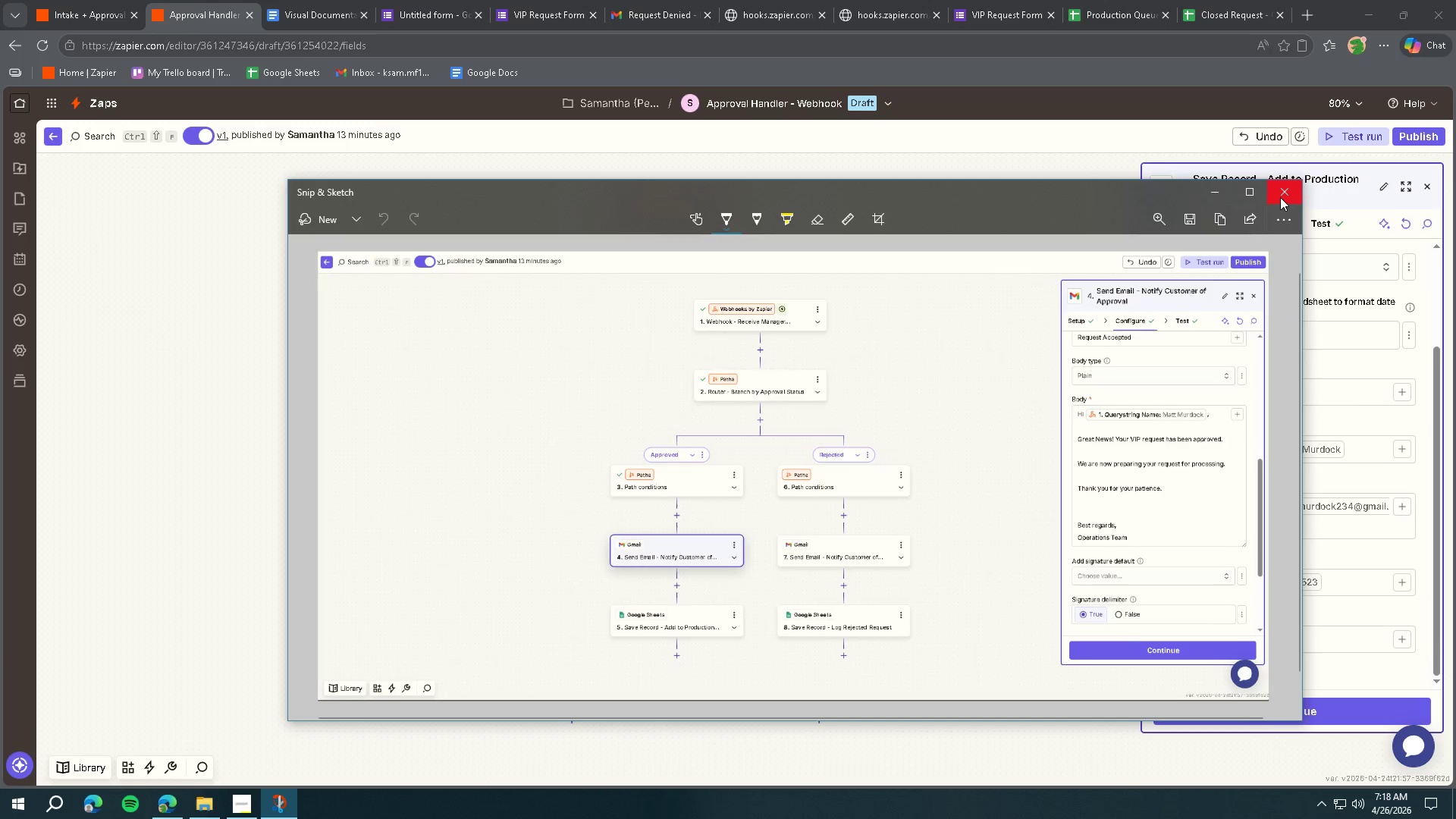 
left_click([1280, 197])
 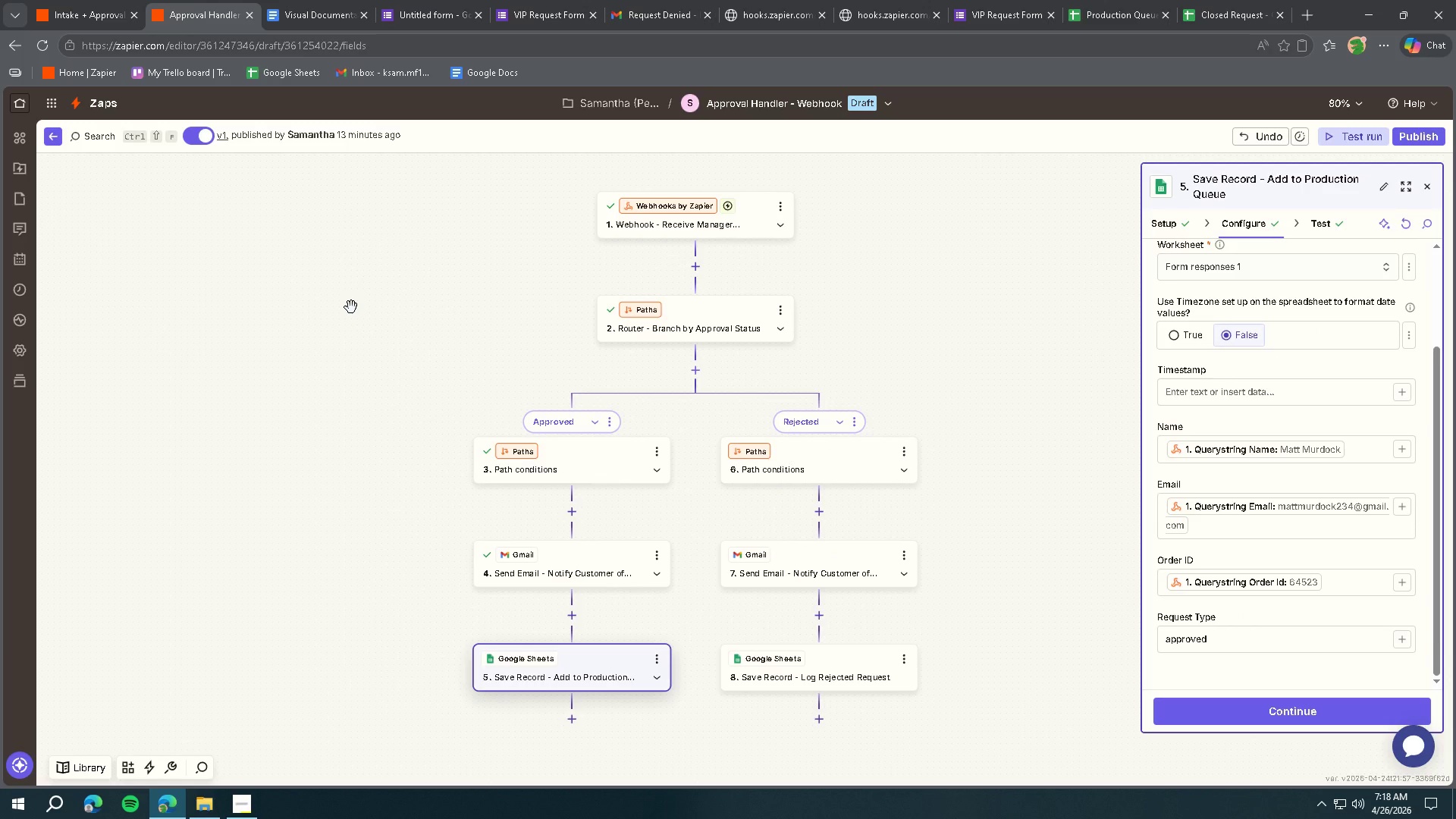 
left_click([351, 307])
 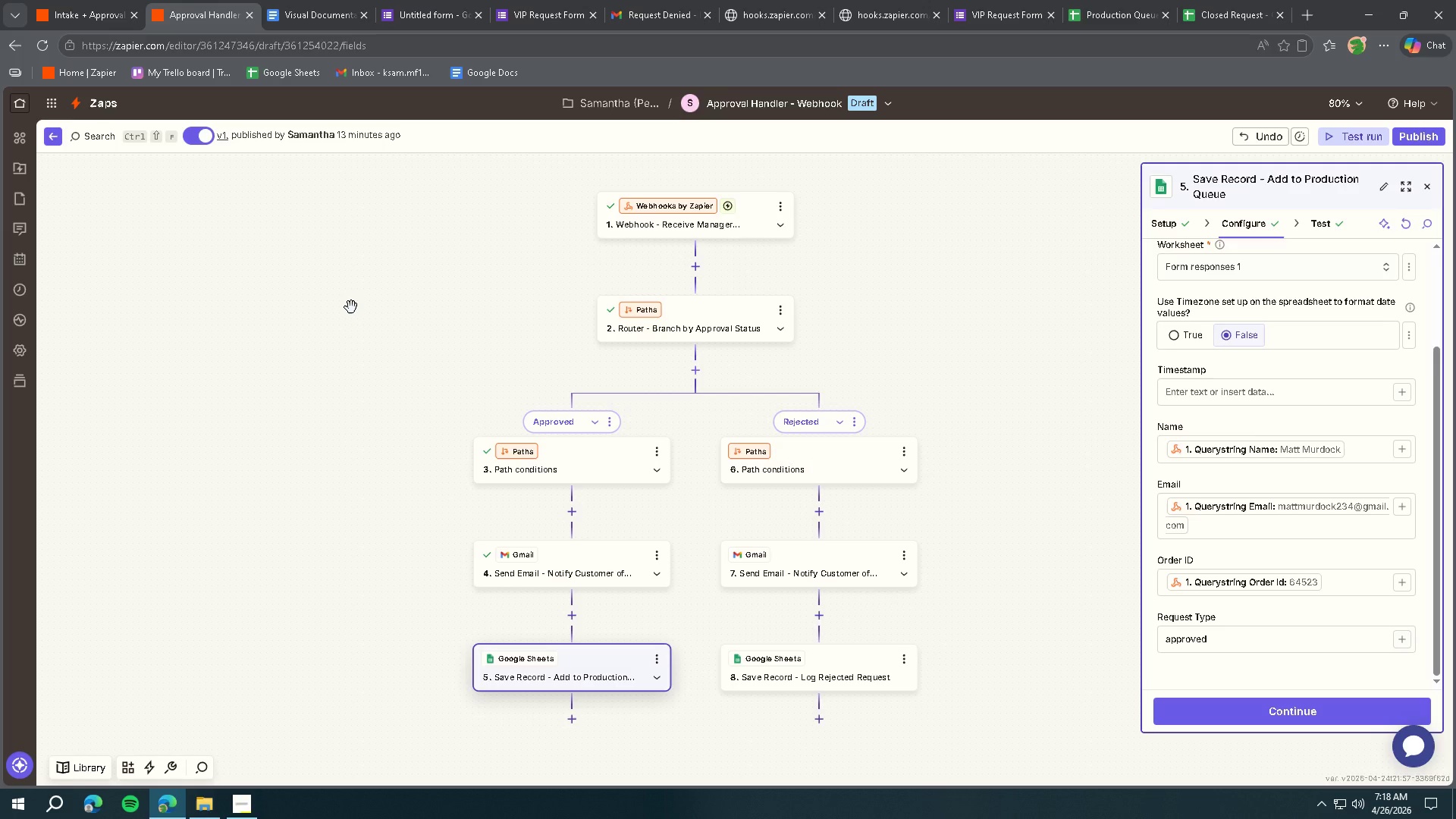 
key(Meta+Shift+ShiftLeft)
 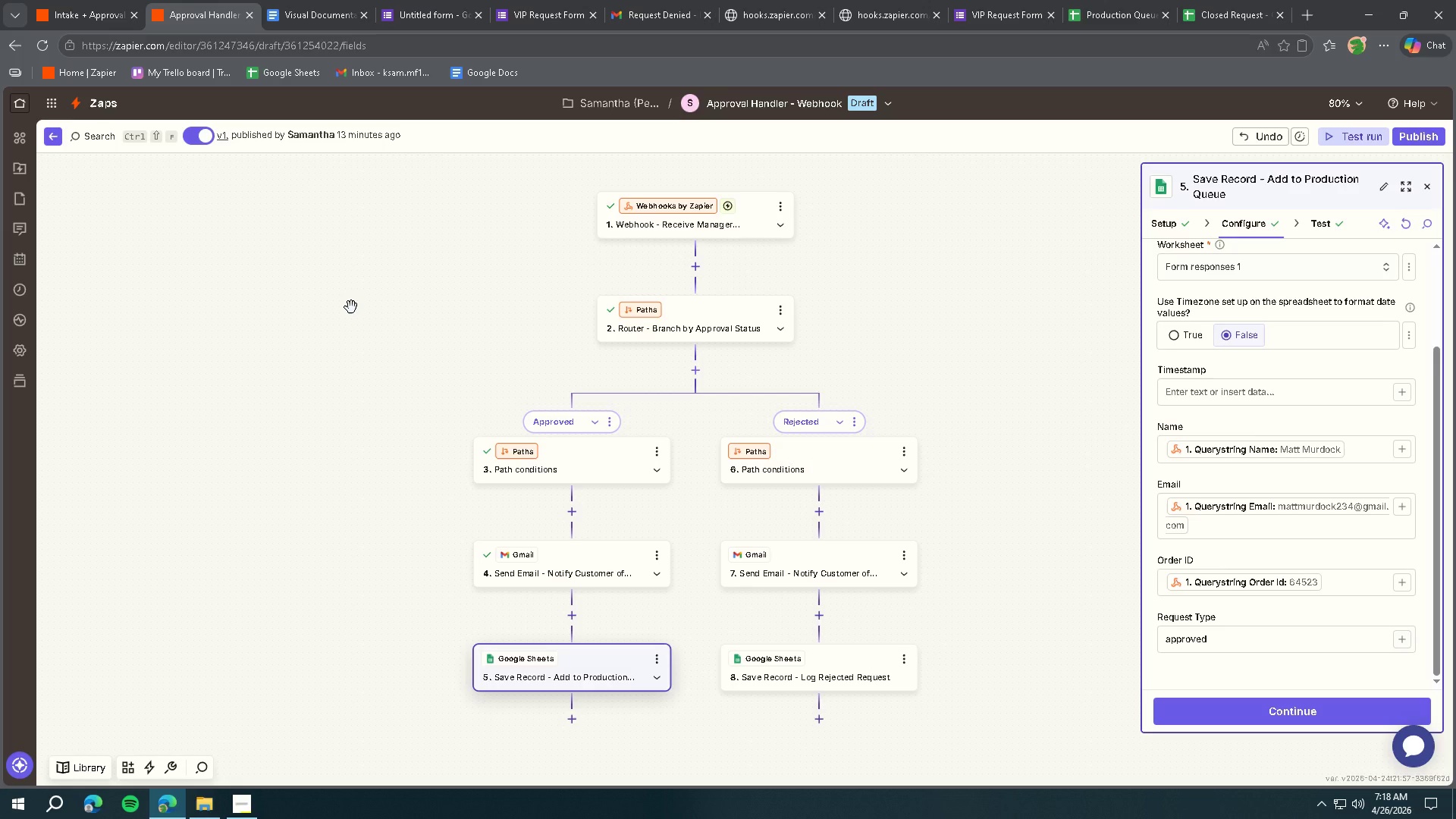 
key(Meta+Shift+S)
 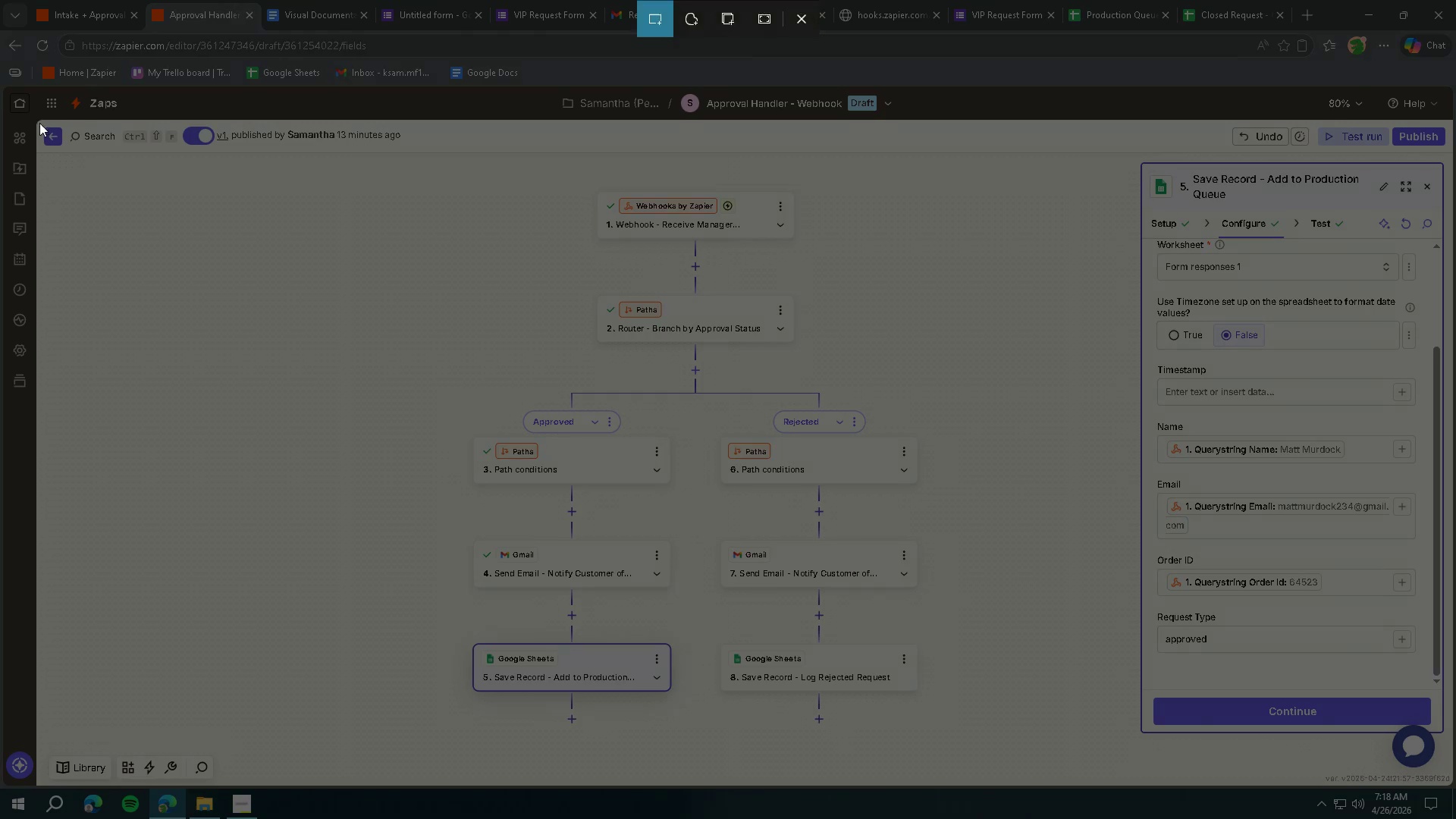 
left_click_drag(start_coordinate=[39, 121], to_coordinate=[1447, 783])
 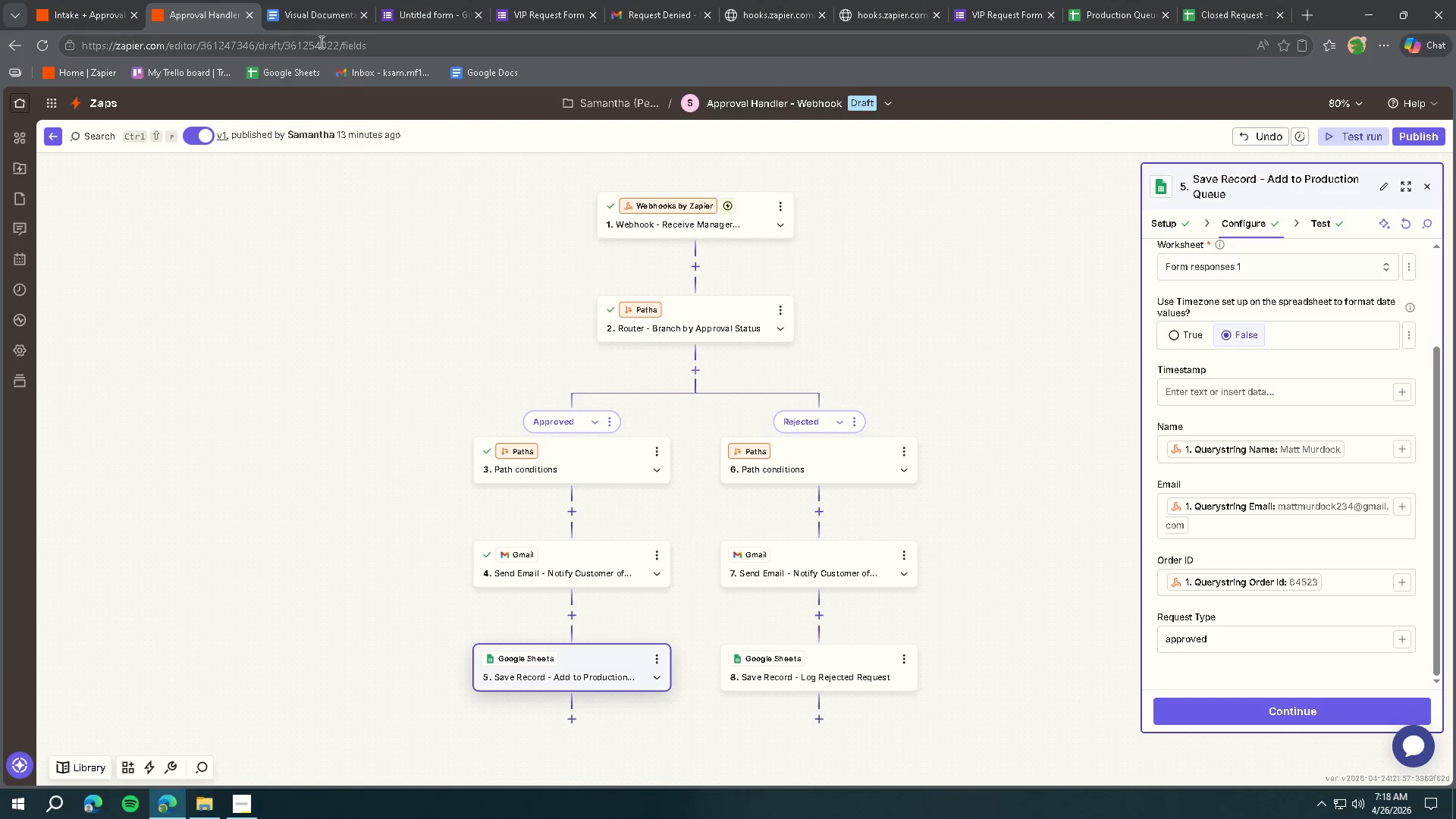 
left_click([311, 22])
 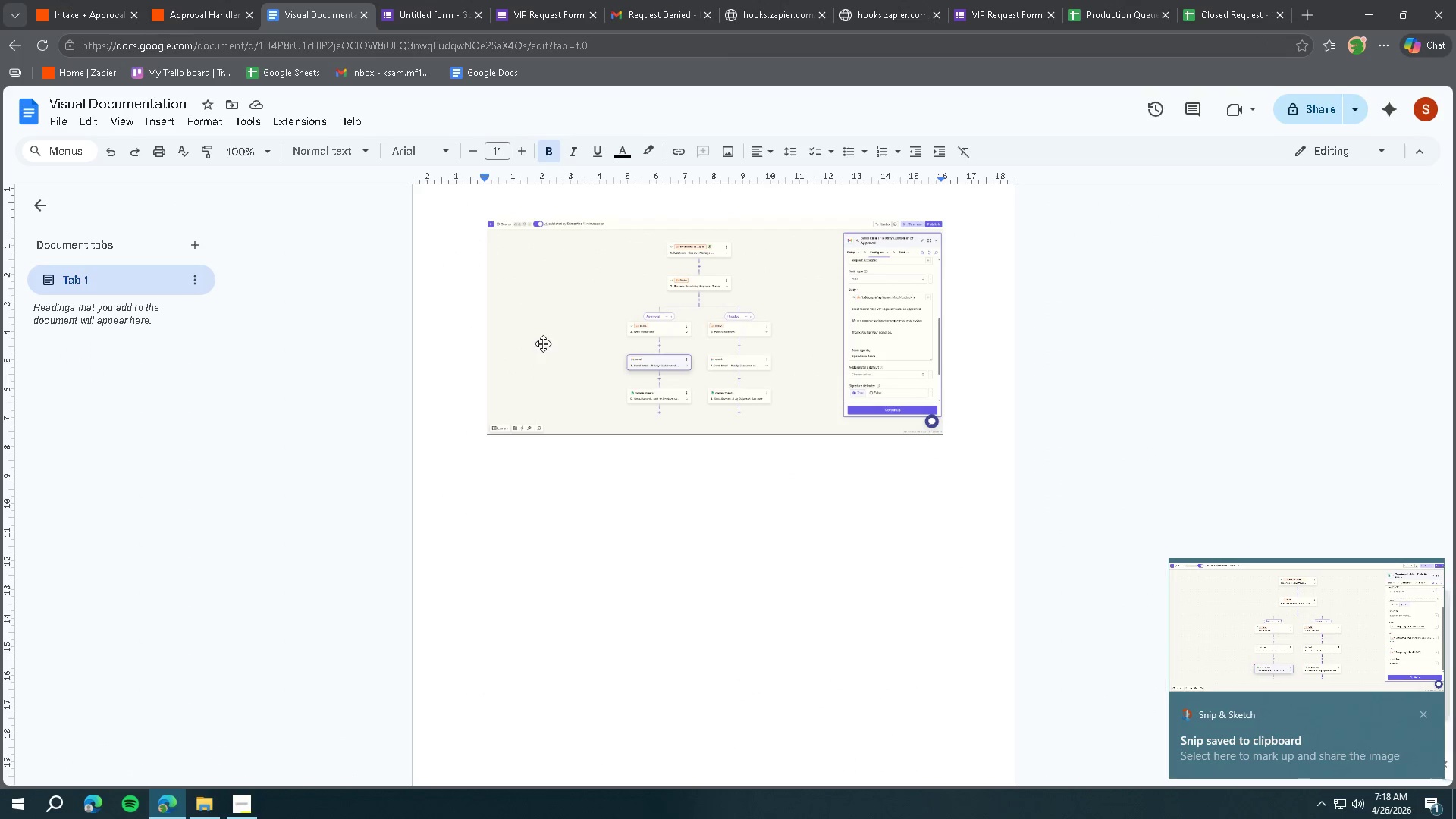 
key(Control+ControlLeft)
 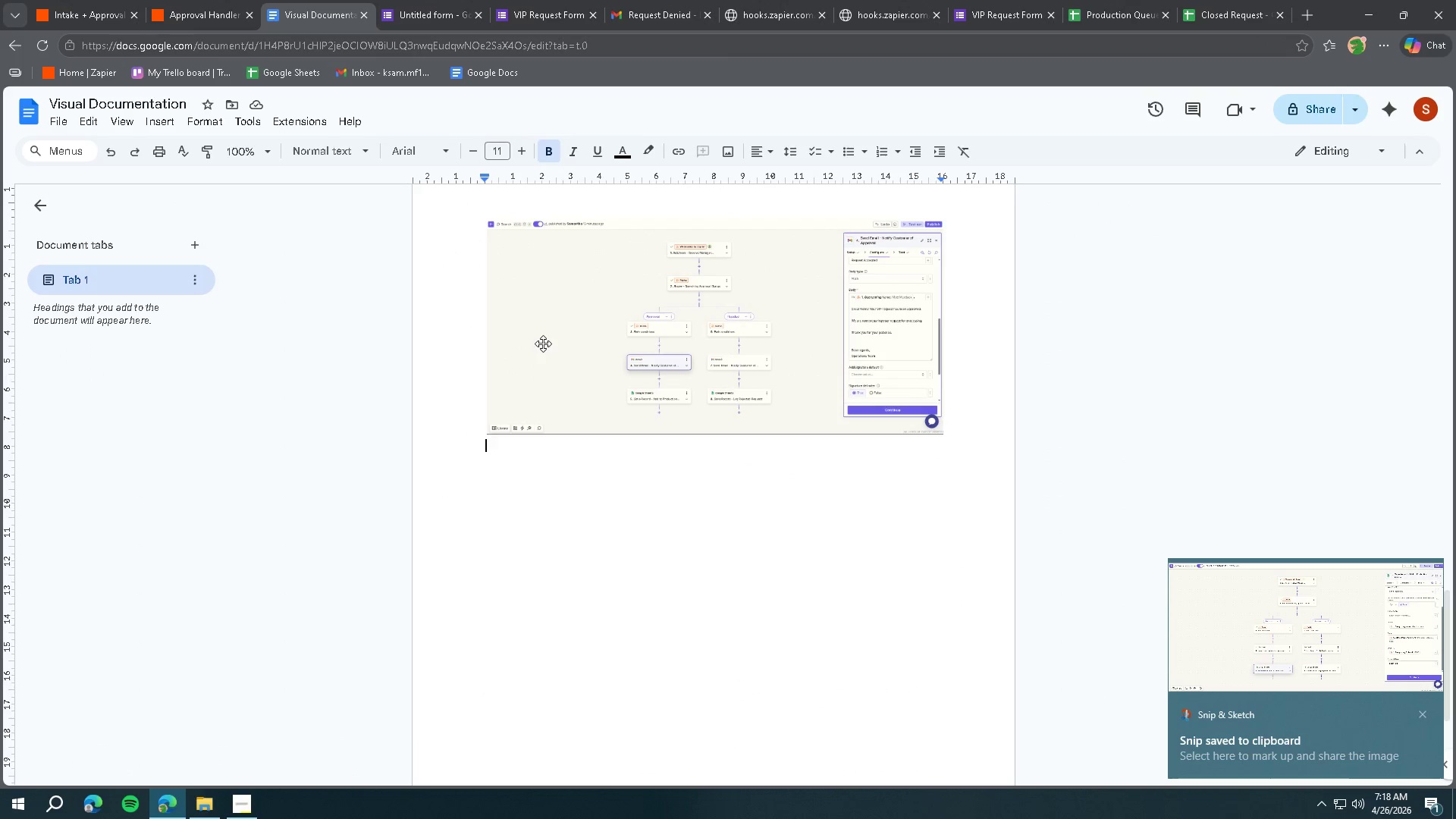 
key(Control+V)
 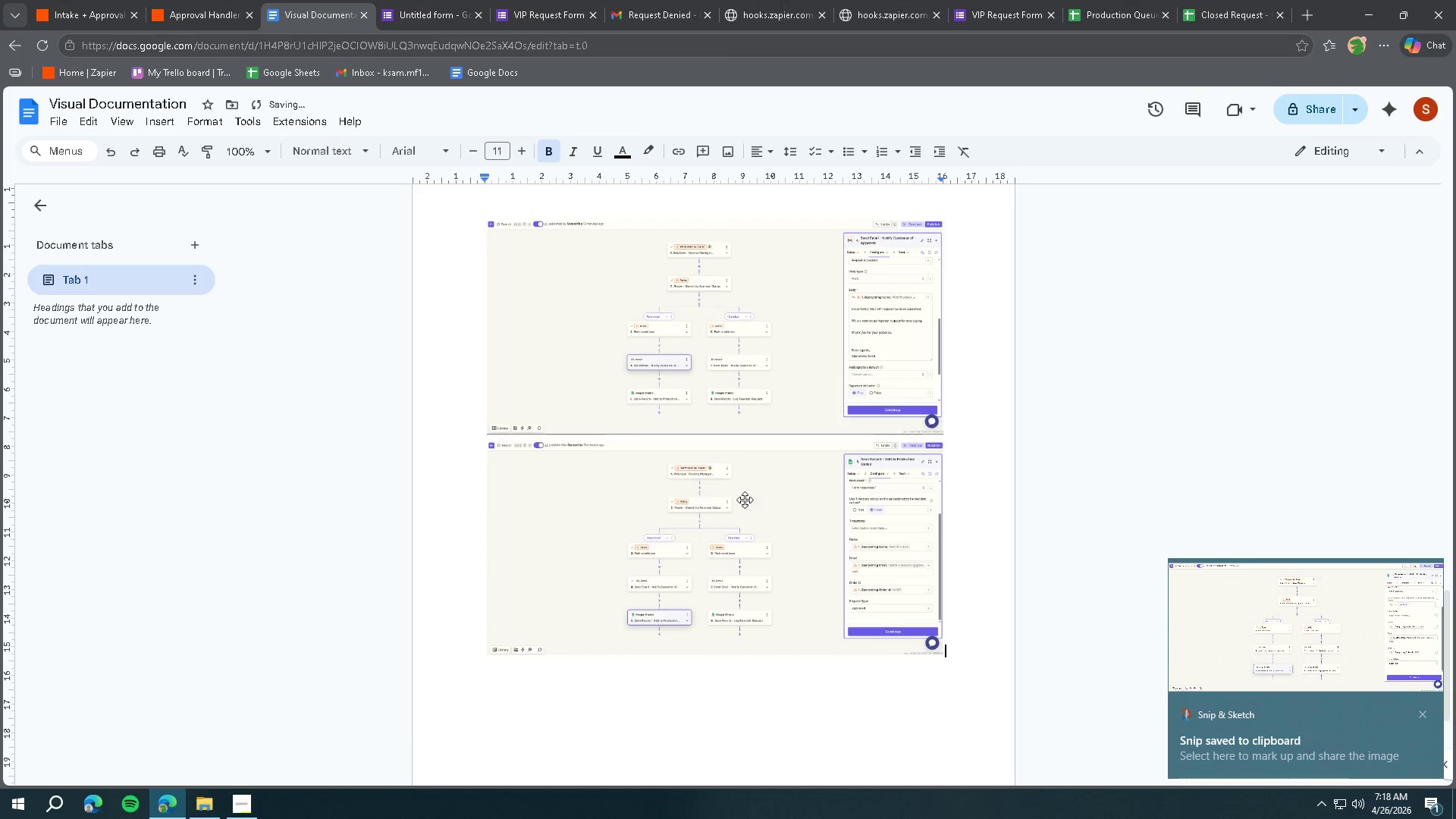 
scroll: coordinate [734, 485], scroll_direction: up, amount: 14.0
 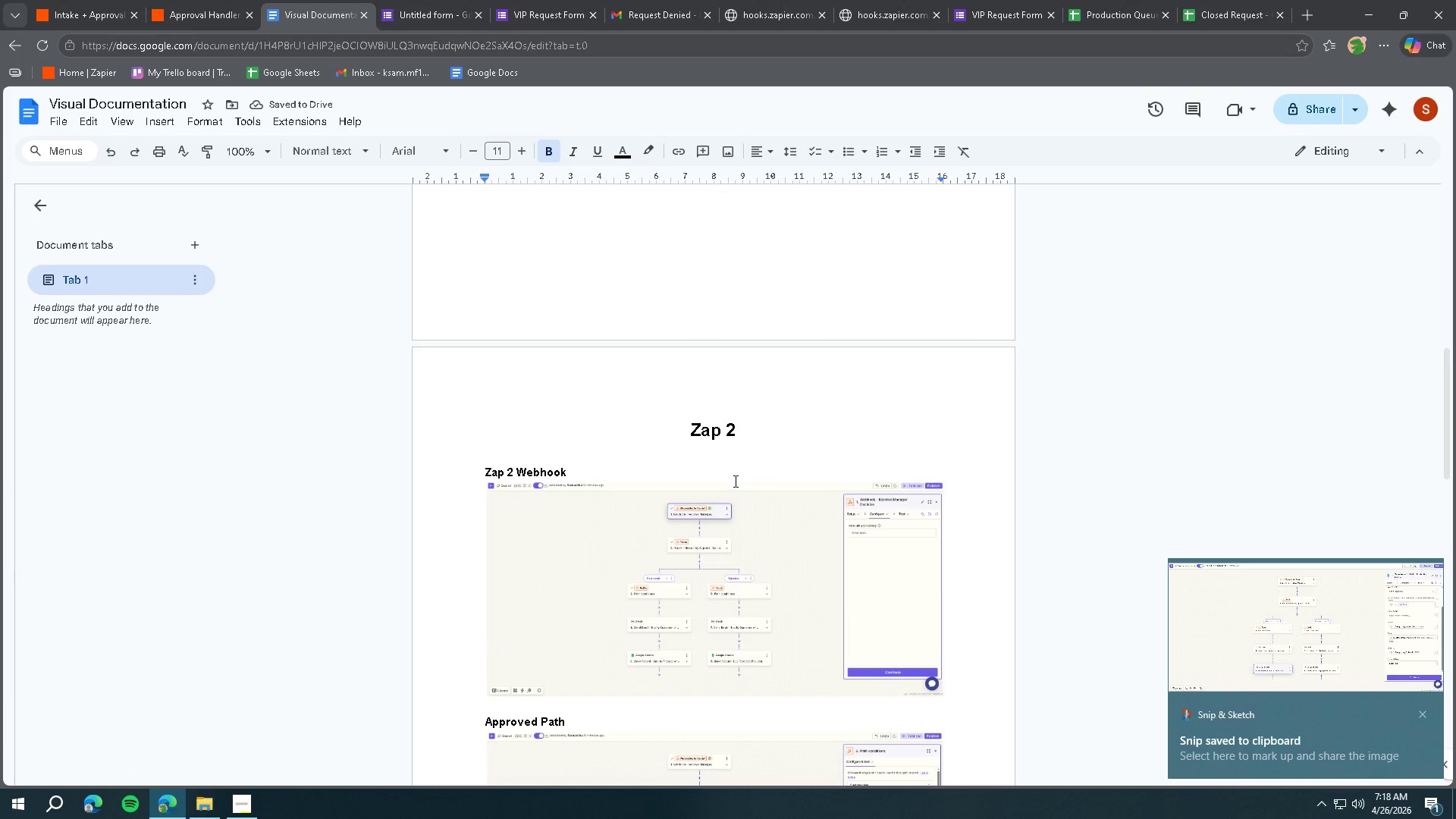 
scroll: coordinate [734, 476], scroll_direction: down, amount: 18.0
 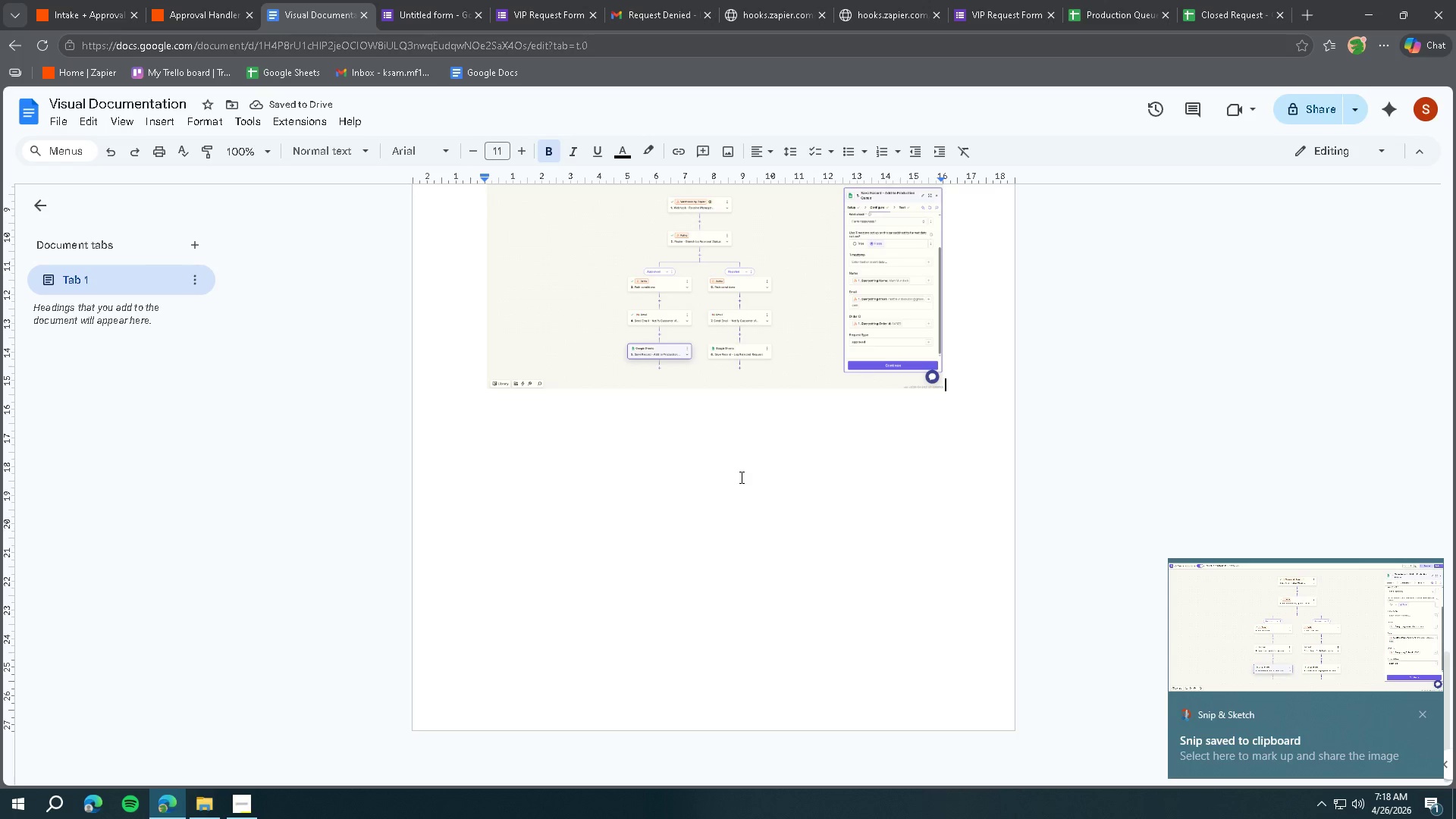 
key(Enter)
 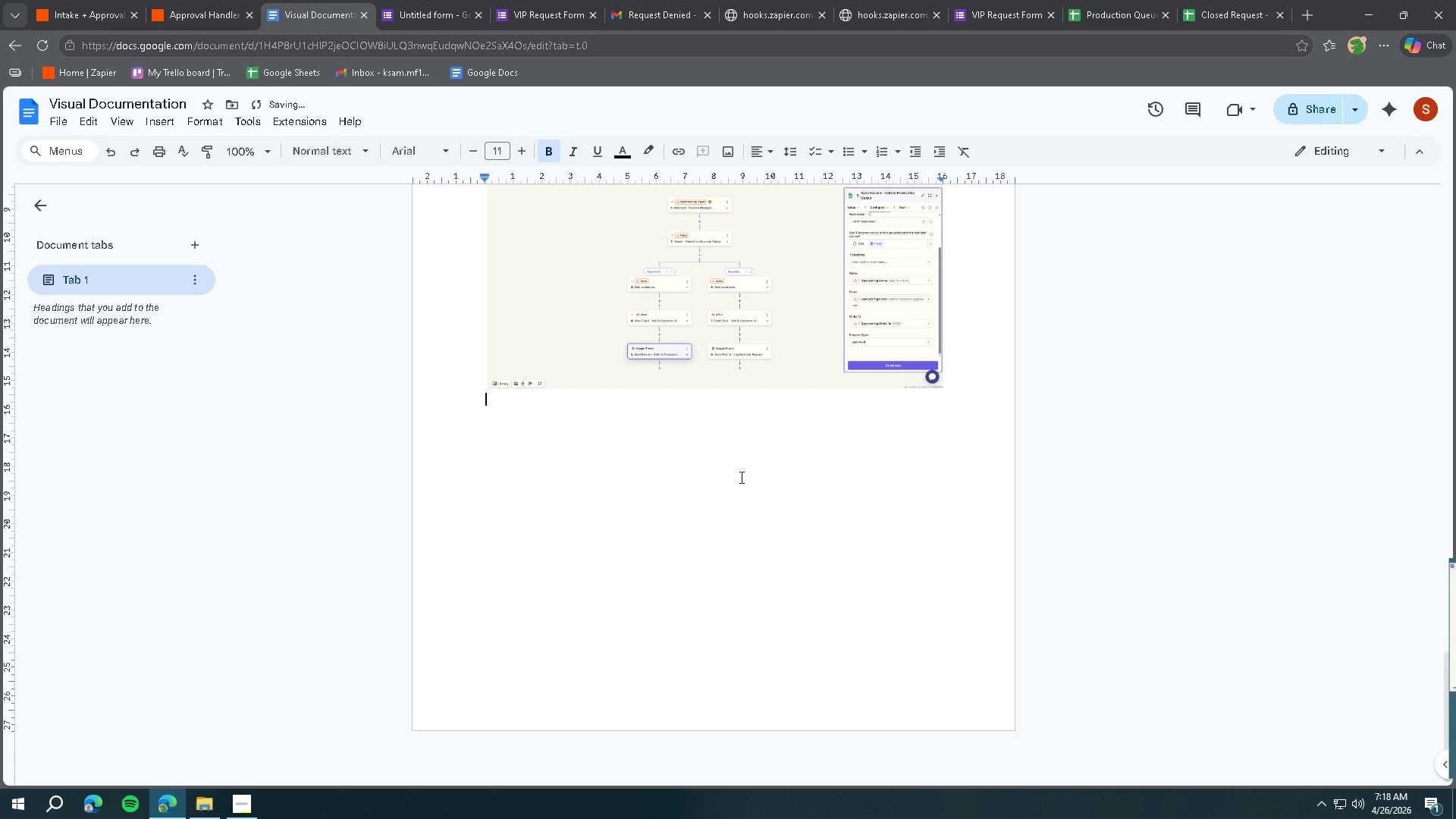 
key(Enter)
 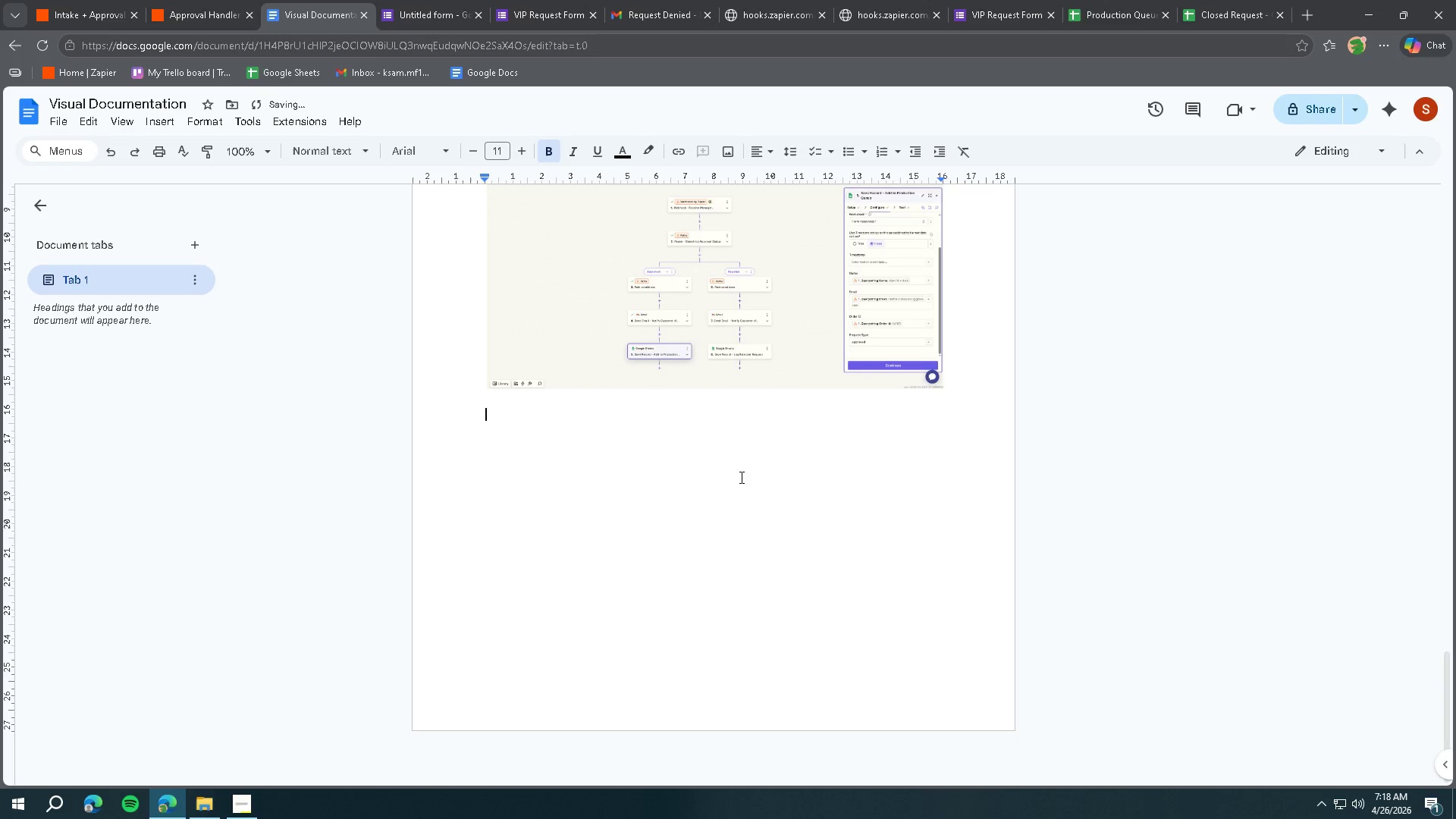 
type(Rejected Path)
 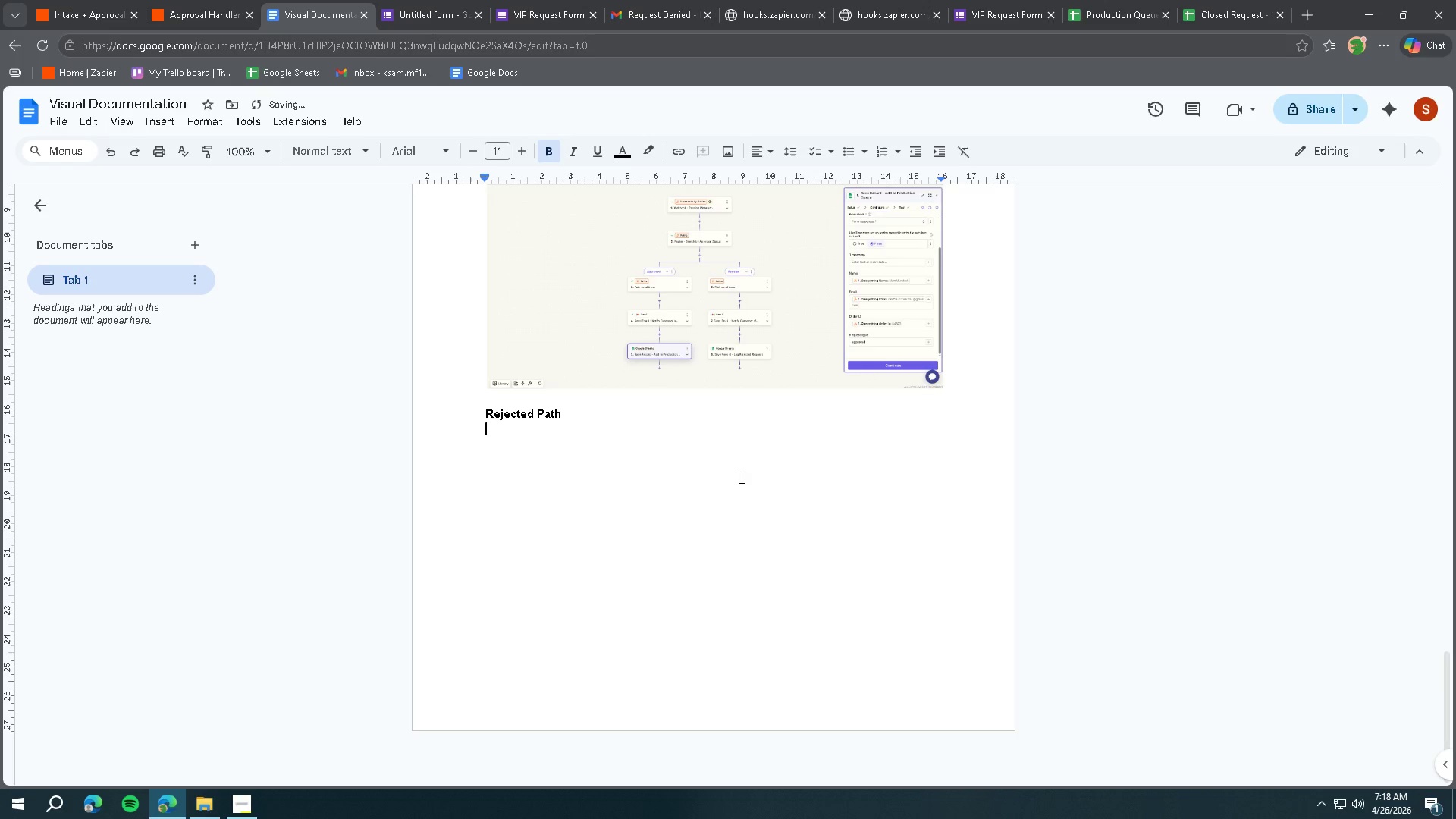 
key(Enter)
 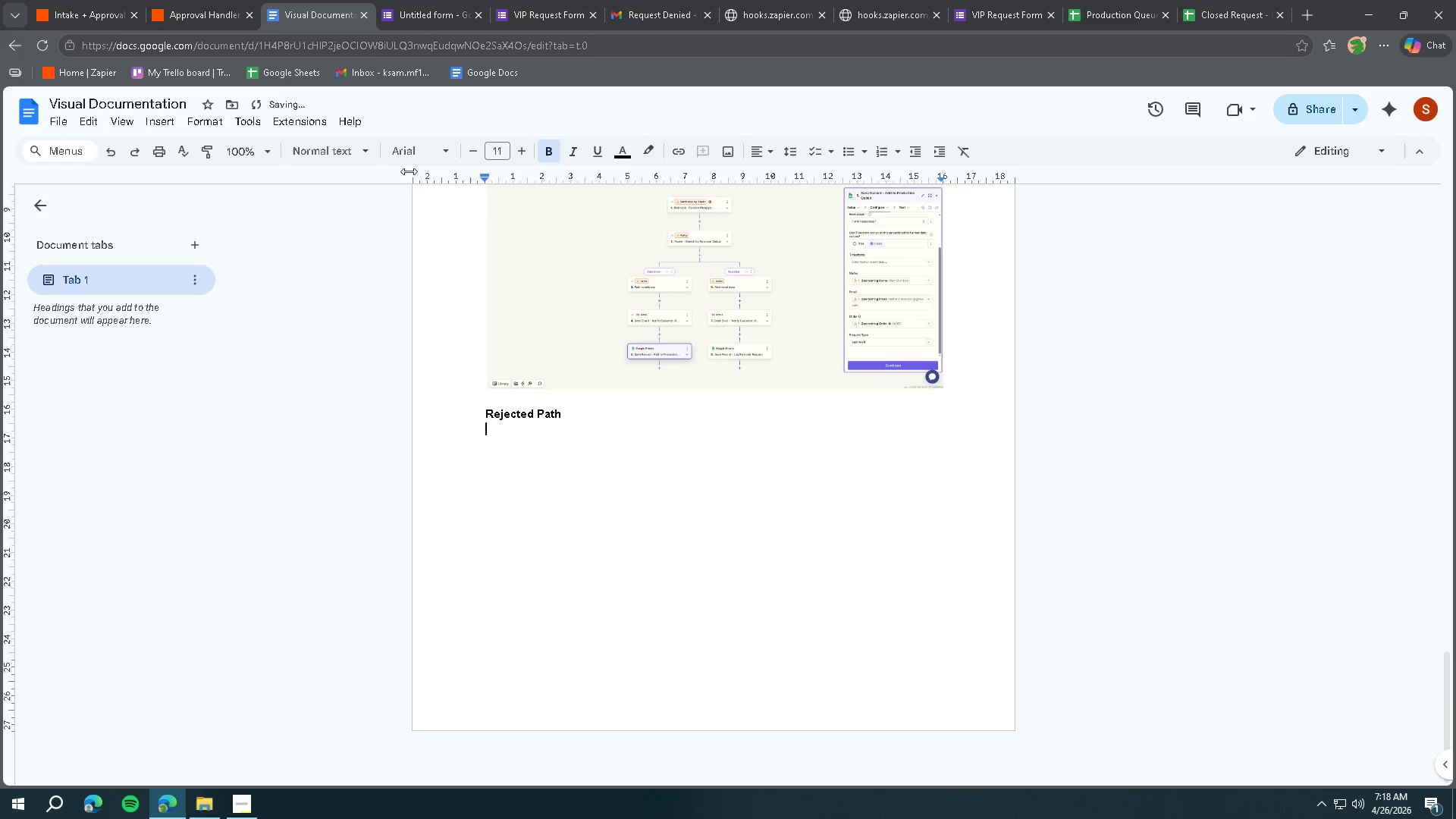 
left_click([212, 20])
 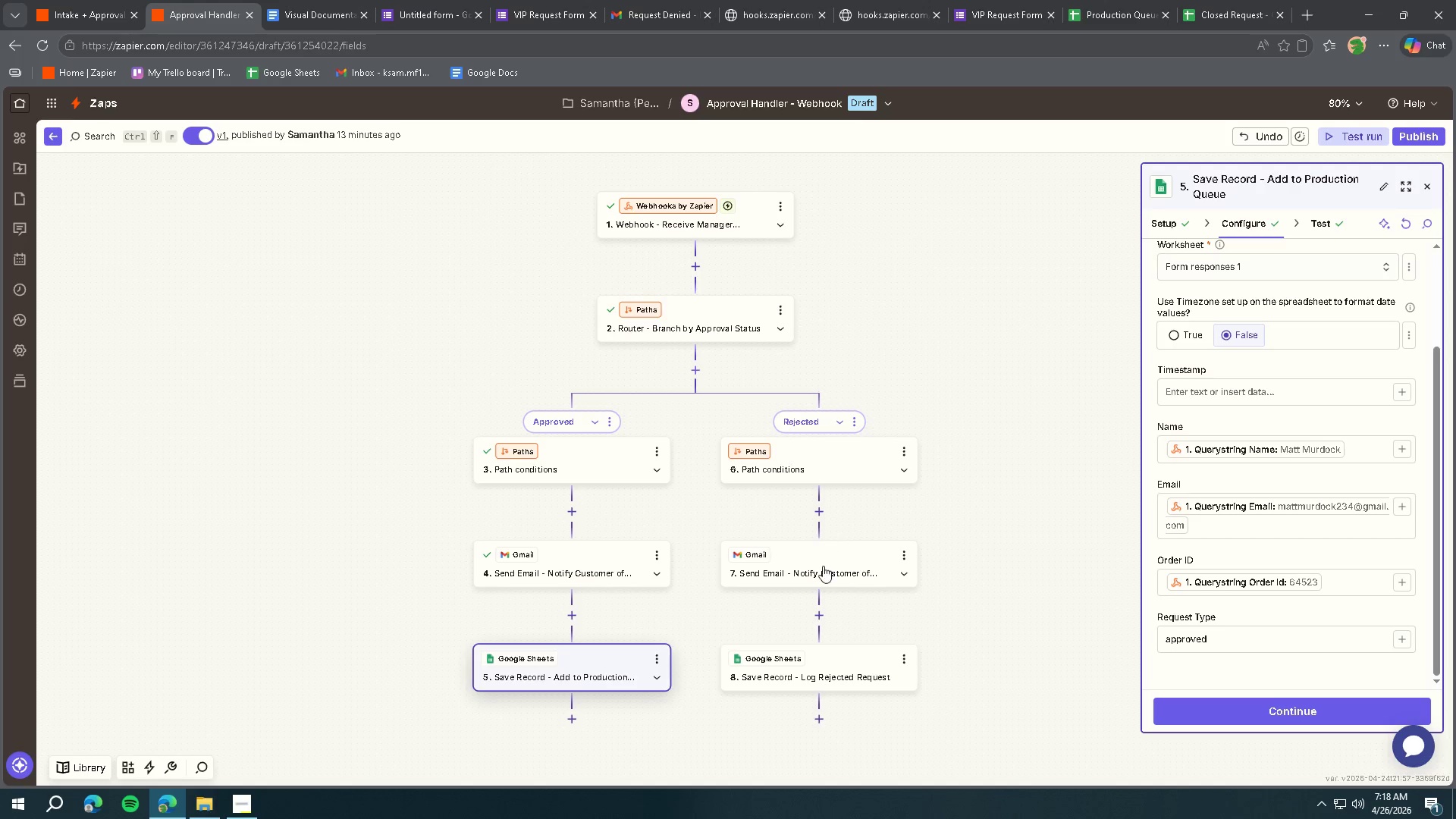 
left_click([827, 480])
 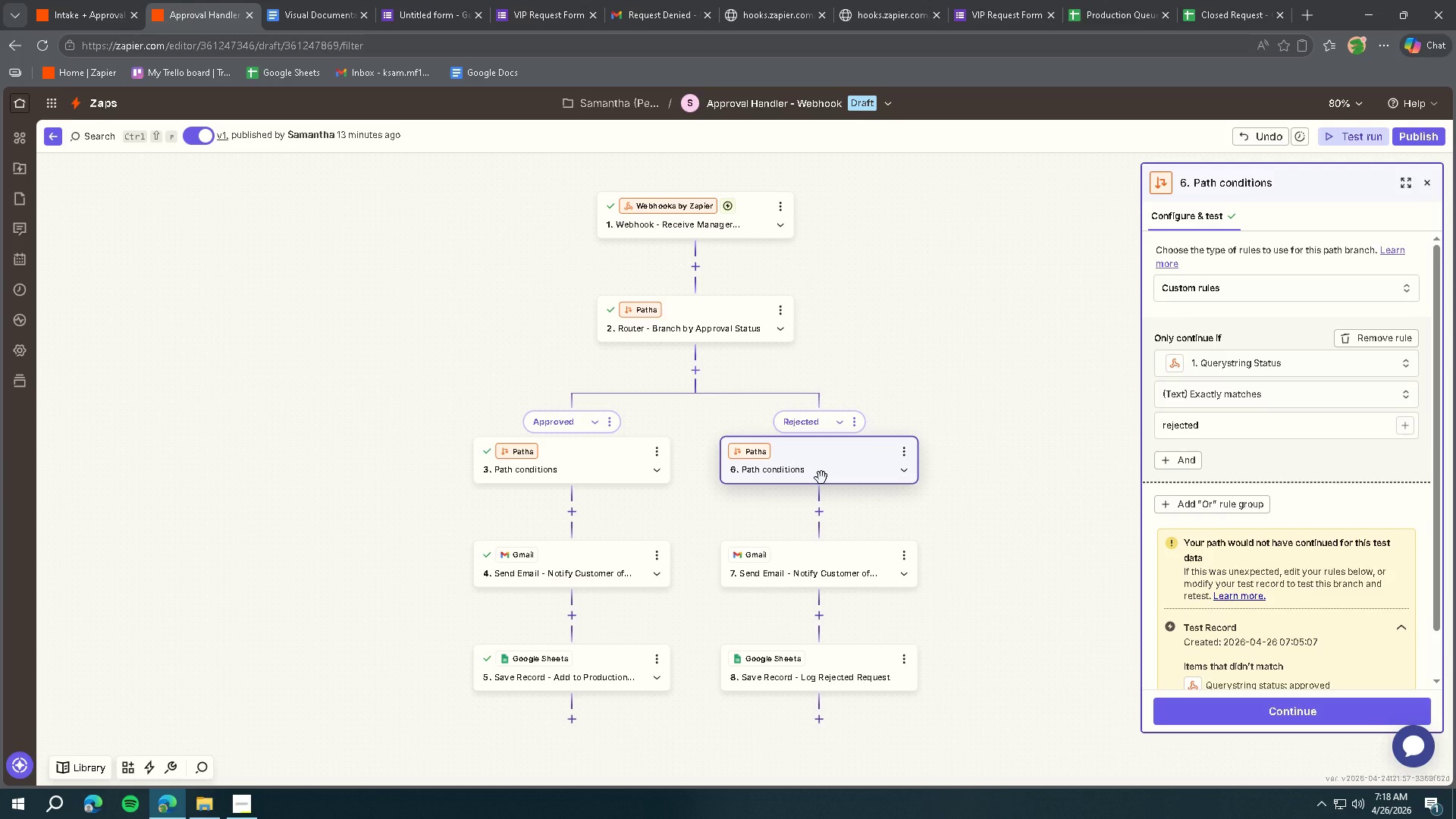 
key(Meta+Shift+ShiftLeft)
 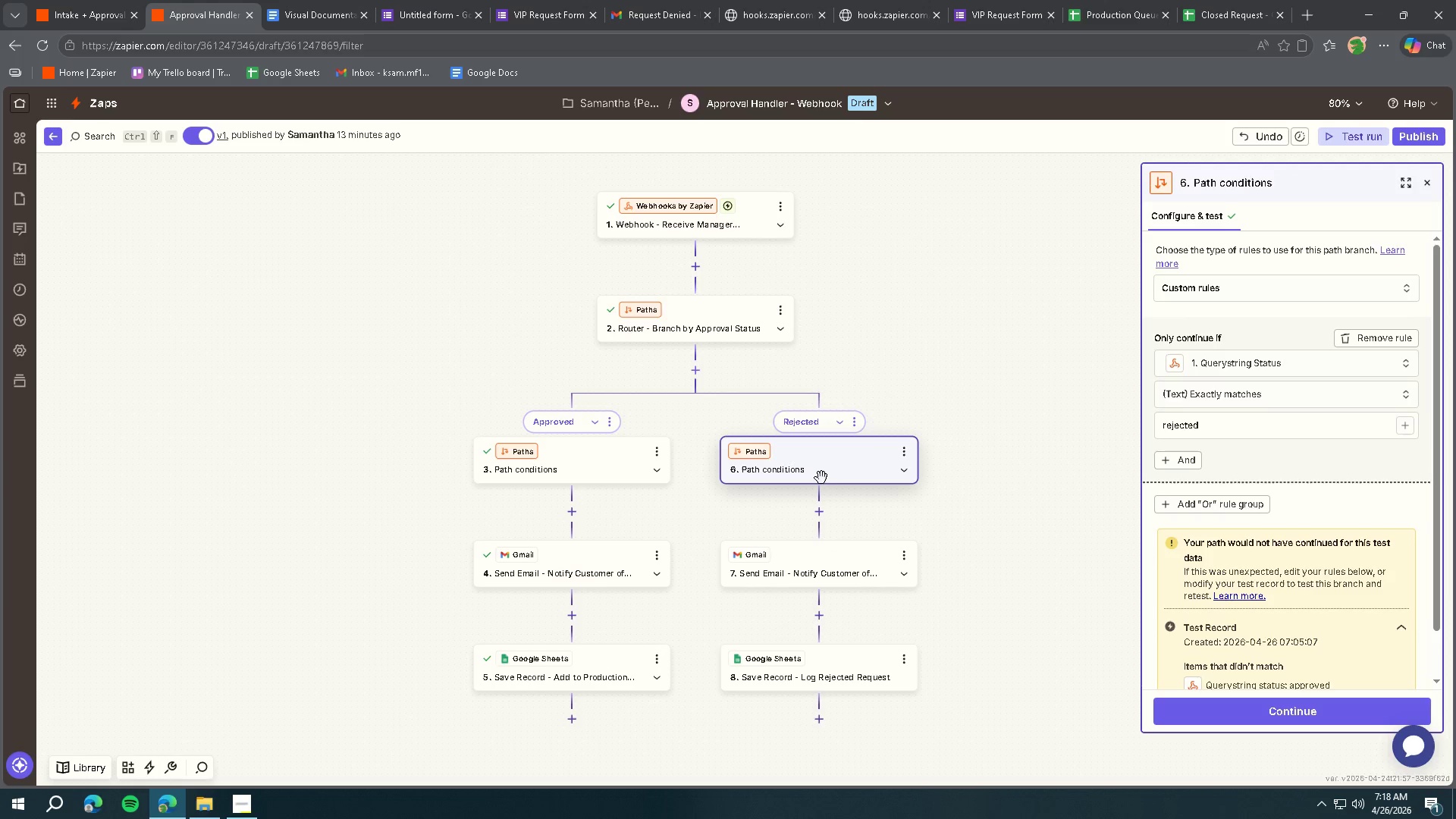 
key(Meta+Shift+S)
 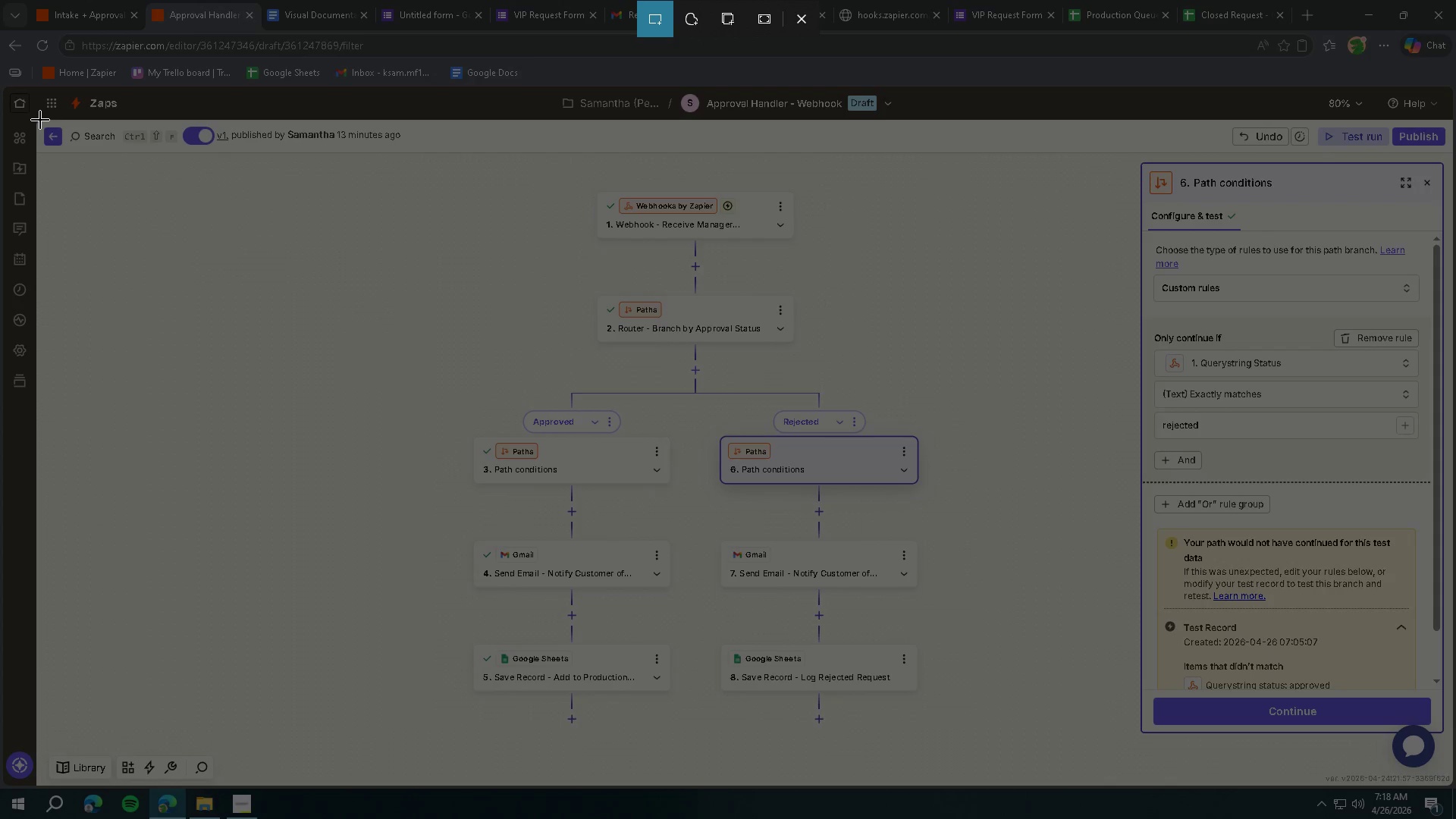 
left_click_drag(start_coordinate=[39, 122], to_coordinate=[1448, 785])
 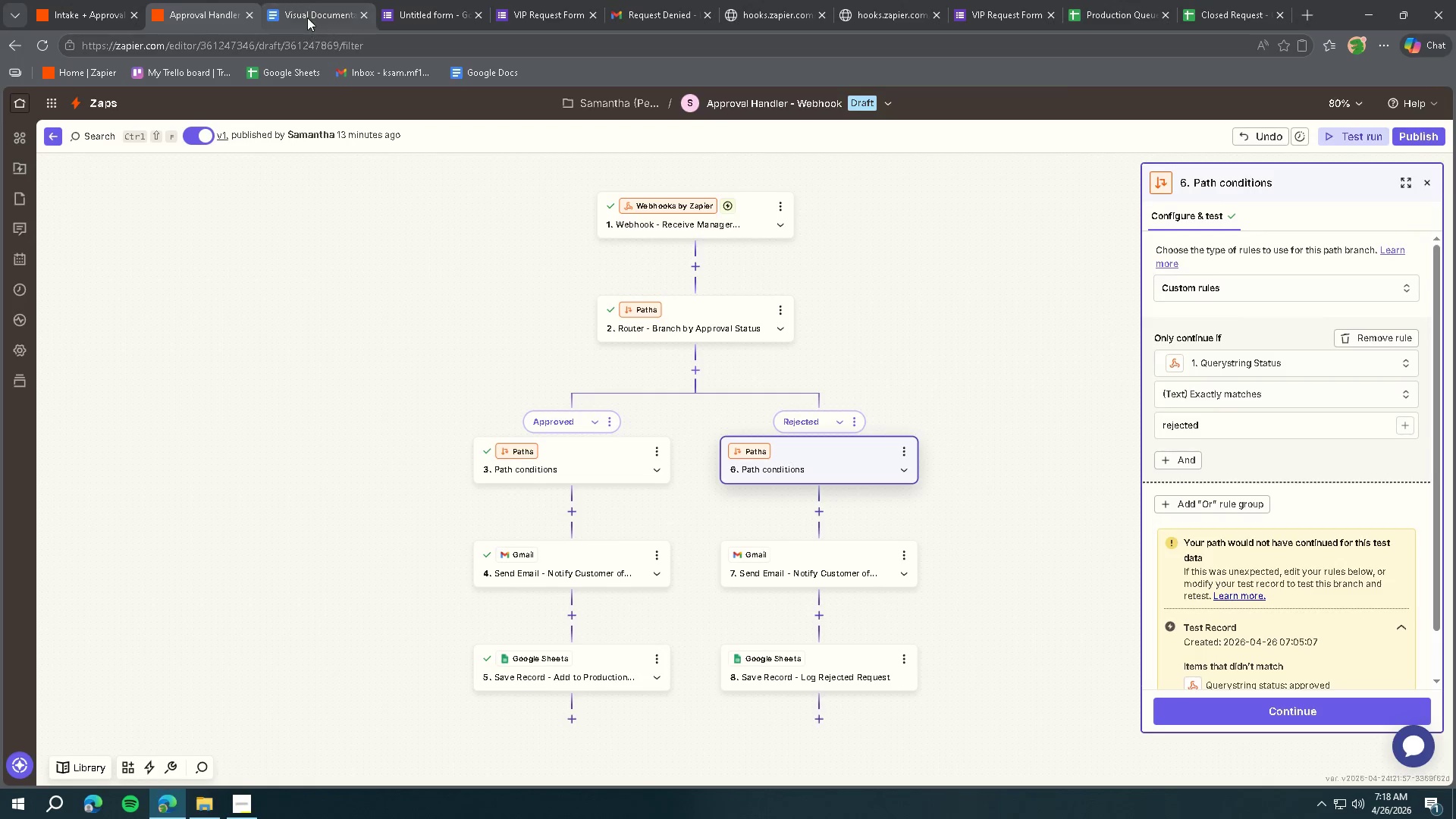 
left_click([307, 16])
 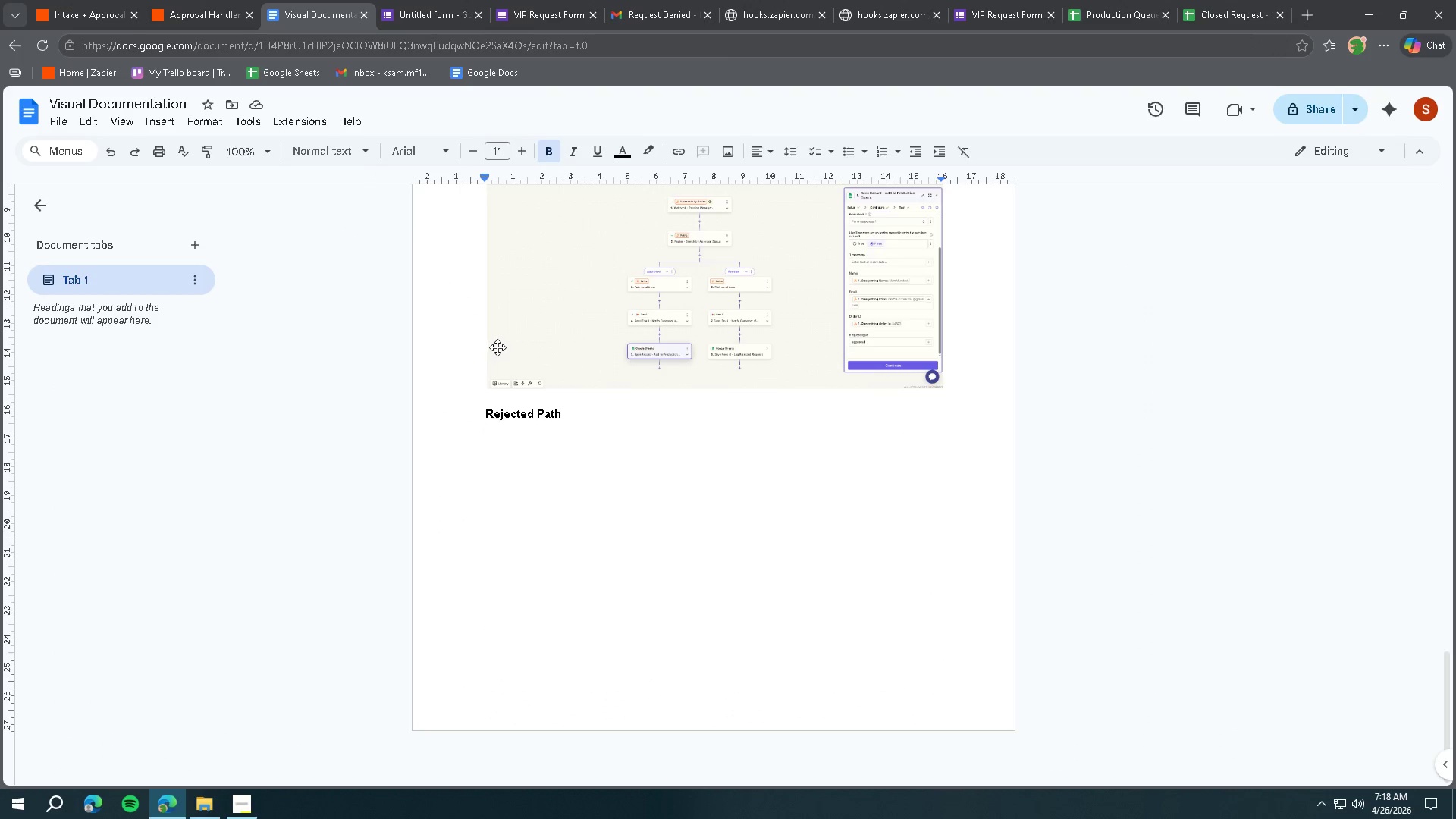 
key(Control+V)
 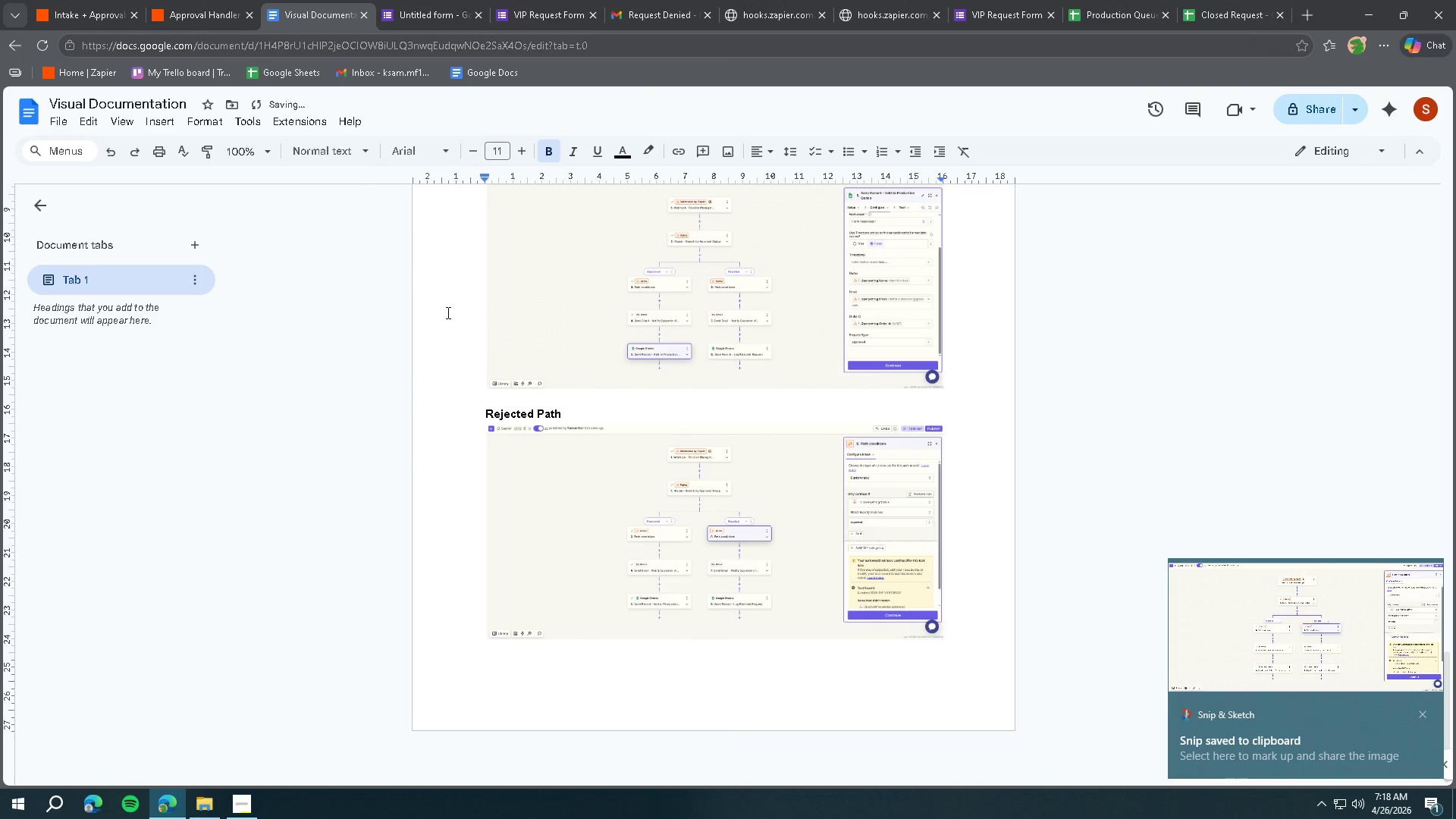 
key(Enter)
 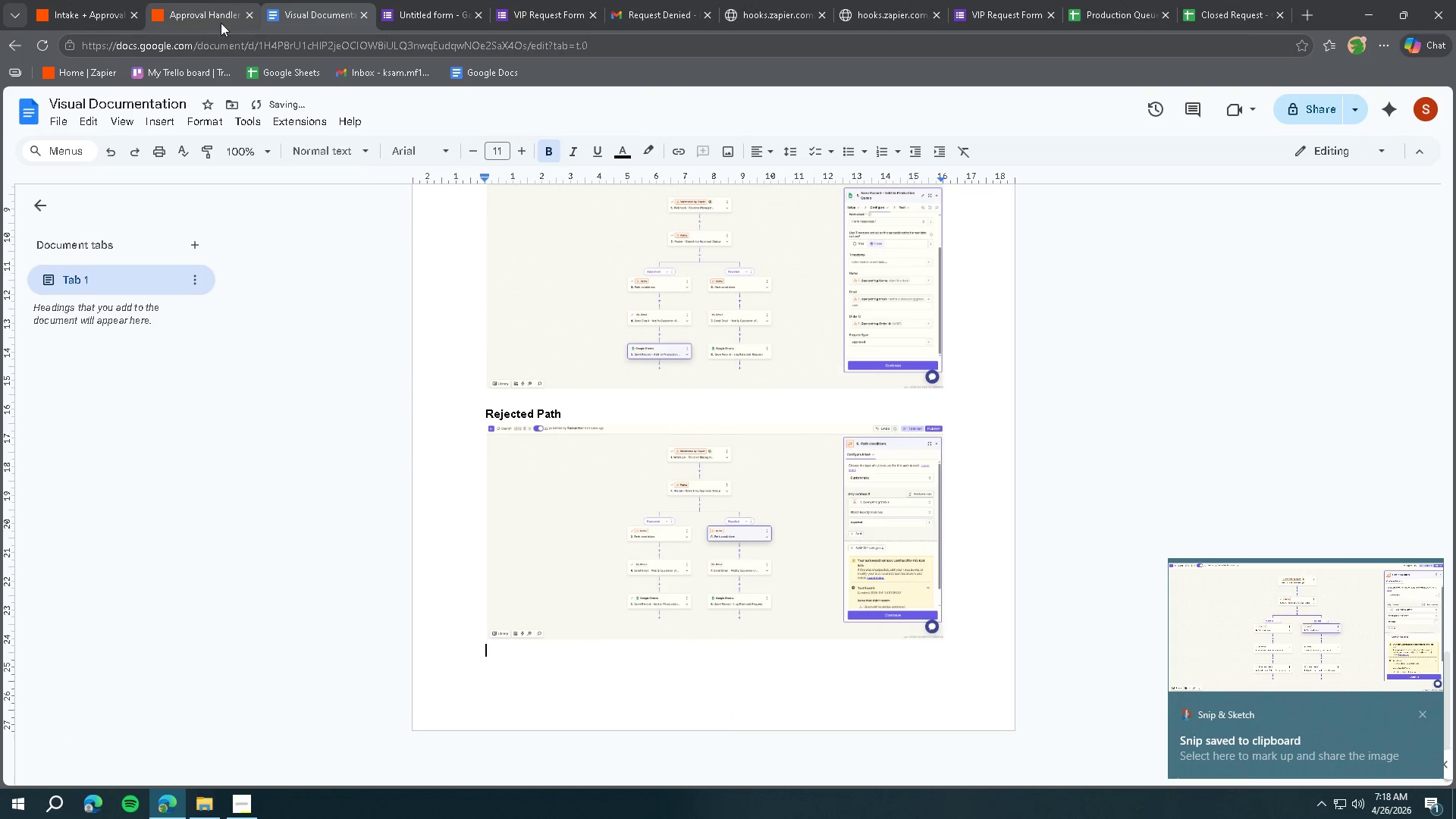 
left_click([217, 21])
 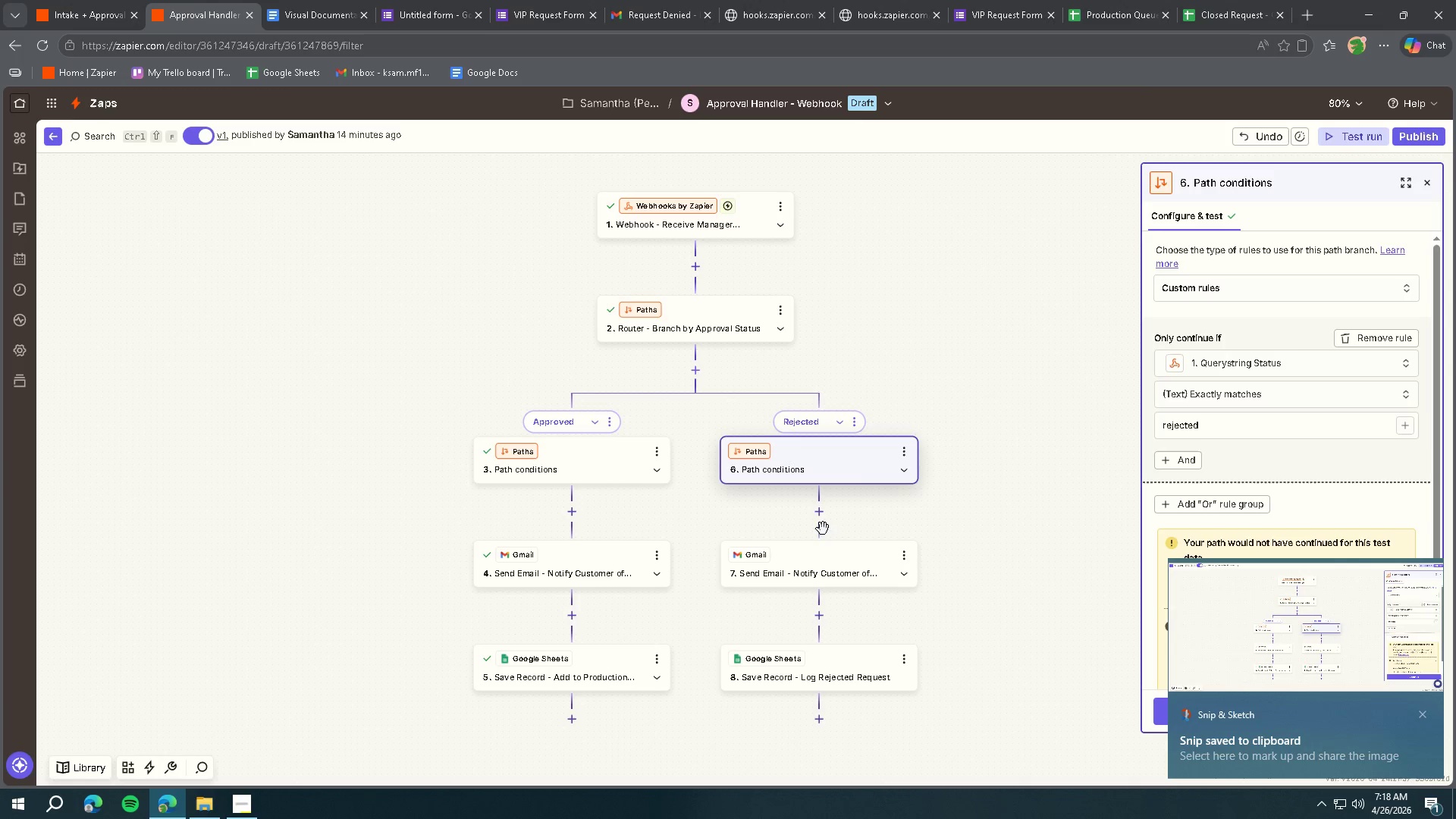 
left_click([823, 570])
 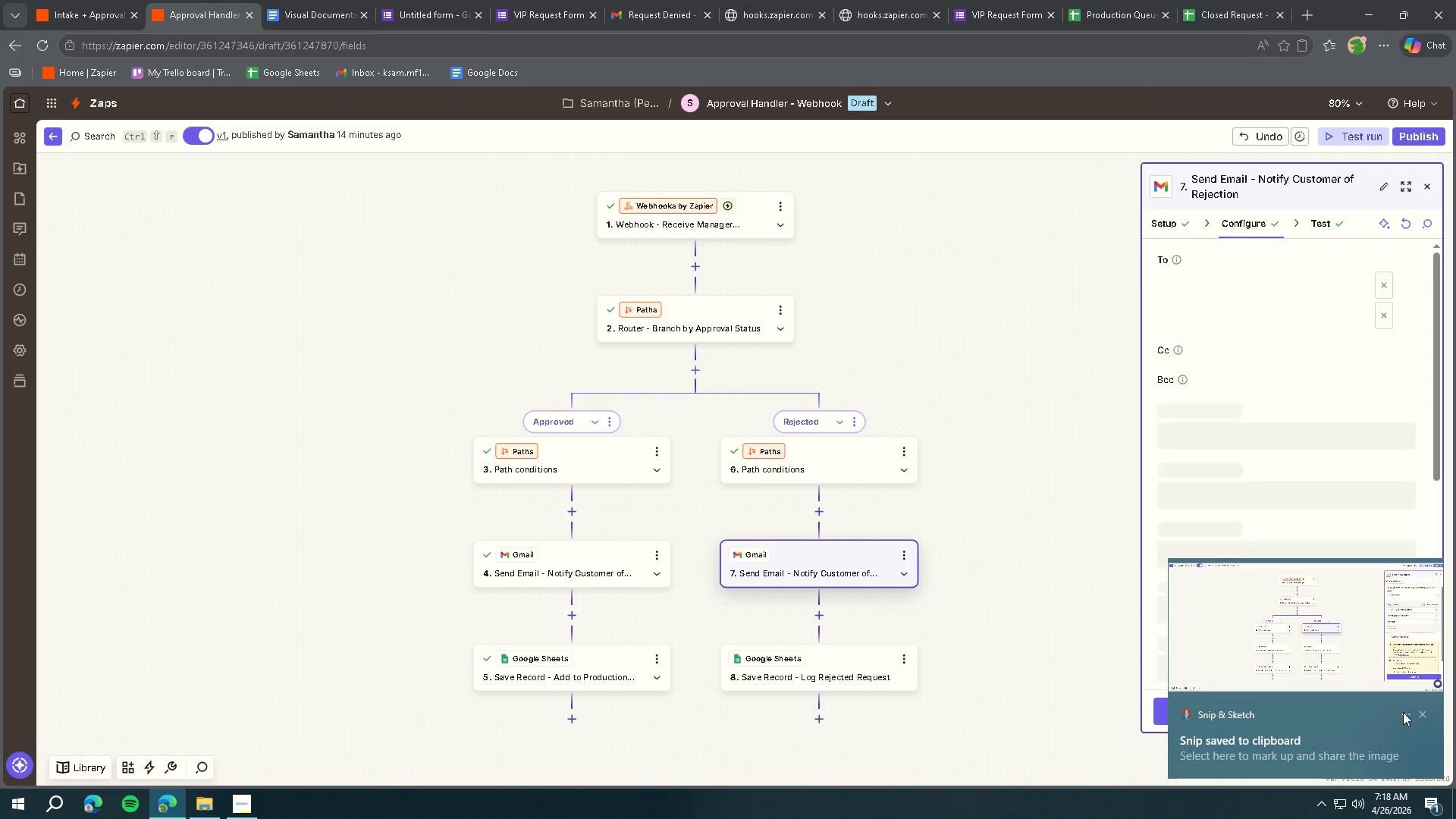 
left_click([1421, 708])
 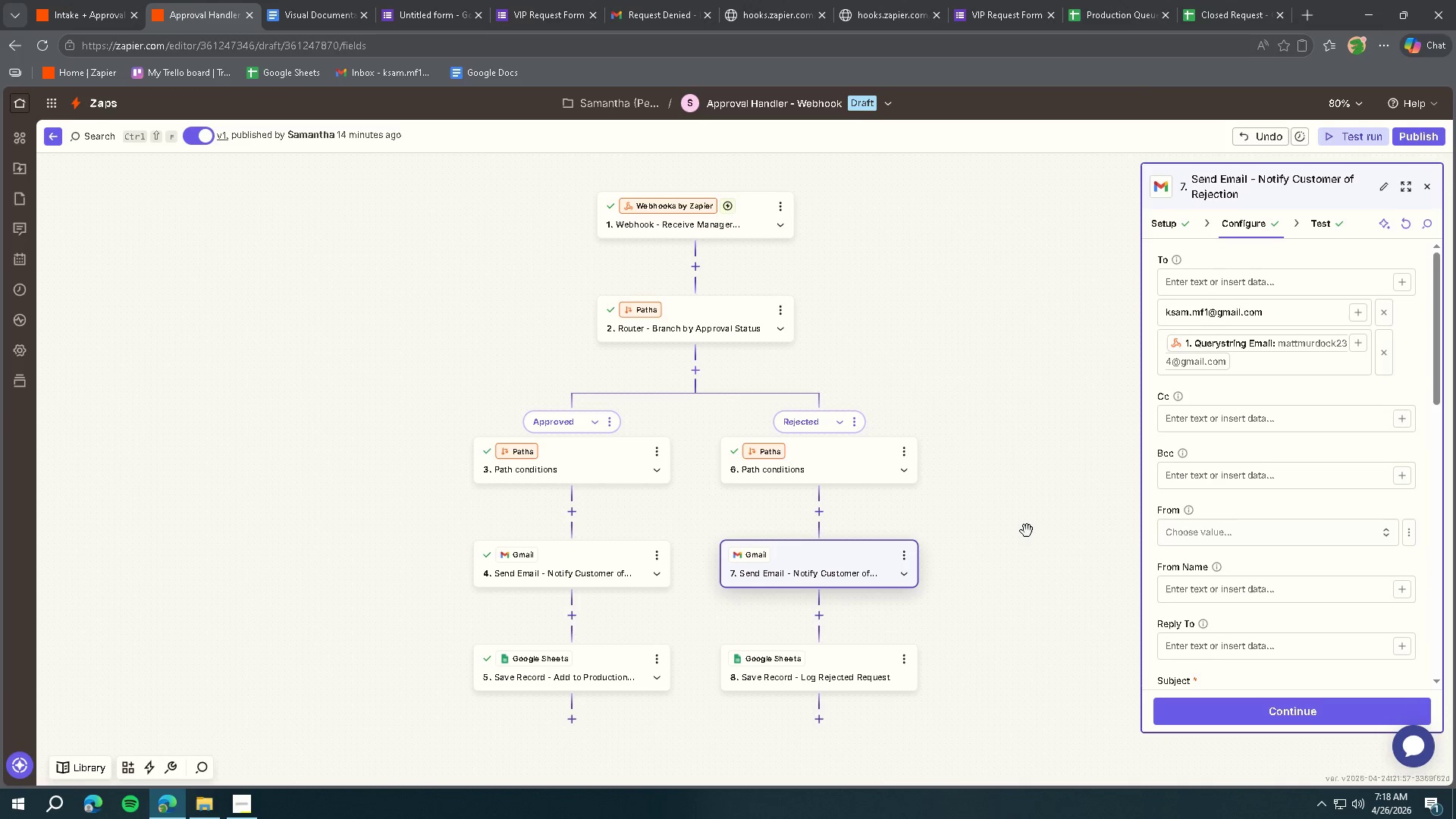 
scroll: coordinate [1220, 527], scroll_direction: down, amount: 7.0
 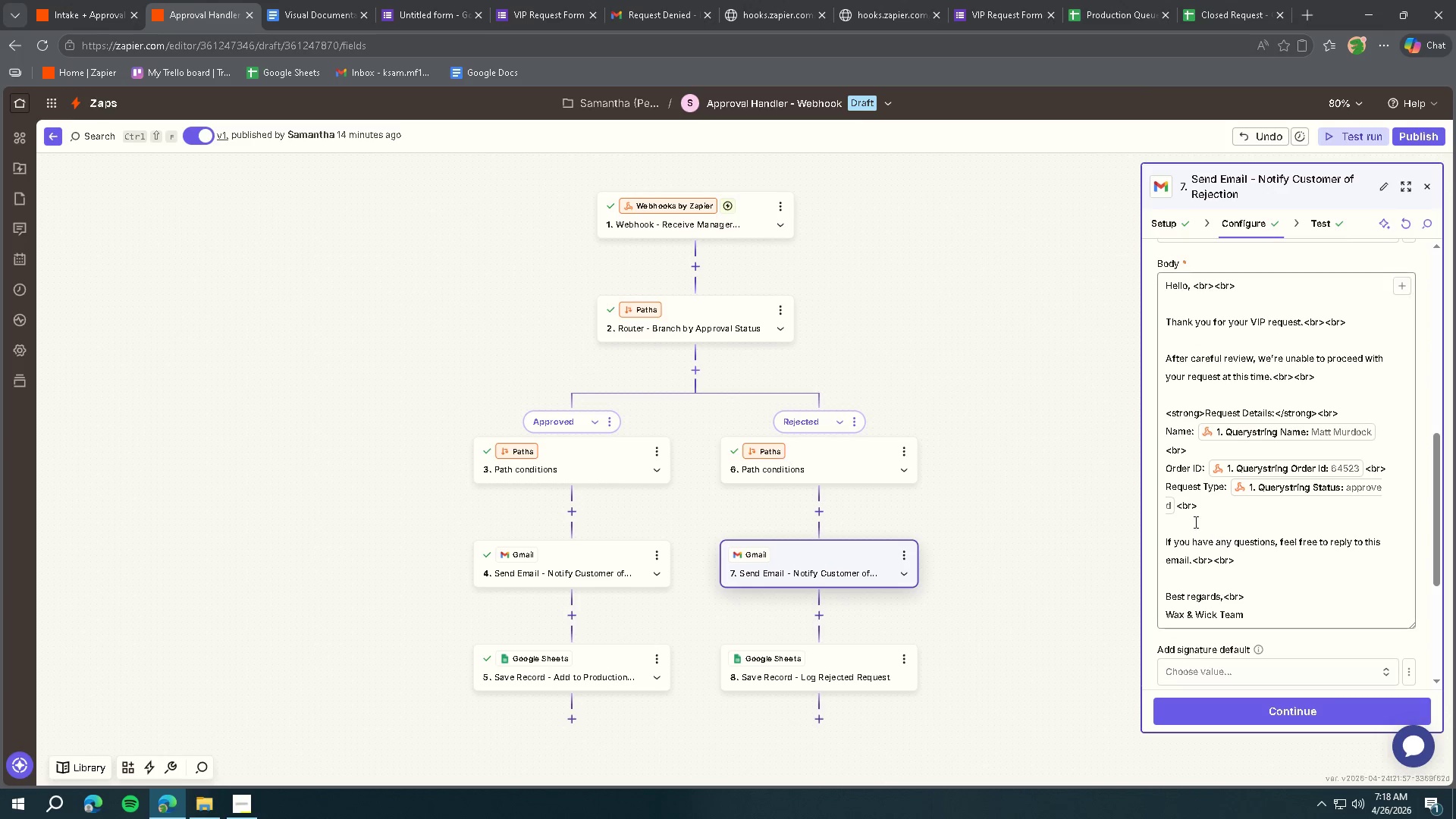 
key(Meta+MetaLeft)
 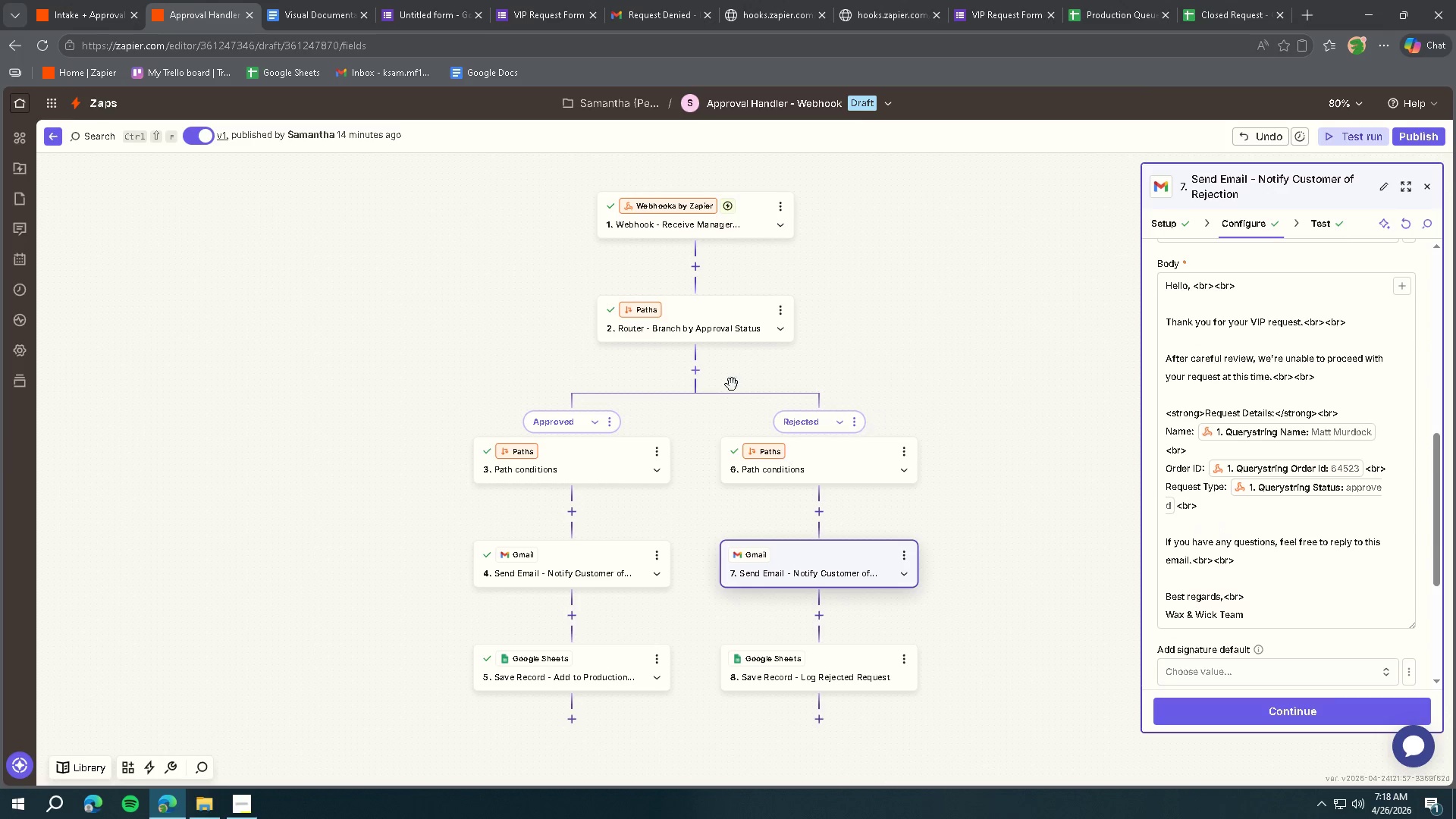 
key(Meta+Shift+ShiftLeft)
 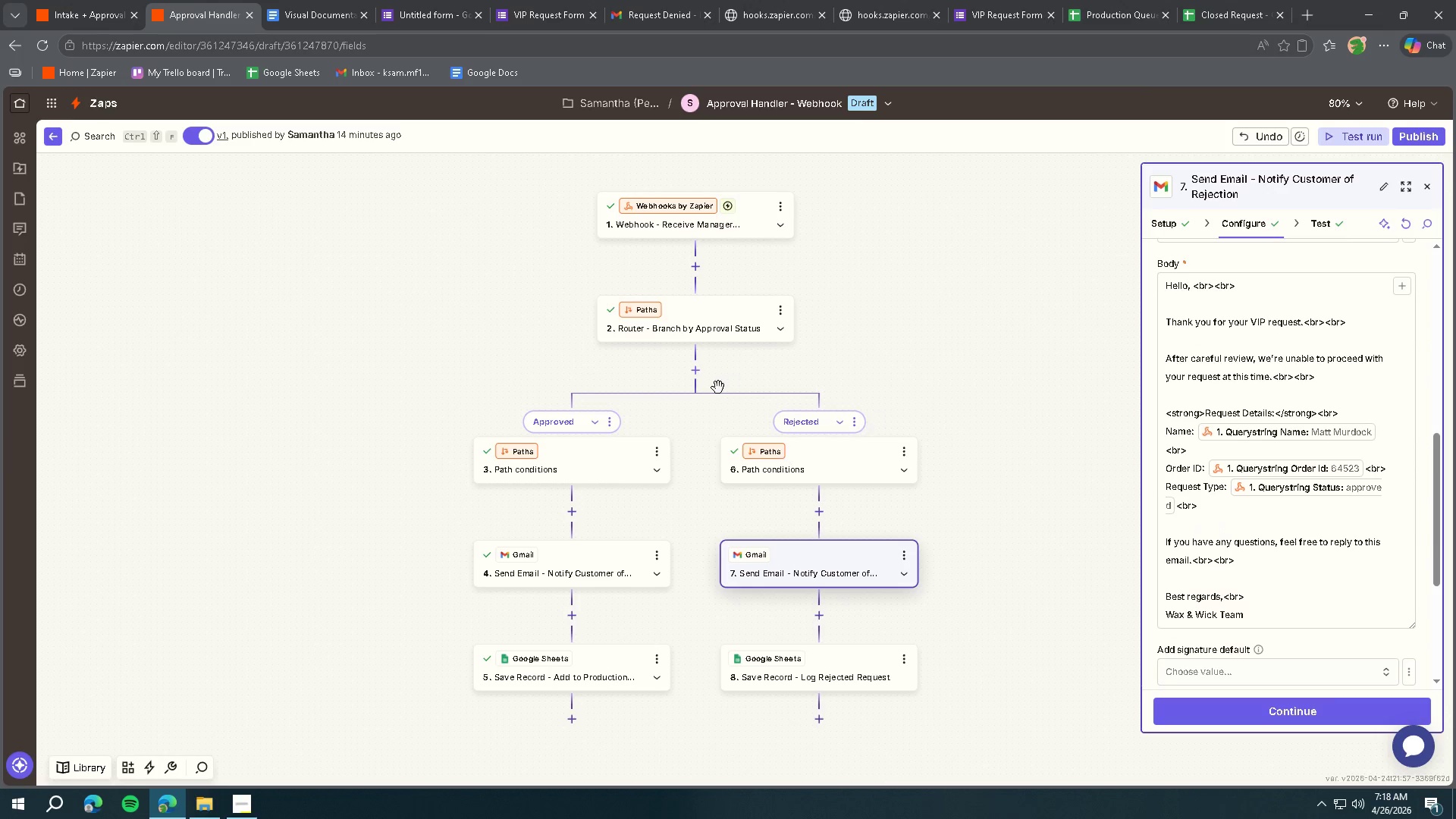 
key(Meta+Shift+S)
 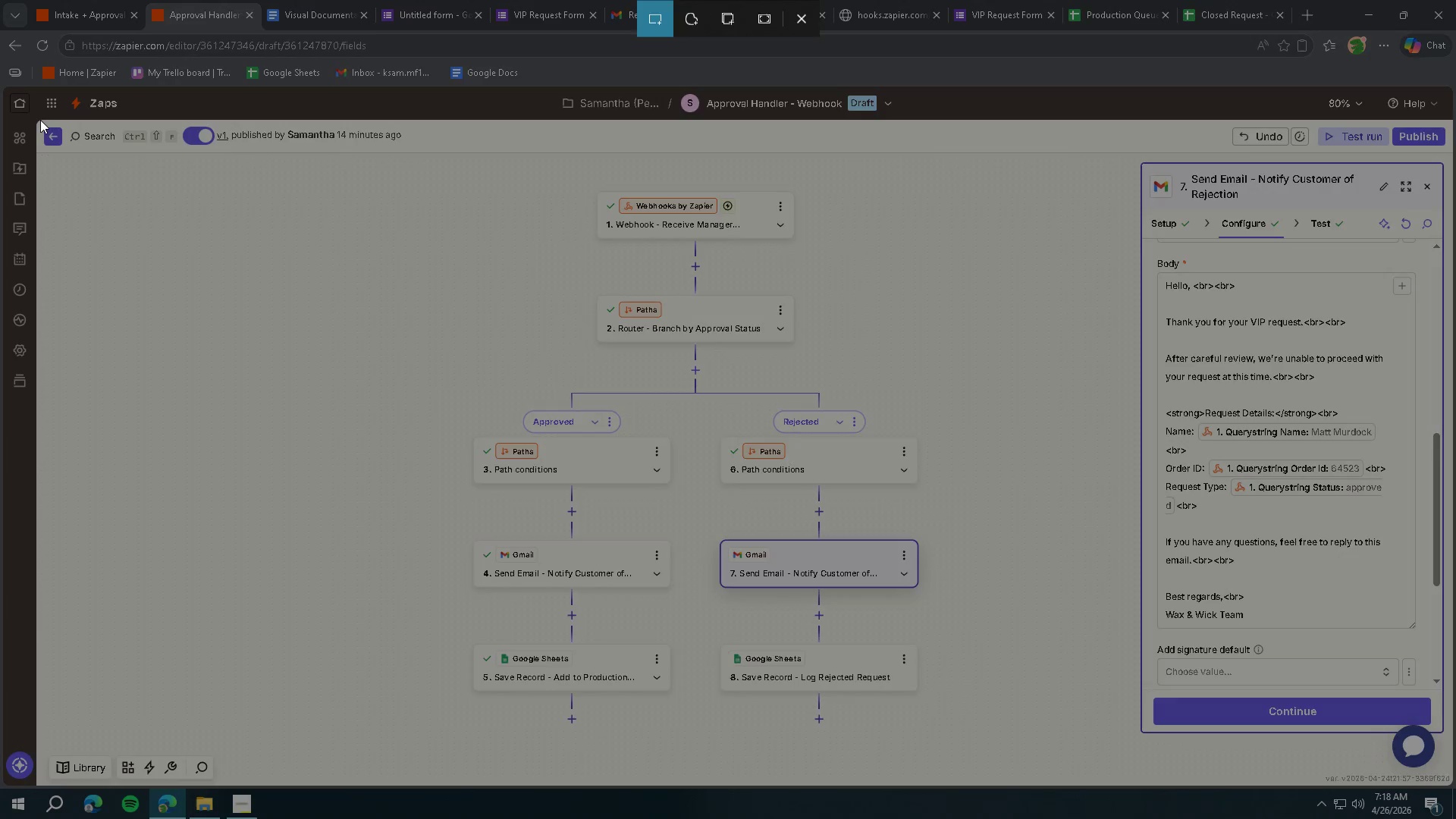 
left_click_drag(start_coordinate=[35, 118], to_coordinate=[1455, 786])
 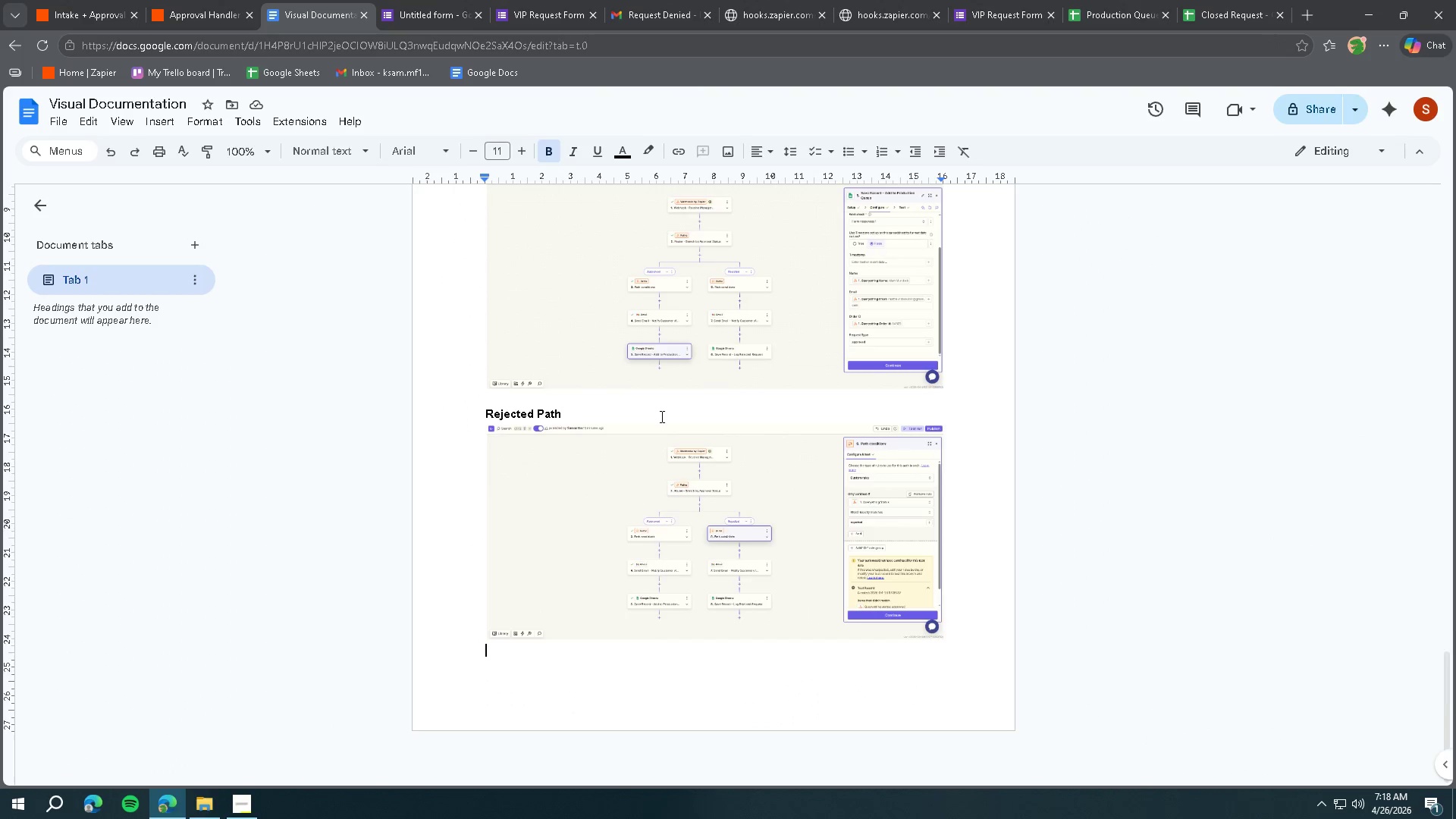 
key(Control+V)
 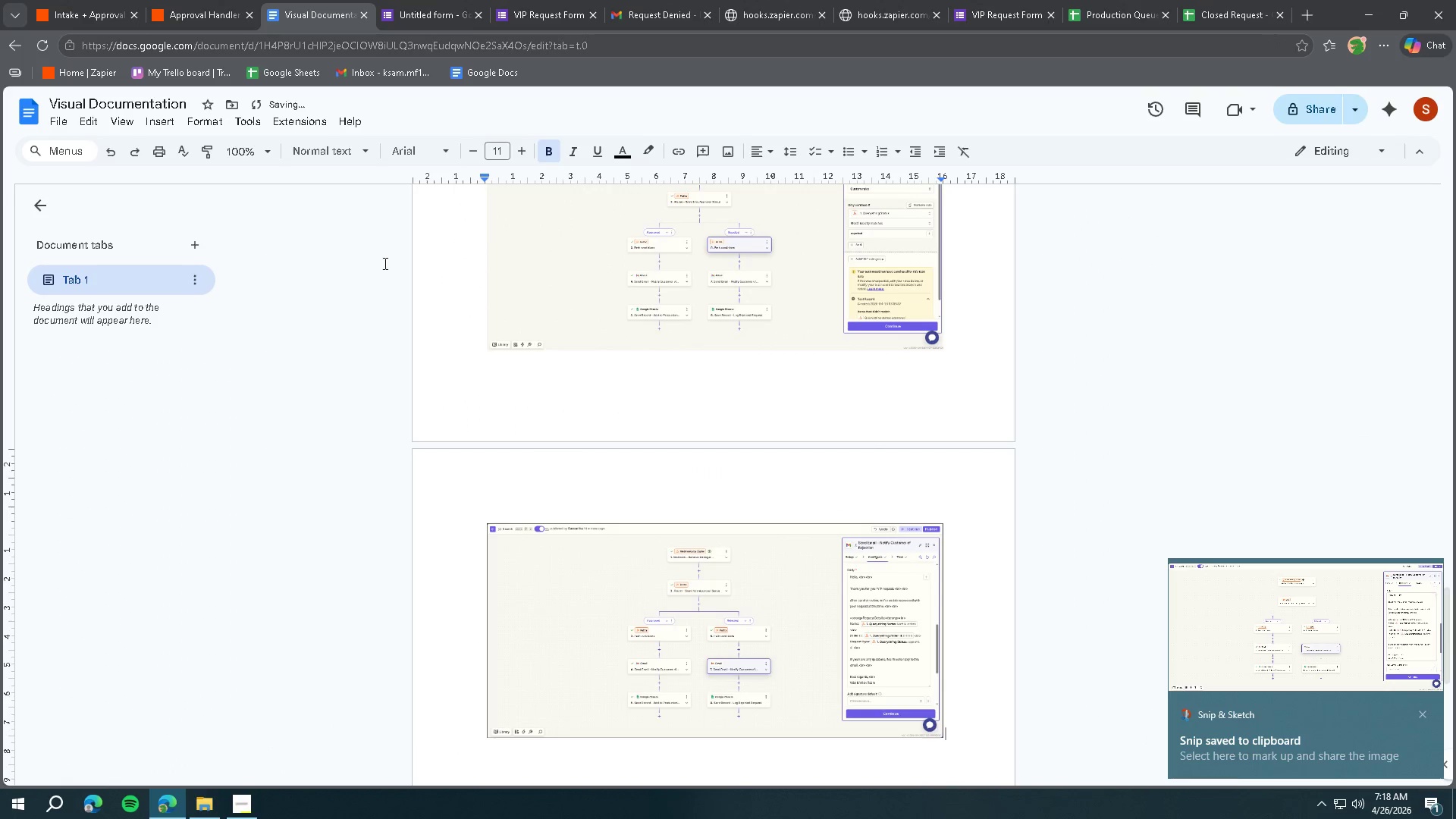 
key(Enter)
 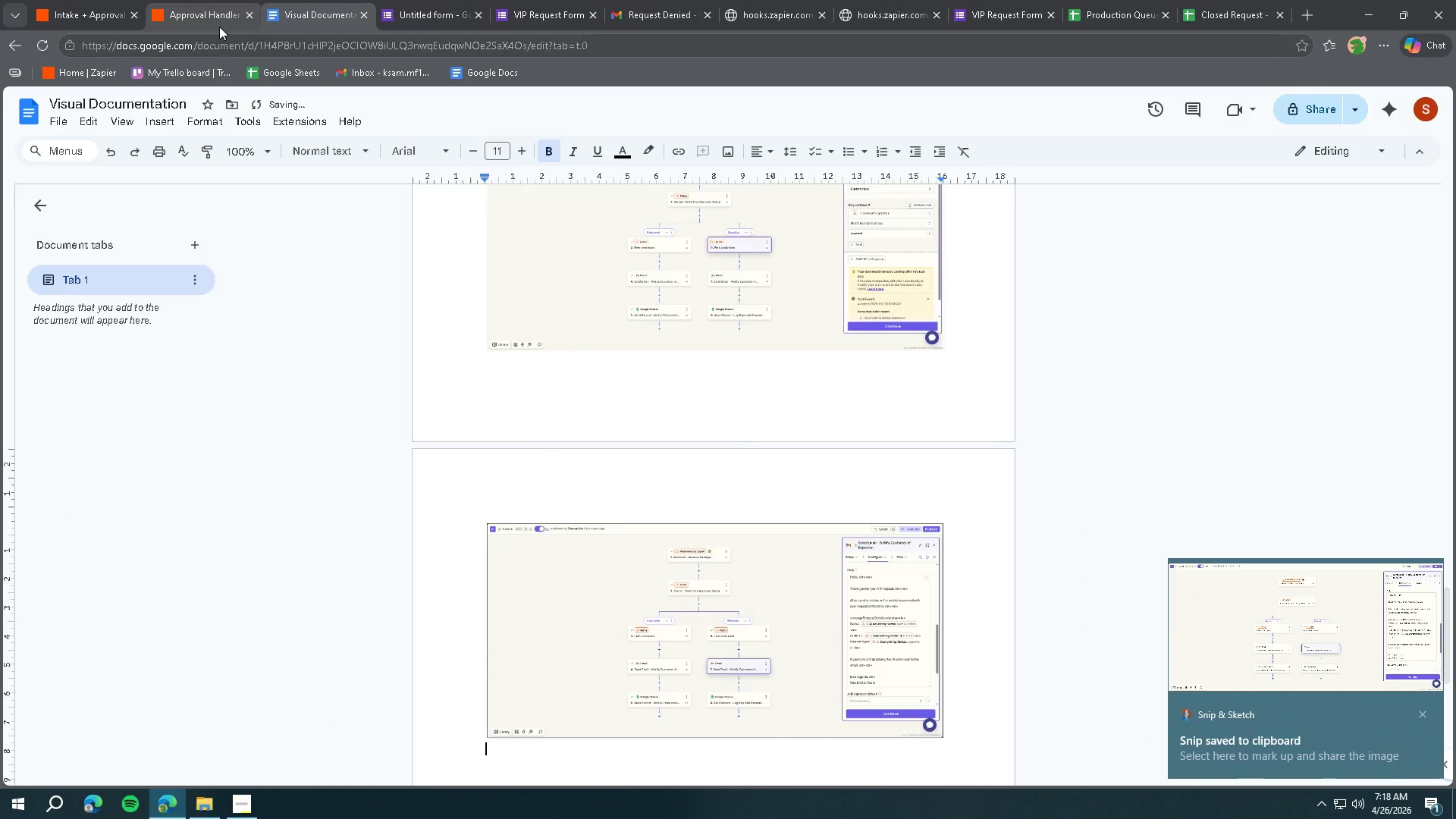 
left_click([216, 23])
 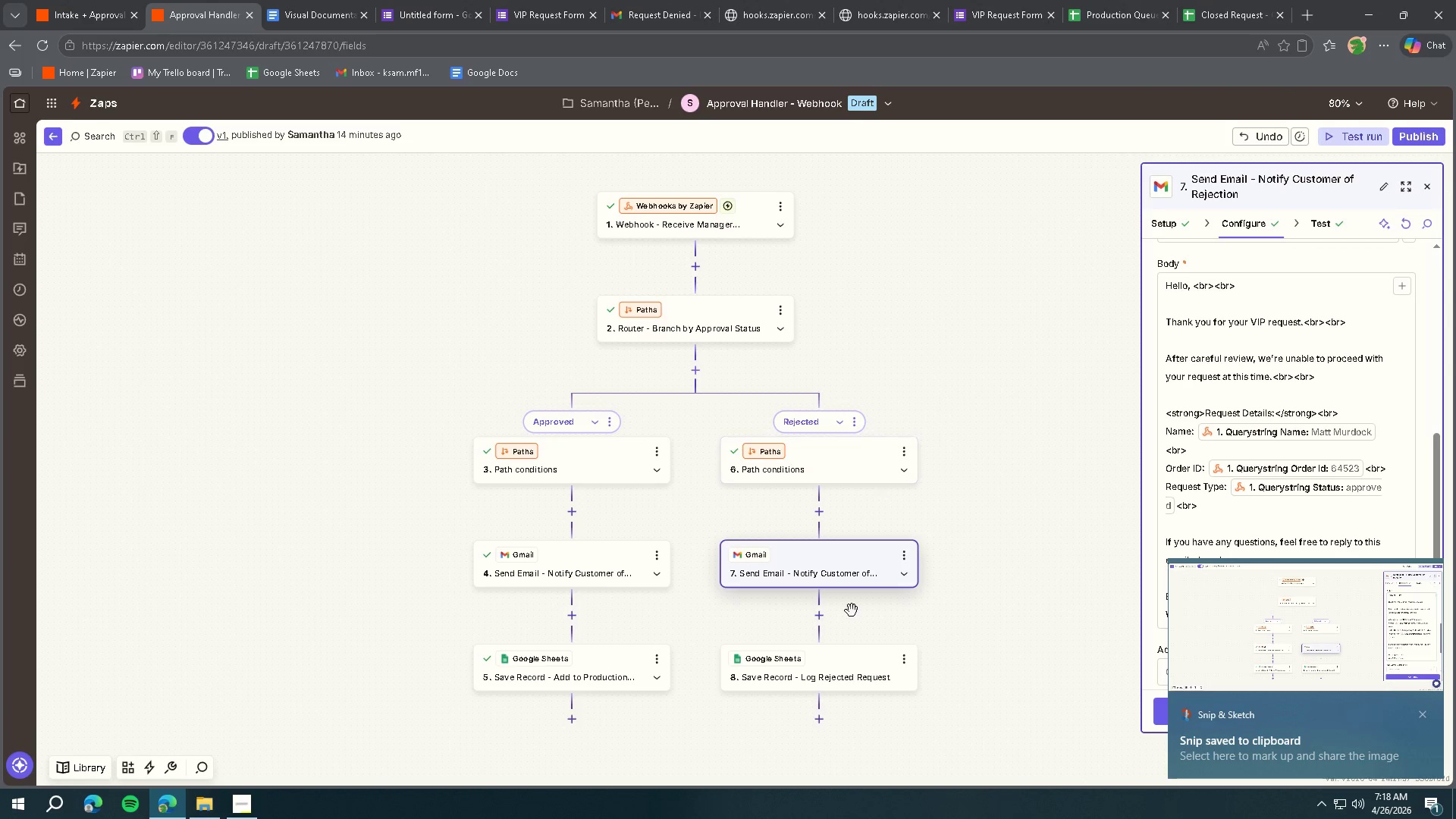 
left_click([821, 669])
 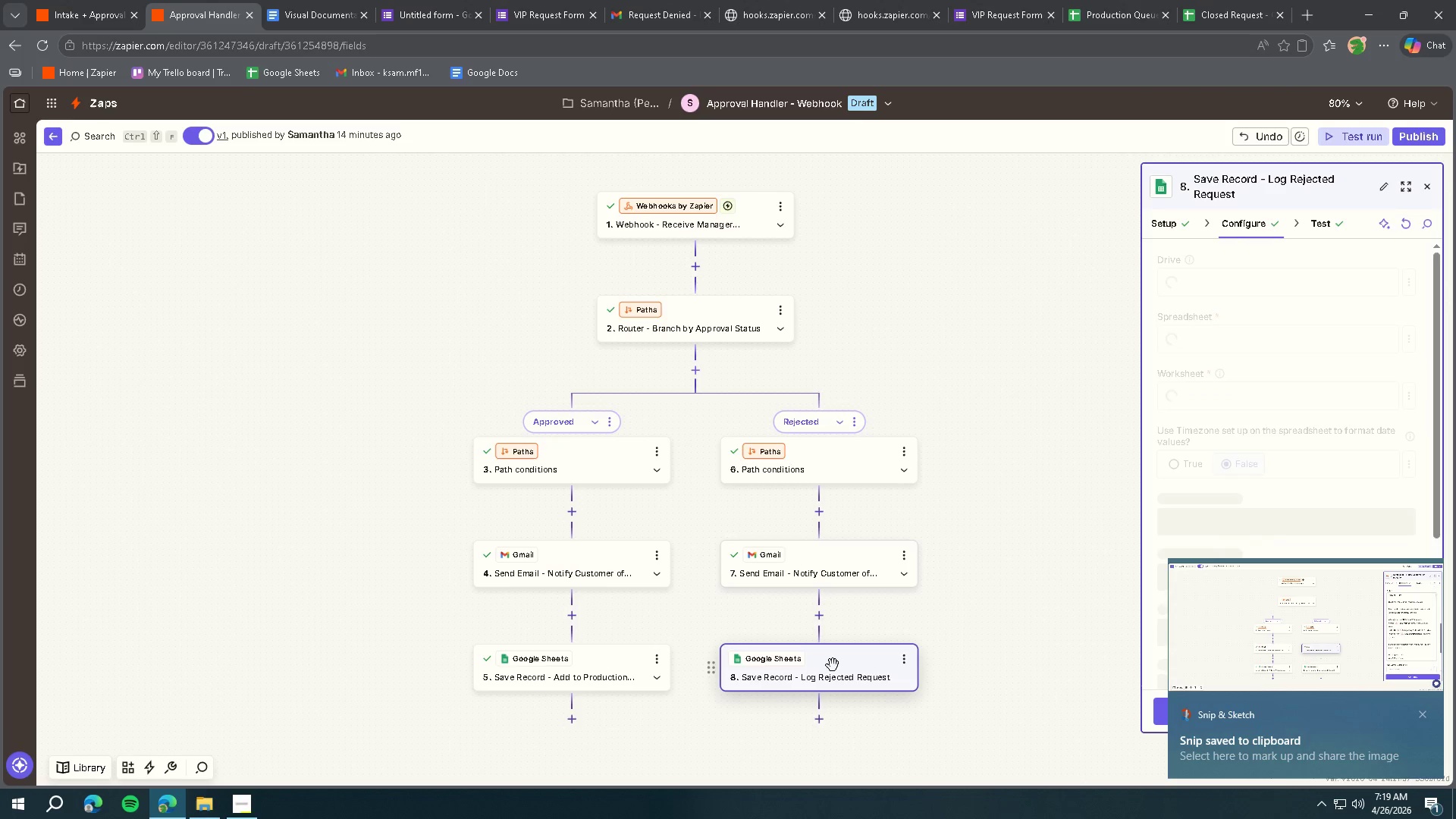 
left_click([1420, 714])
 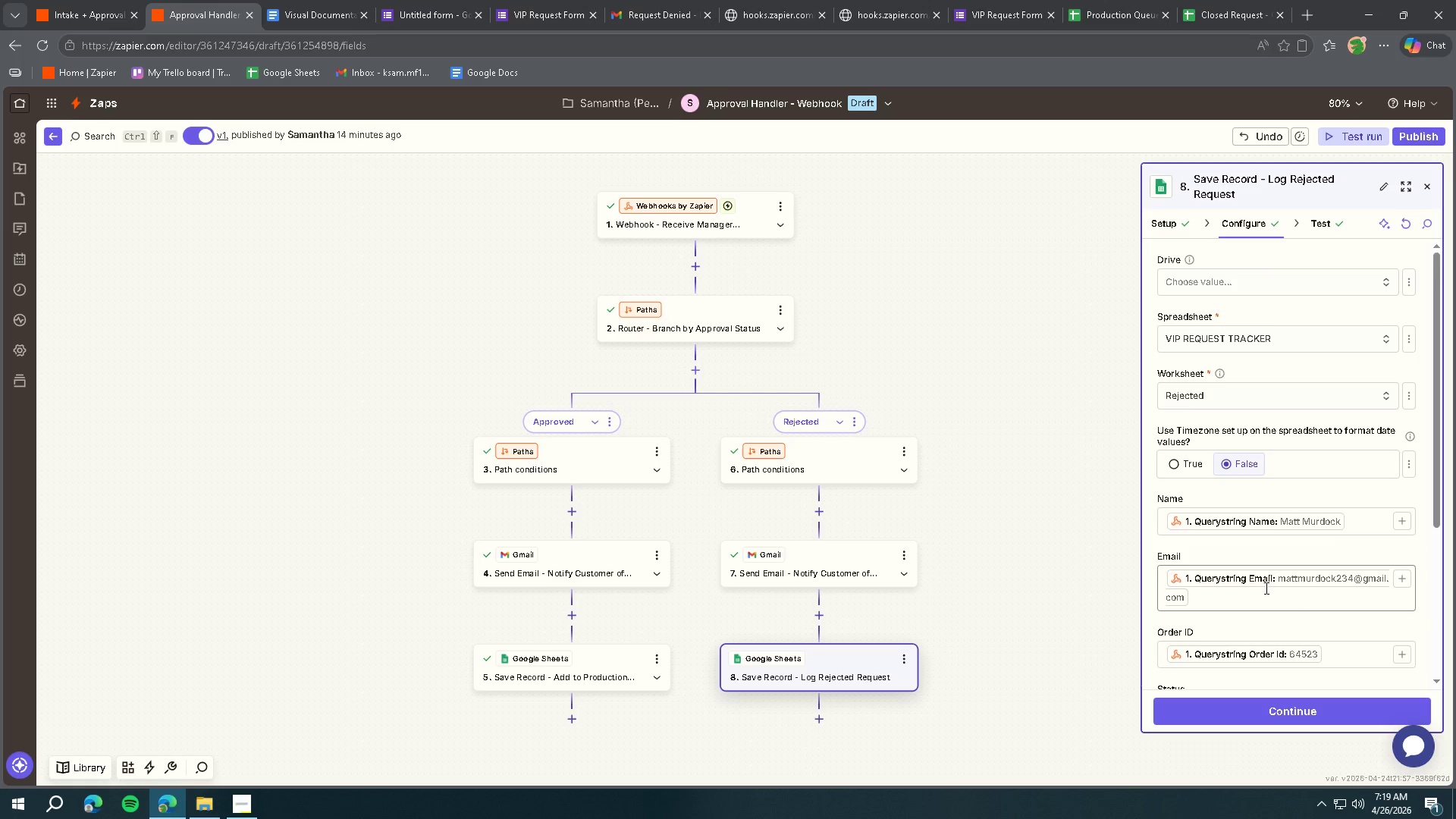 
scroll: coordinate [1340, 564], scroll_direction: down, amount: 7.0
 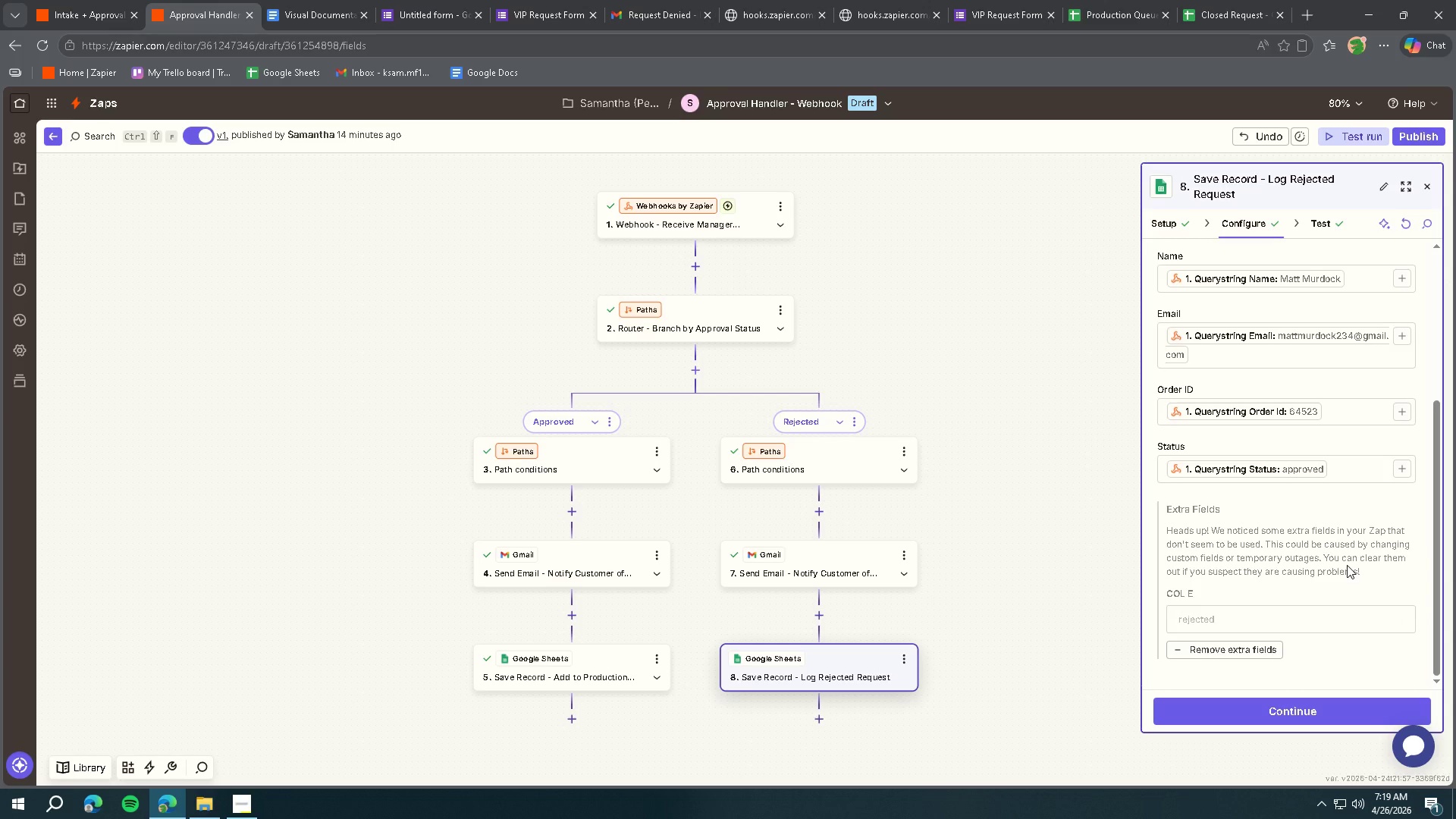 
scroll: coordinate [1338, 546], scroll_direction: up, amount: 1.0
 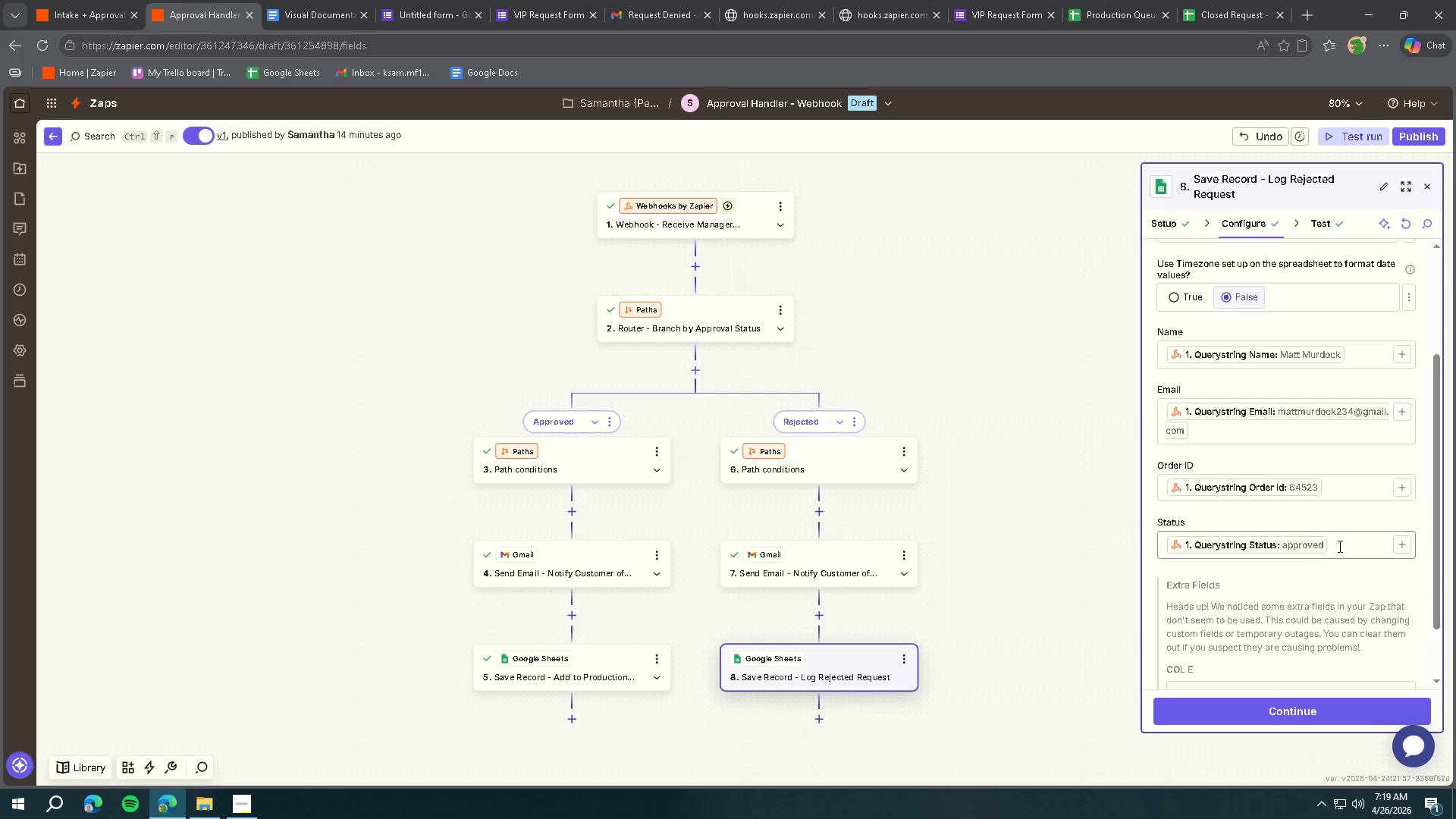 
key(Meta+MetaLeft)
 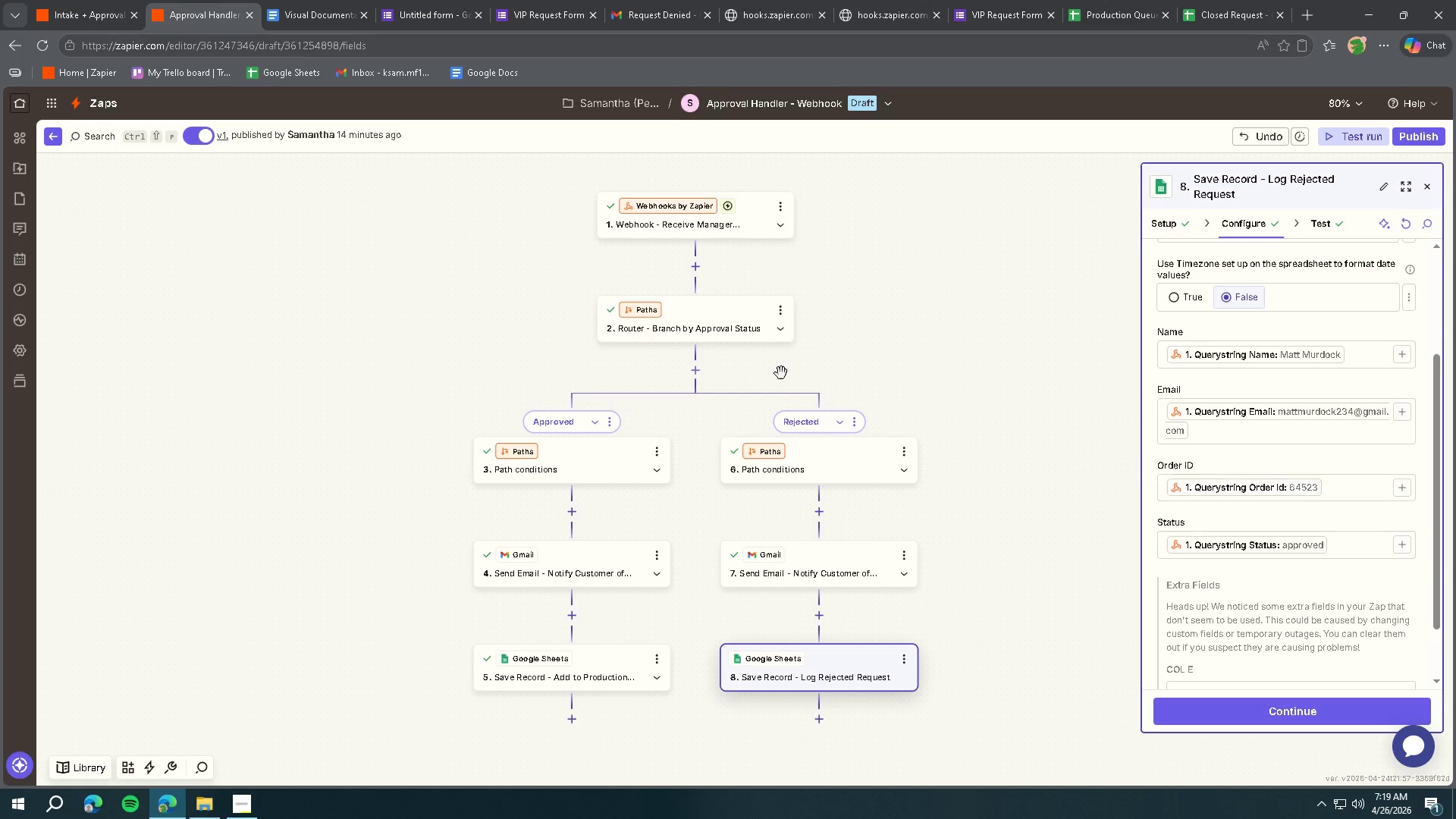 
key(Meta+Shift+ShiftLeft)
 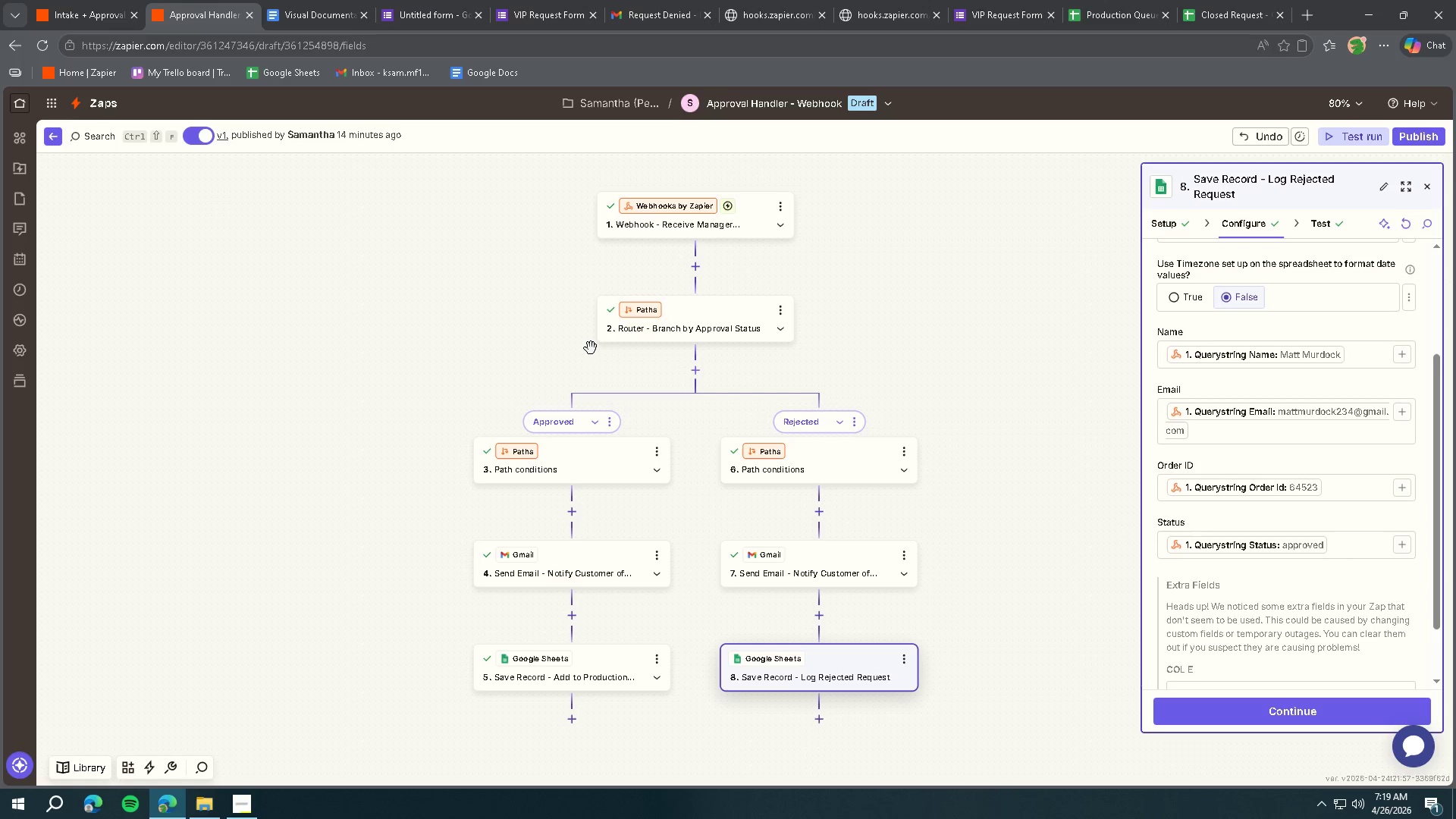 
key(Meta+Shift+S)
 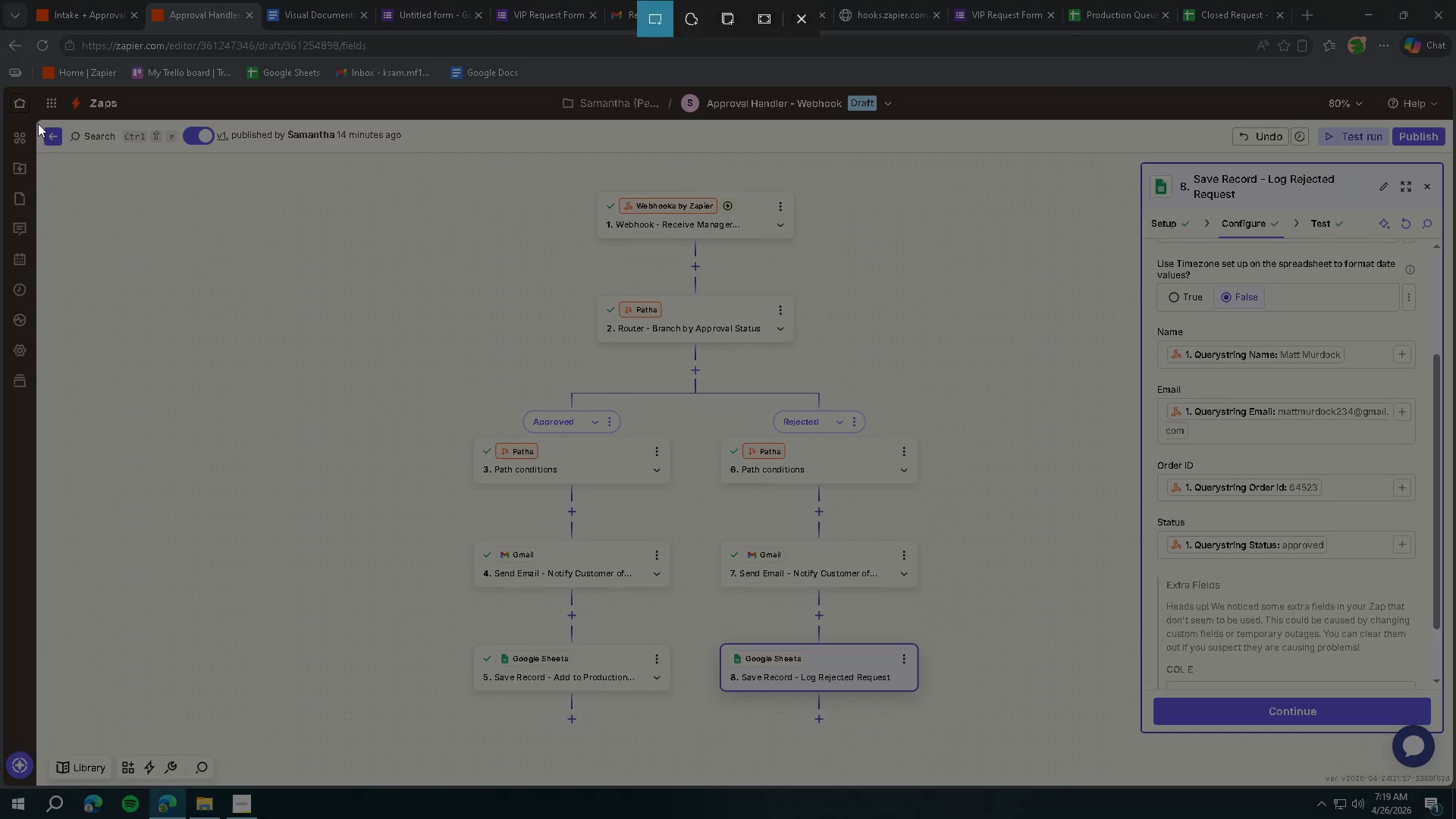 
left_click_drag(start_coordinate=[37, 122], to_coordinate=[1454, 785])
 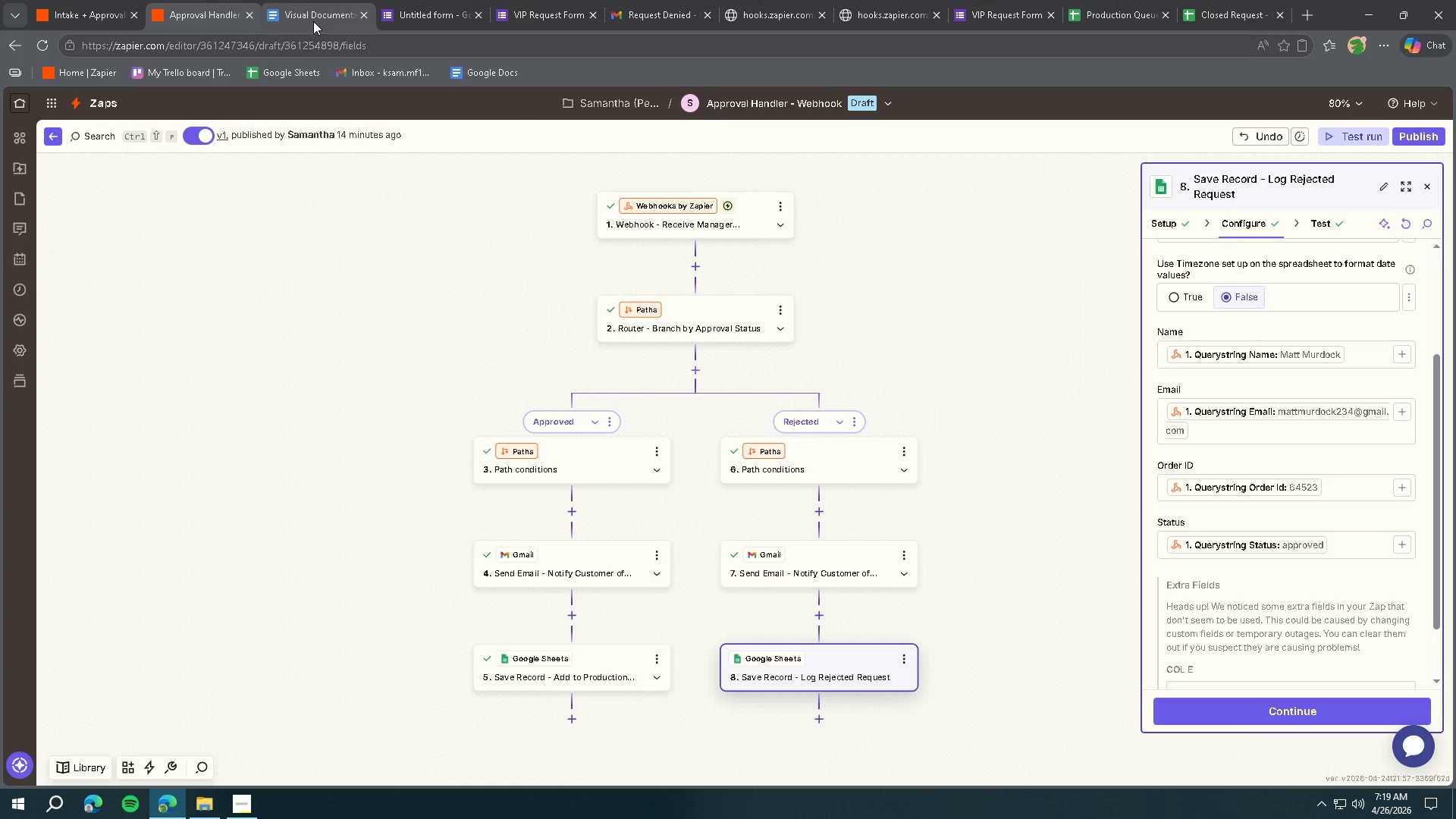 
left_click([313, 21])
 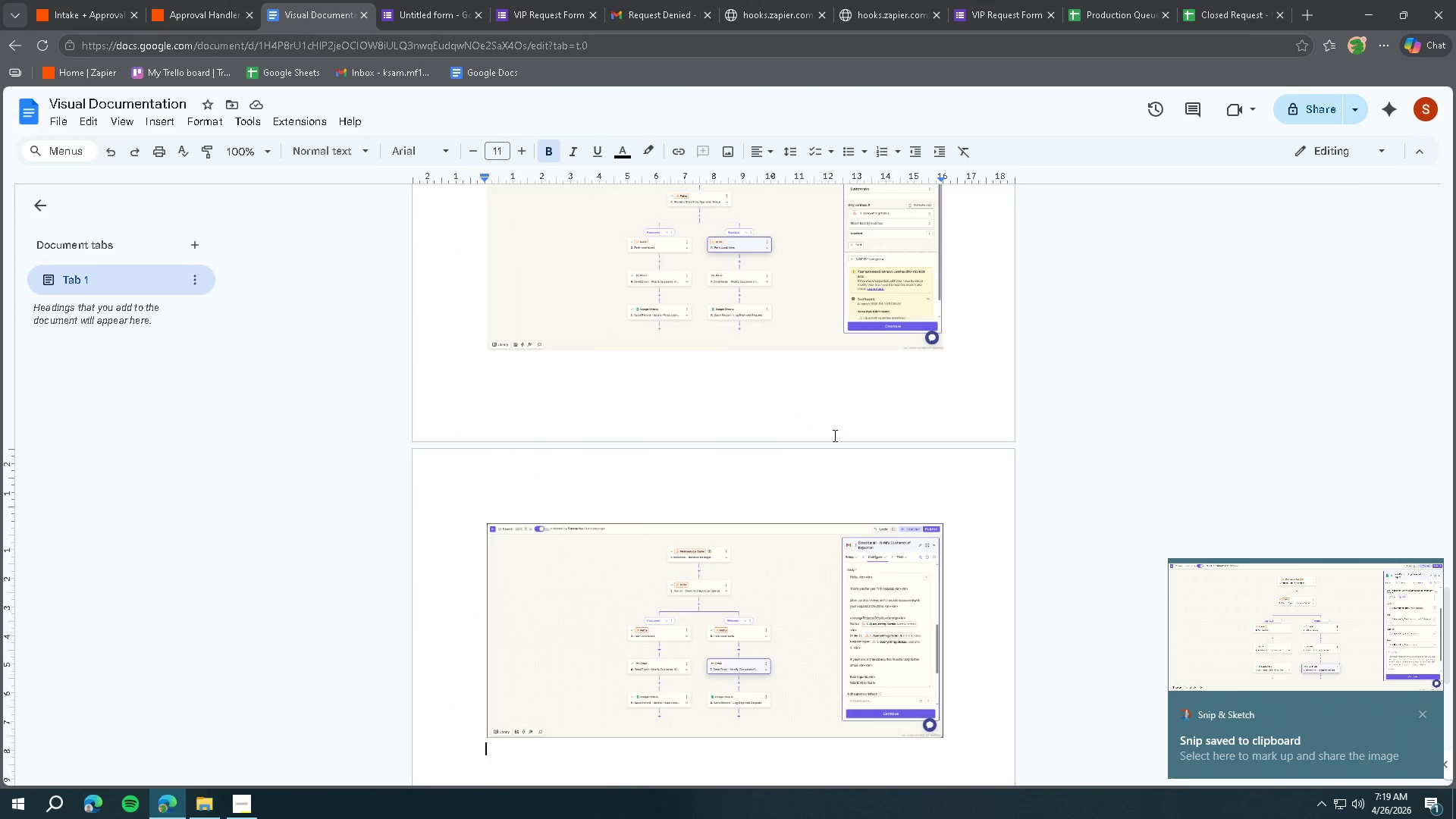 
key(Control+V)
 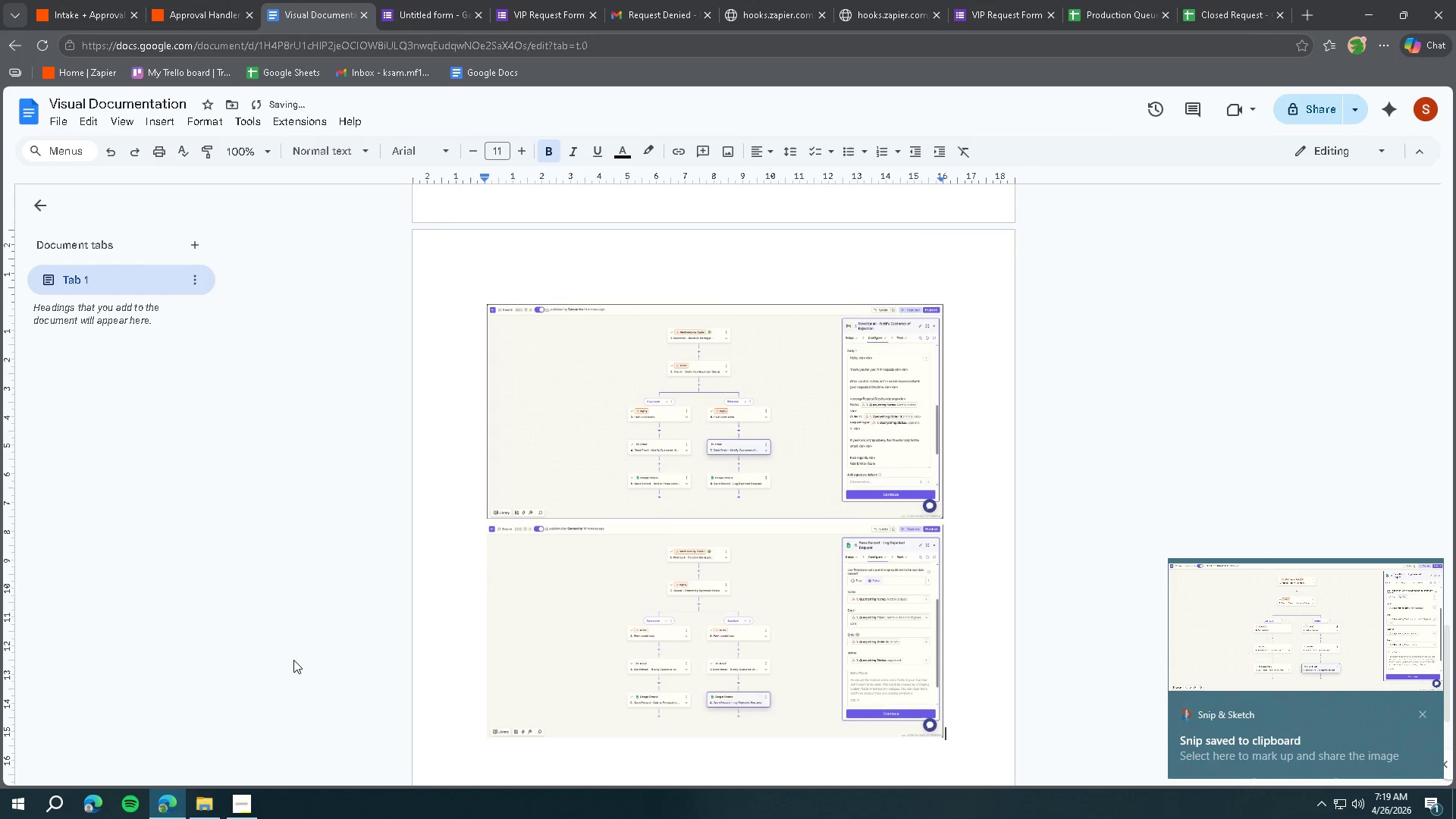 
left_click([248, 816])